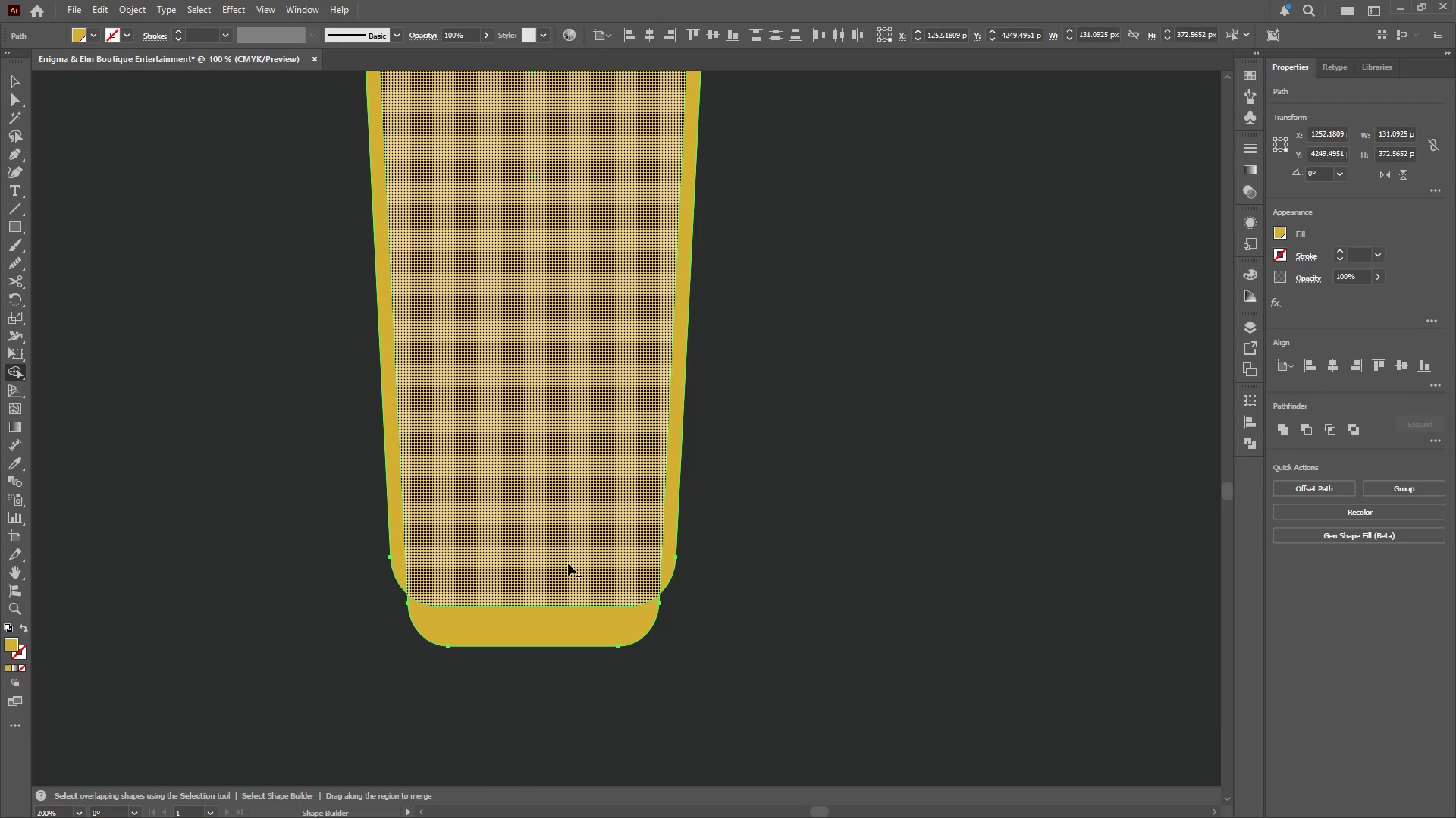 
left_click([550, 629])
 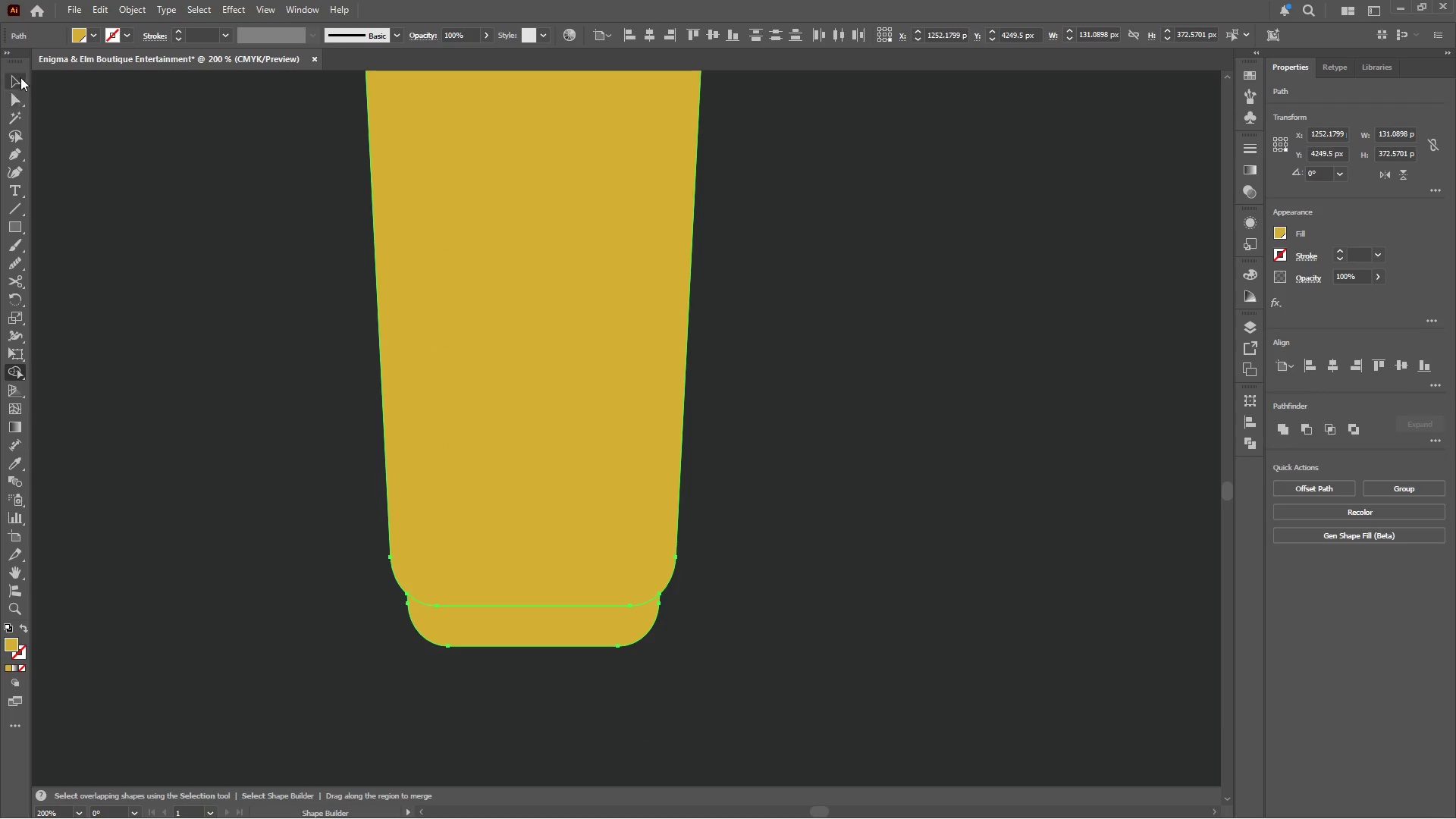 
left_click([15, 79])
 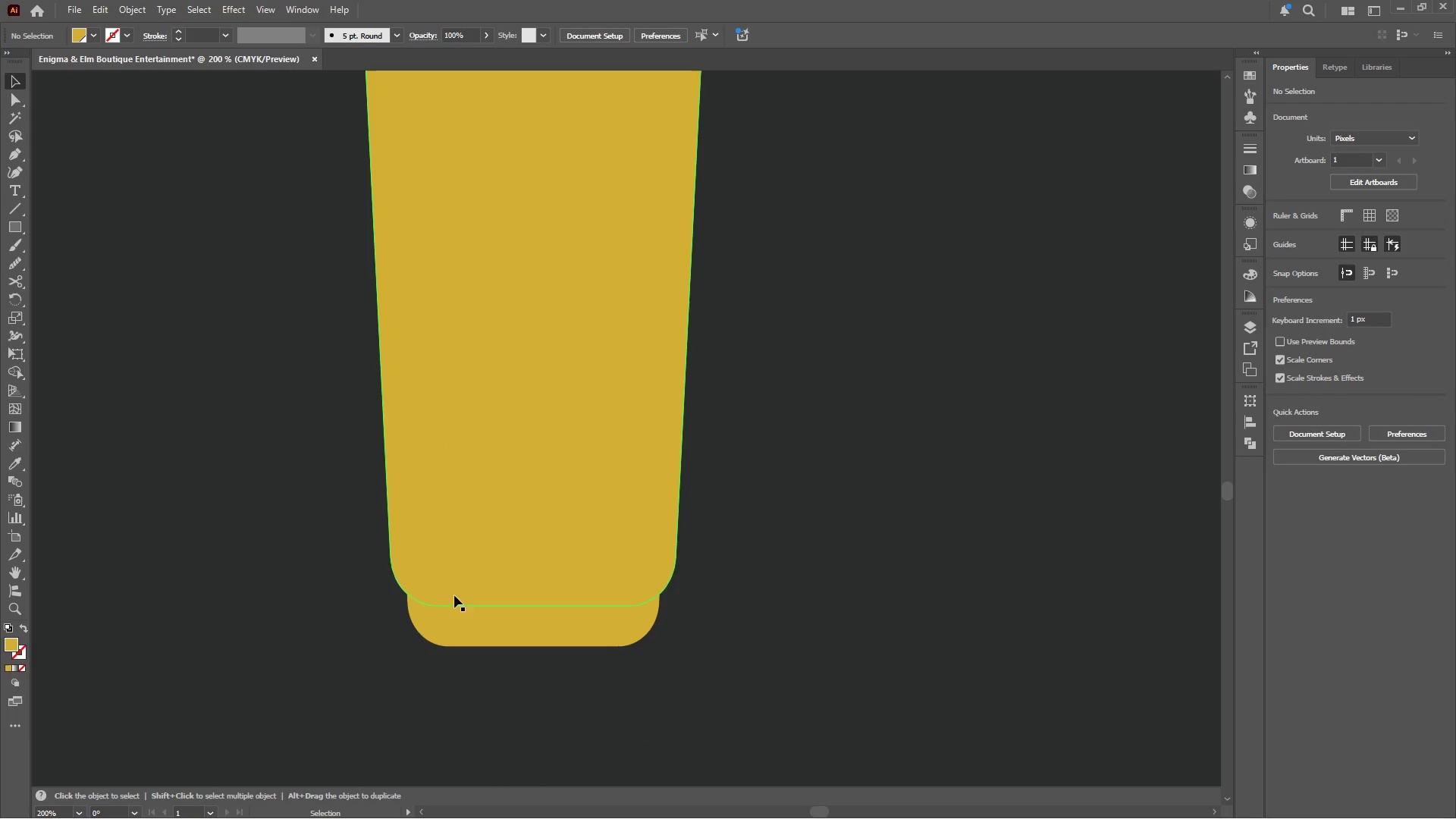 
left_click([464, 623])
 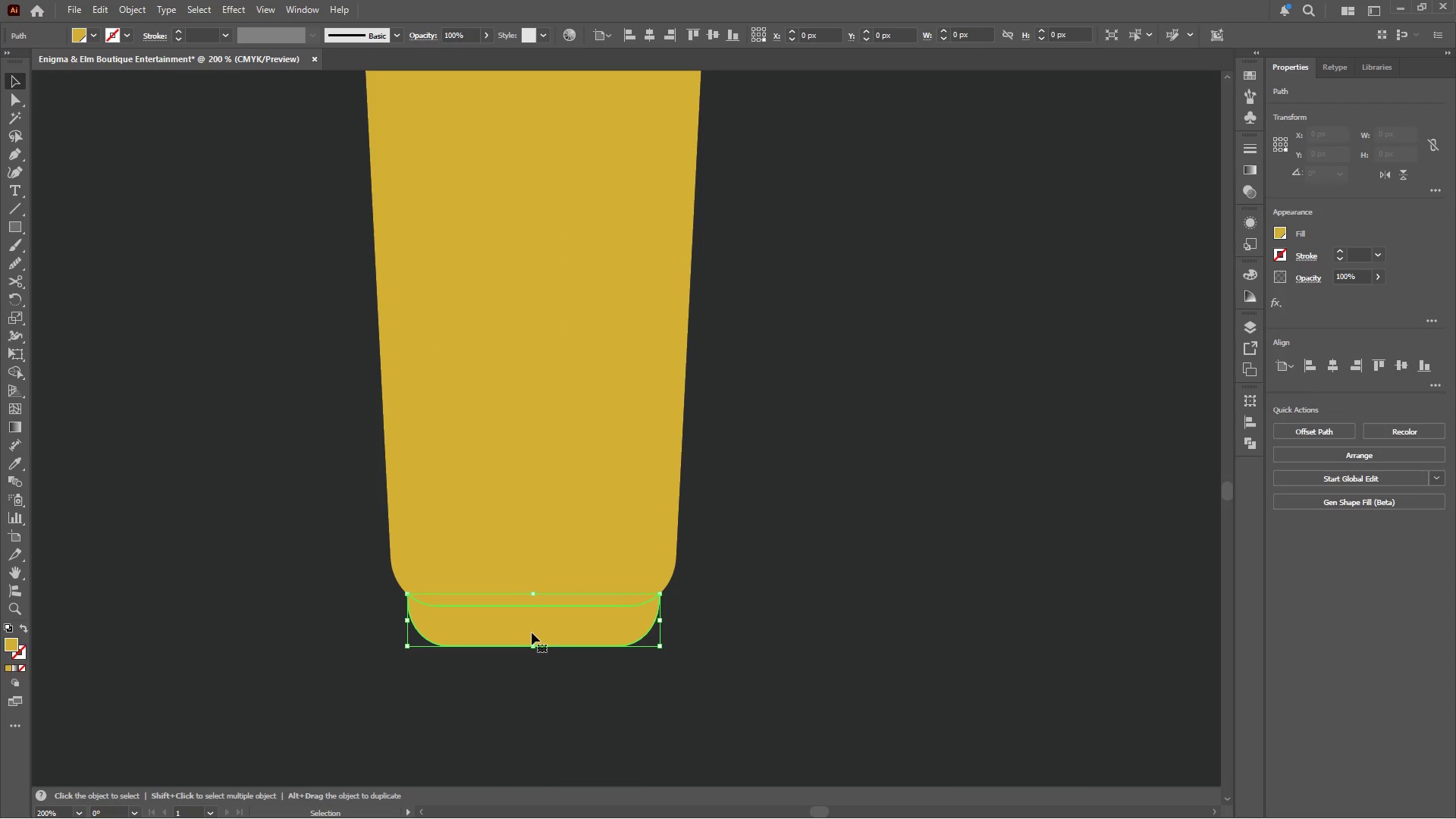 
left_click_drag(start_coordinate=[532, 631], to_coordinate=[531, 641])
 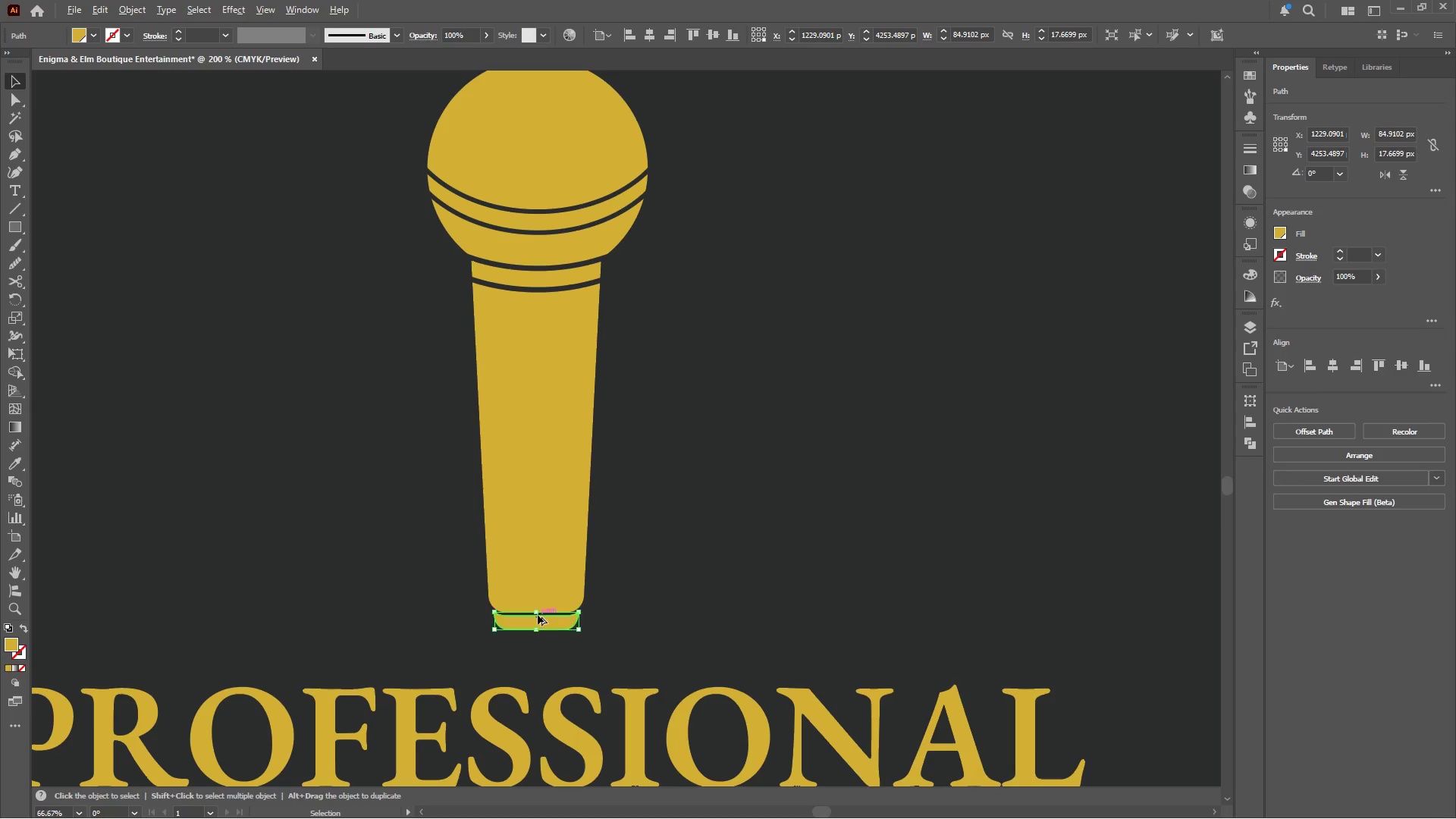 
hold_key(key=ShiftLeft, duration=0.86)
 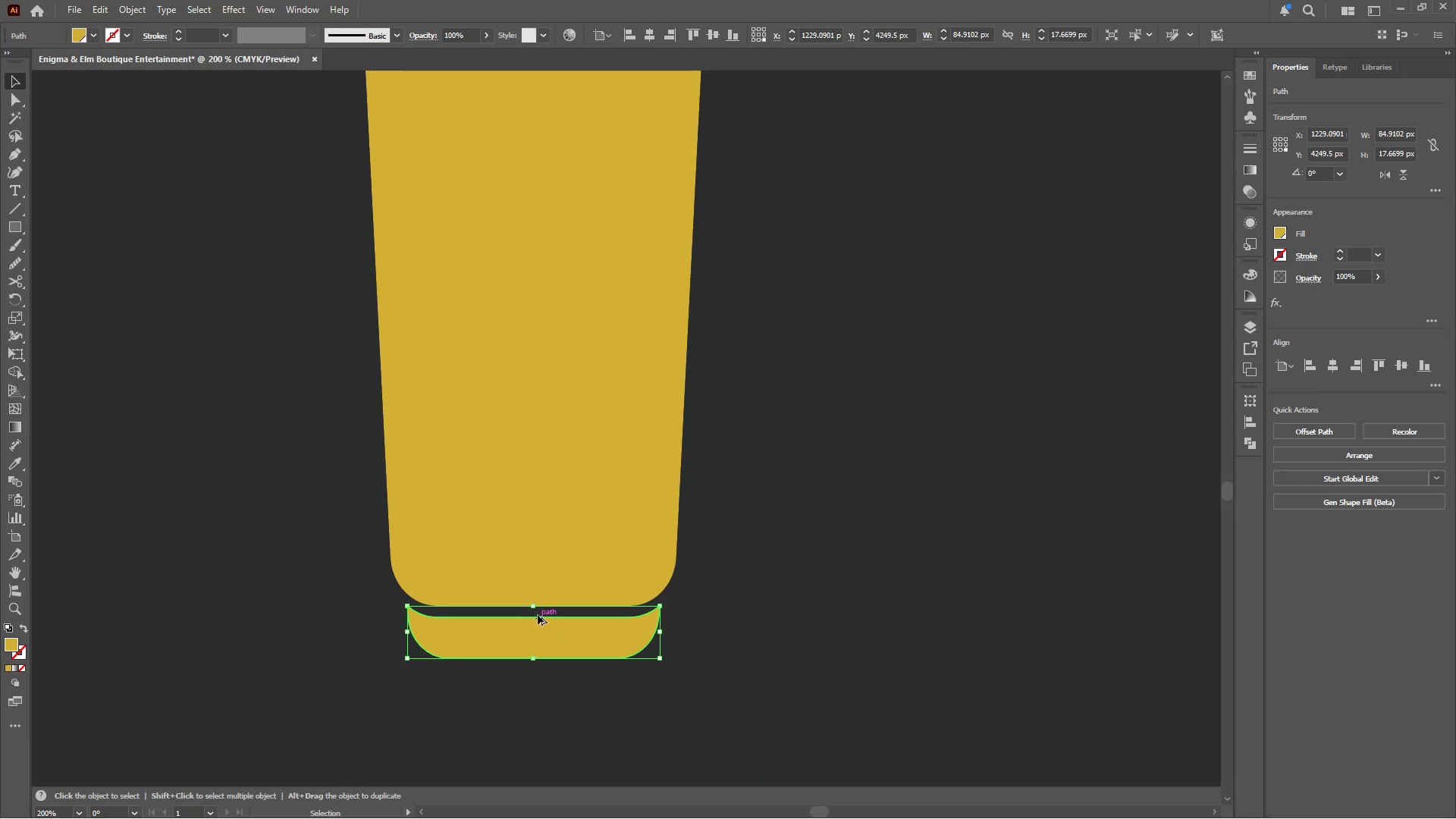 
hold_key(key=AltLeft, duration=0.42)
scroll: coordinate [576, 539], scroll_direction: up, amount: 1.0
 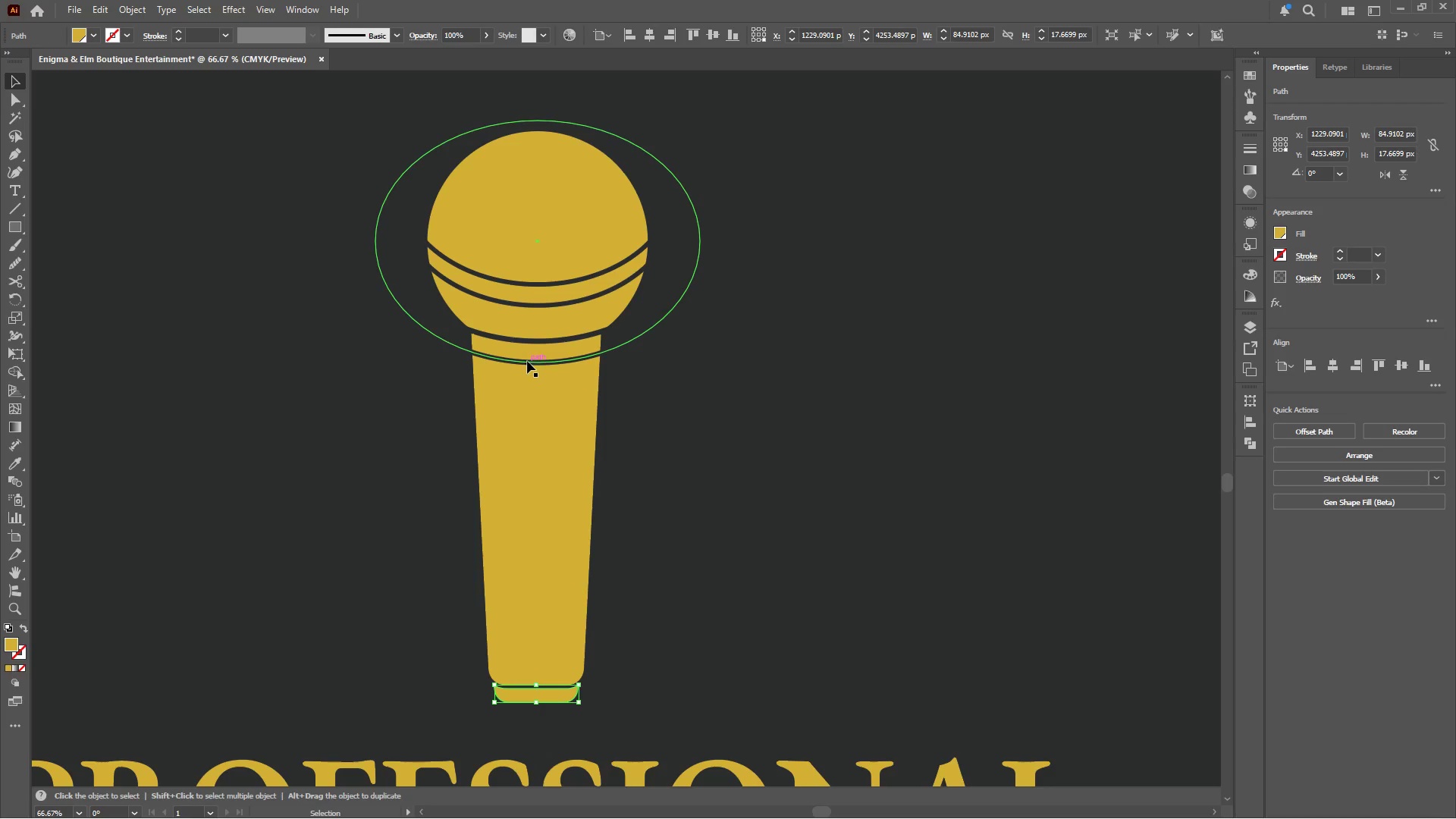 
left_click([527, 361])
 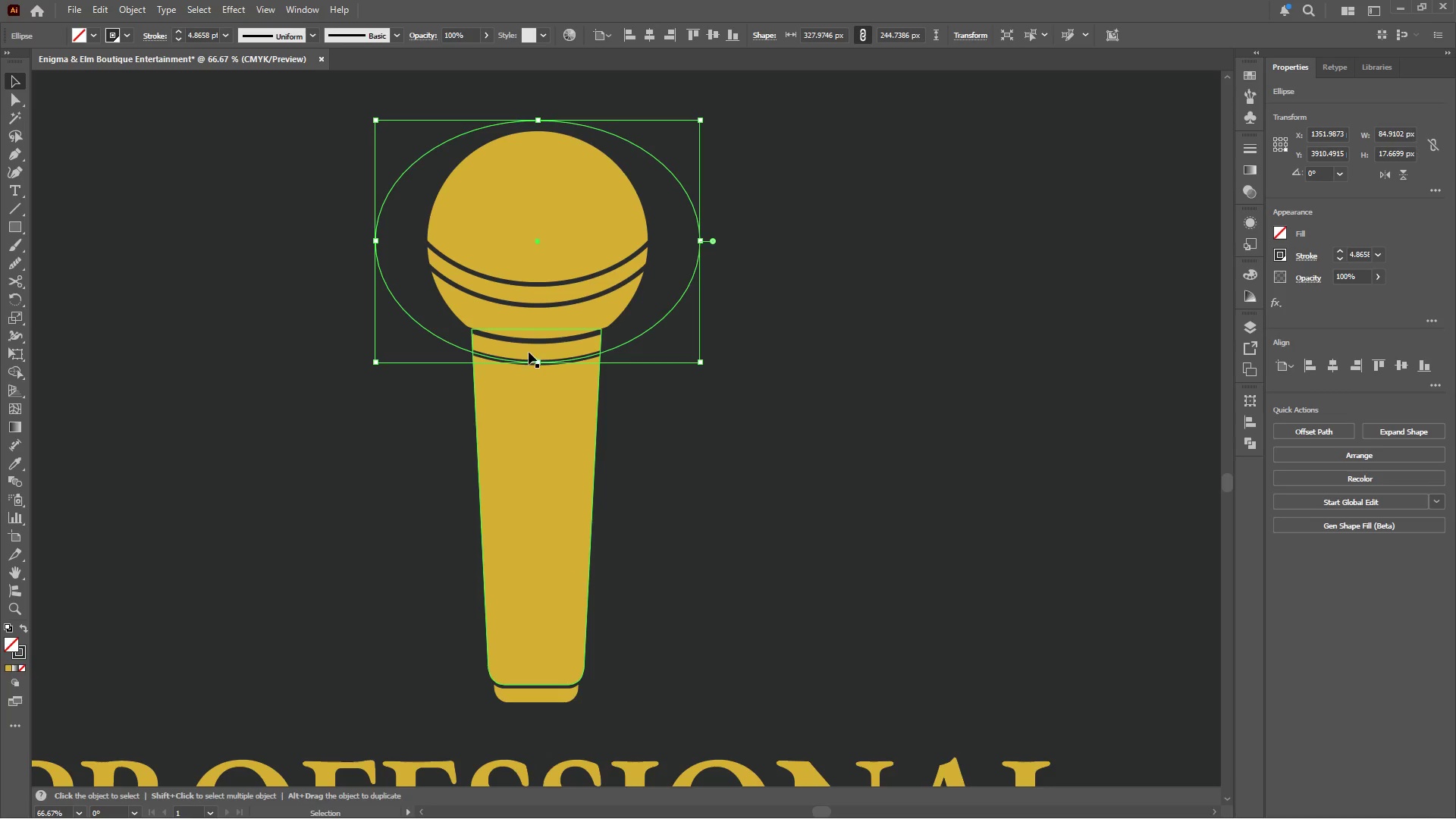 
hold_key(key=ShiftLeft, duration=1.56)
left_click([532, 343])
 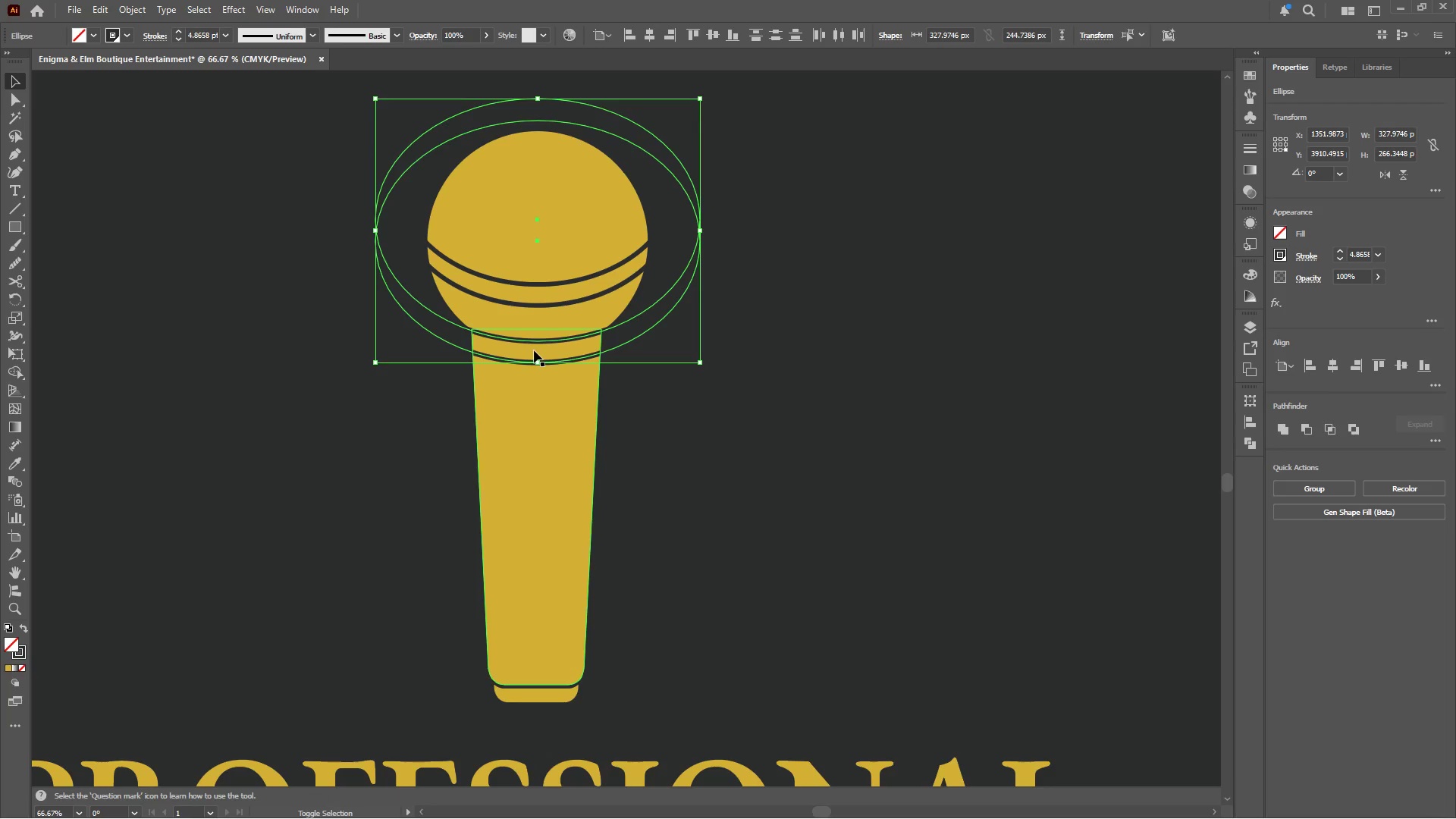 
left_click([534, 350])
 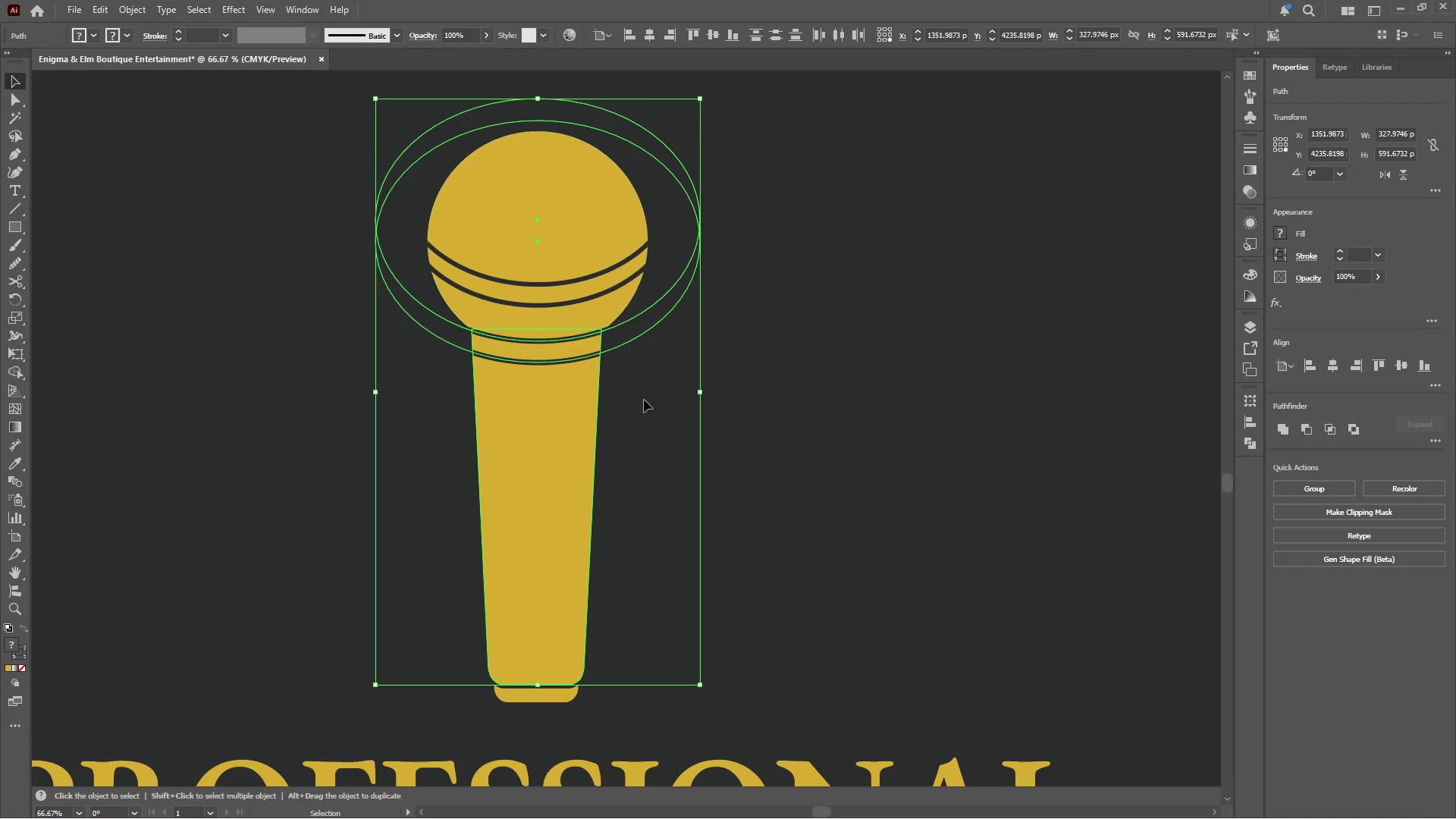 
double_click([541, 410])
 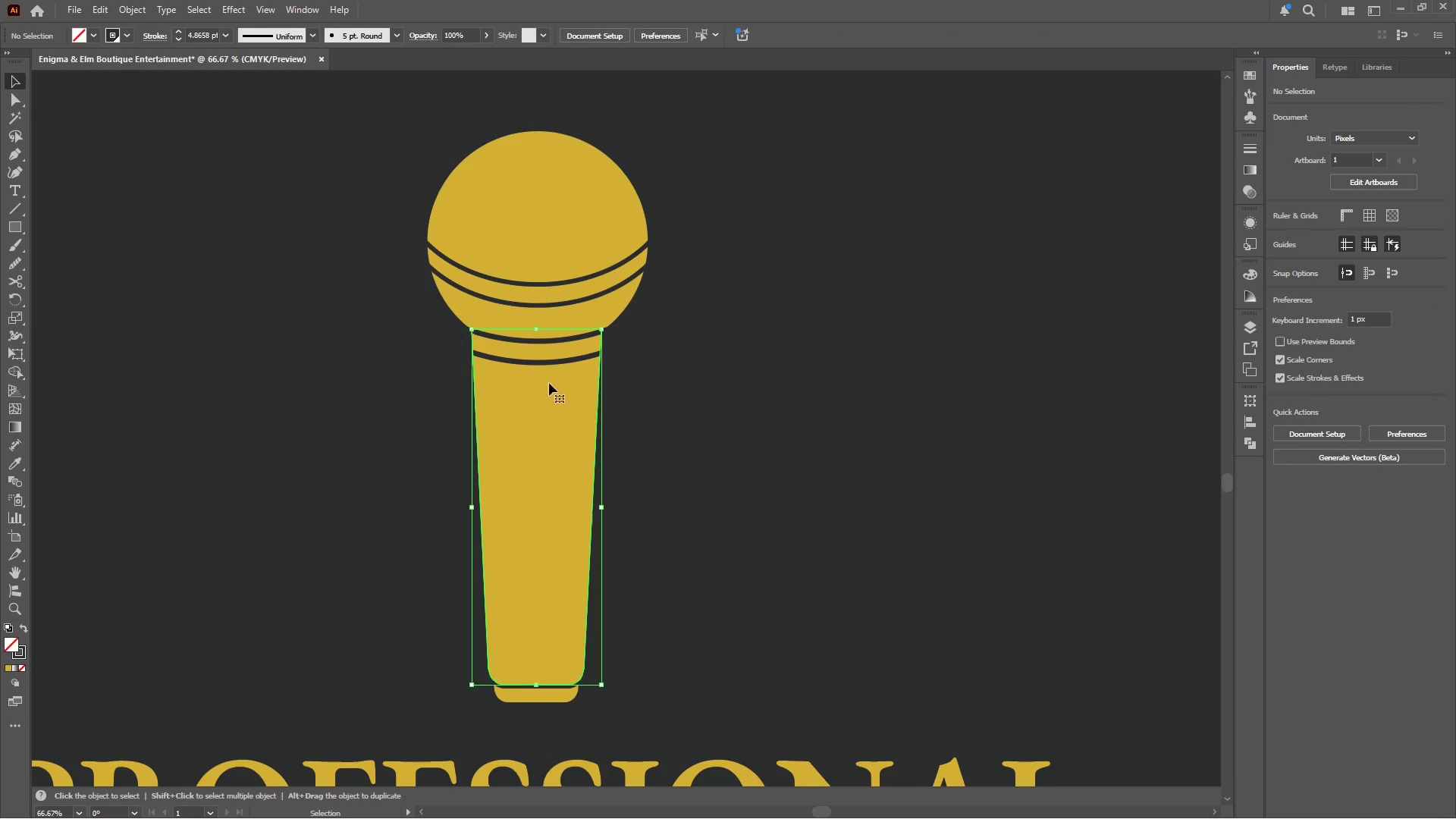 
hold_key(key=ShiftLeft, duration=0.94)
left_click([570, 319])
 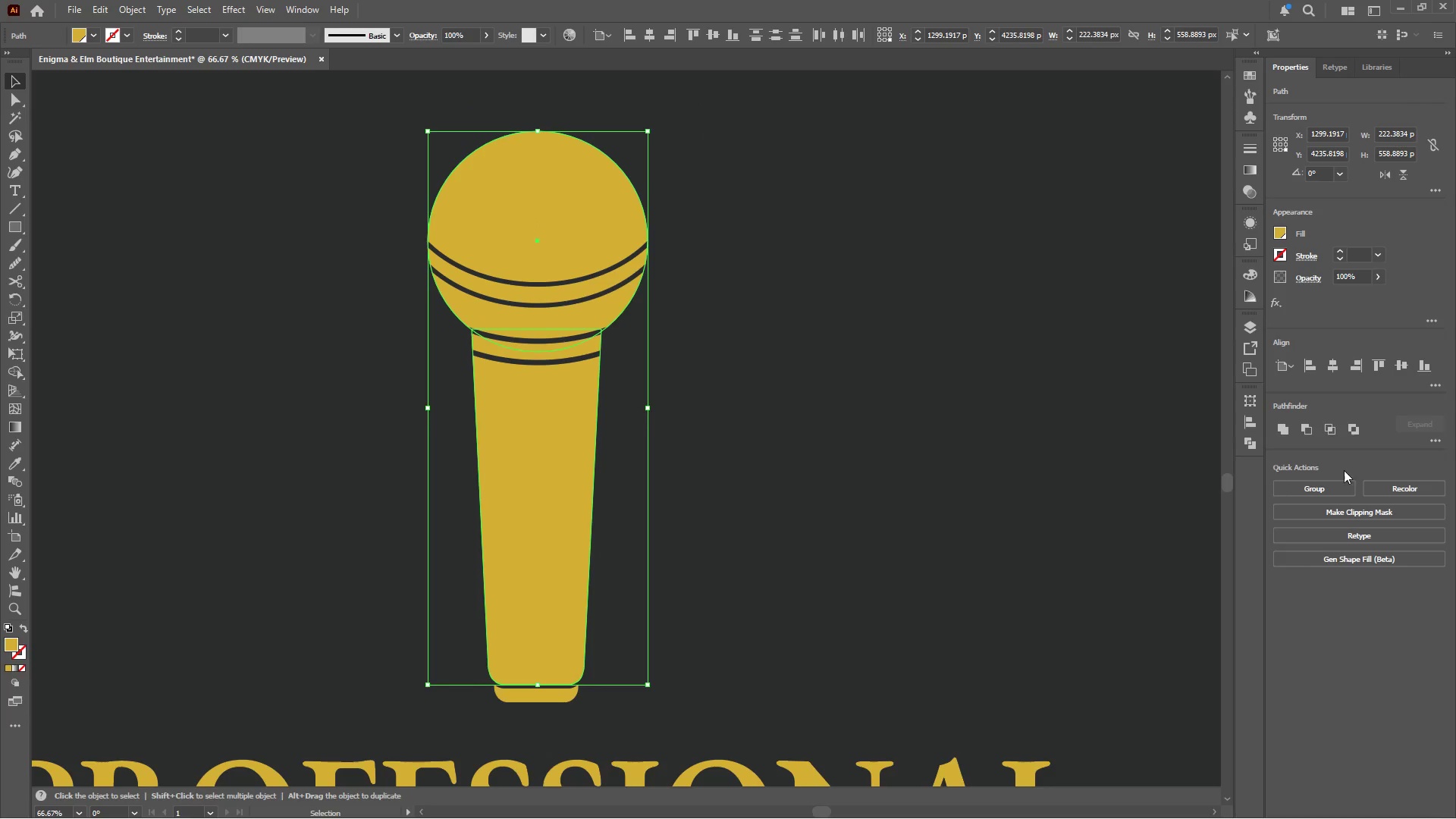 
left_click([1279, 427])
 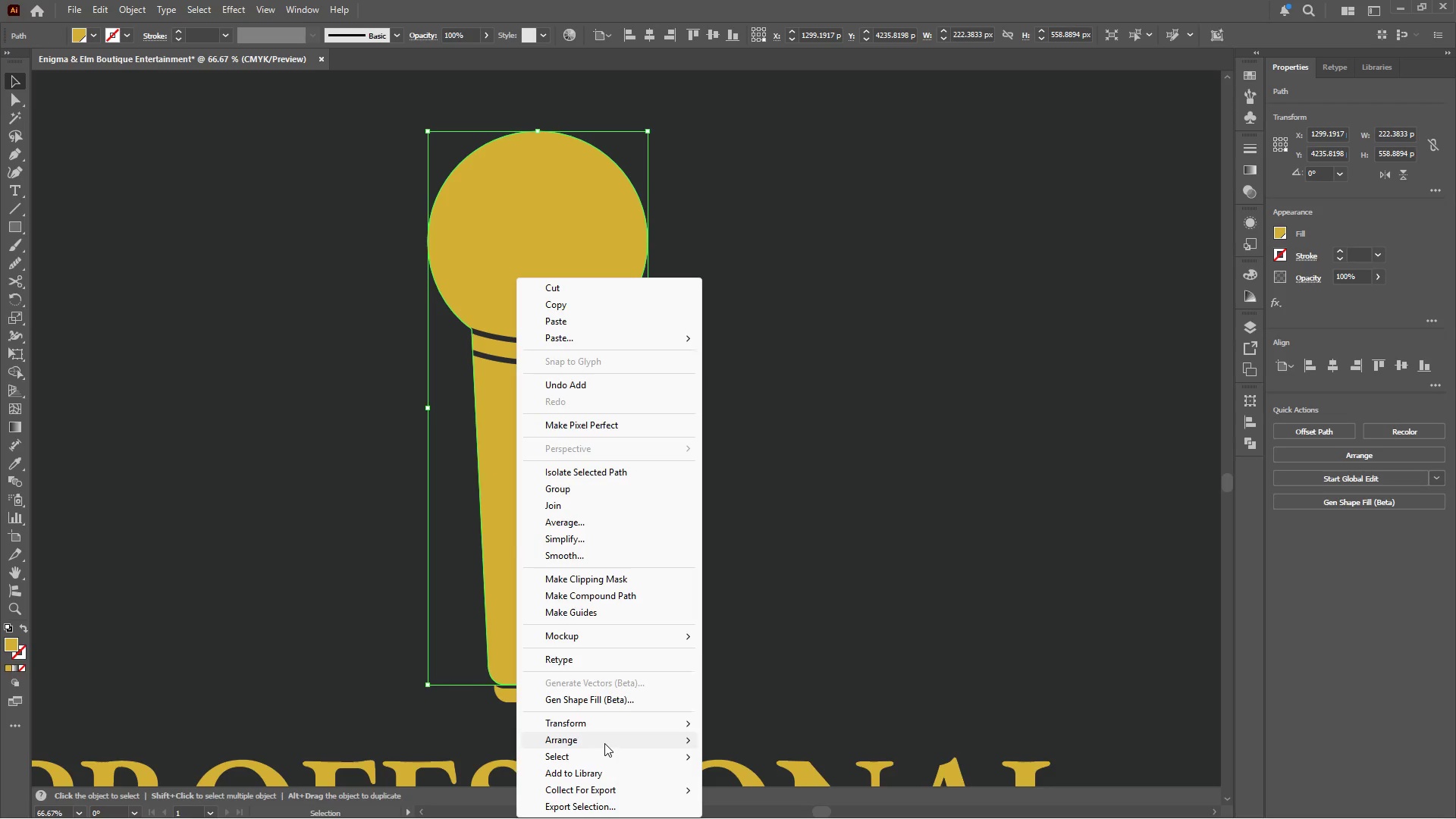 
left_click([777, 714])
 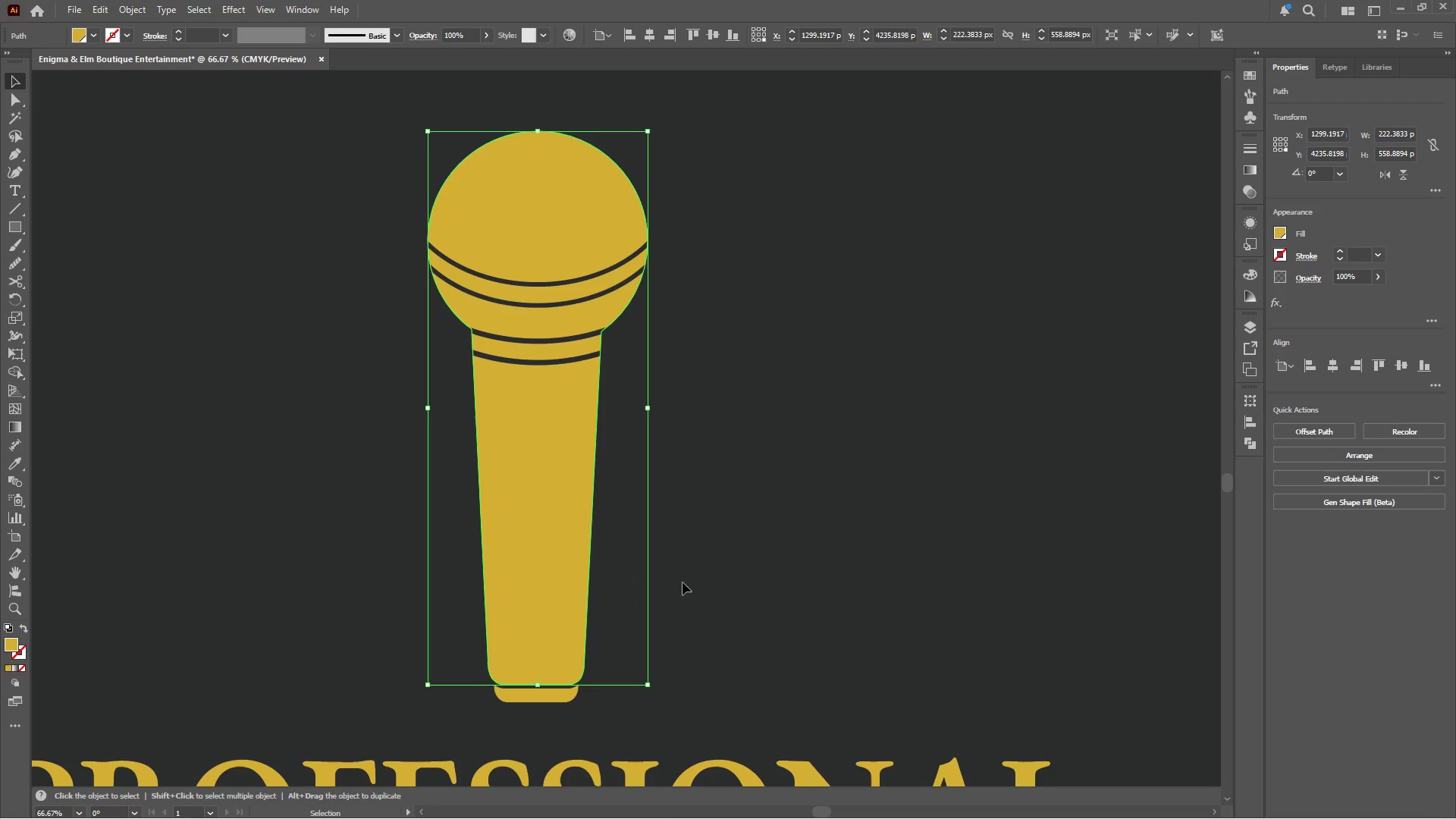 
left_click([731, 384])
 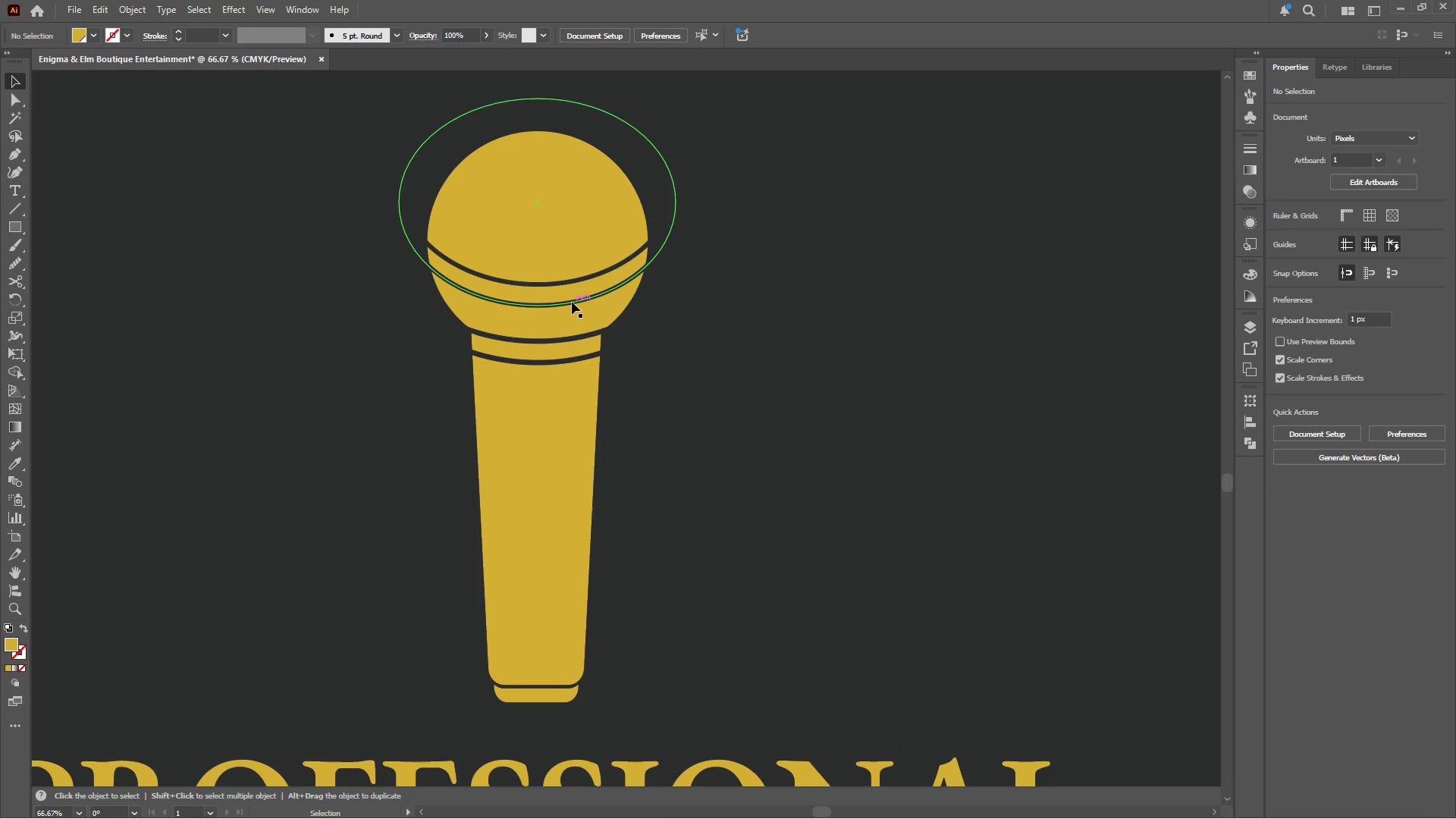 
left_click([572, 302])
 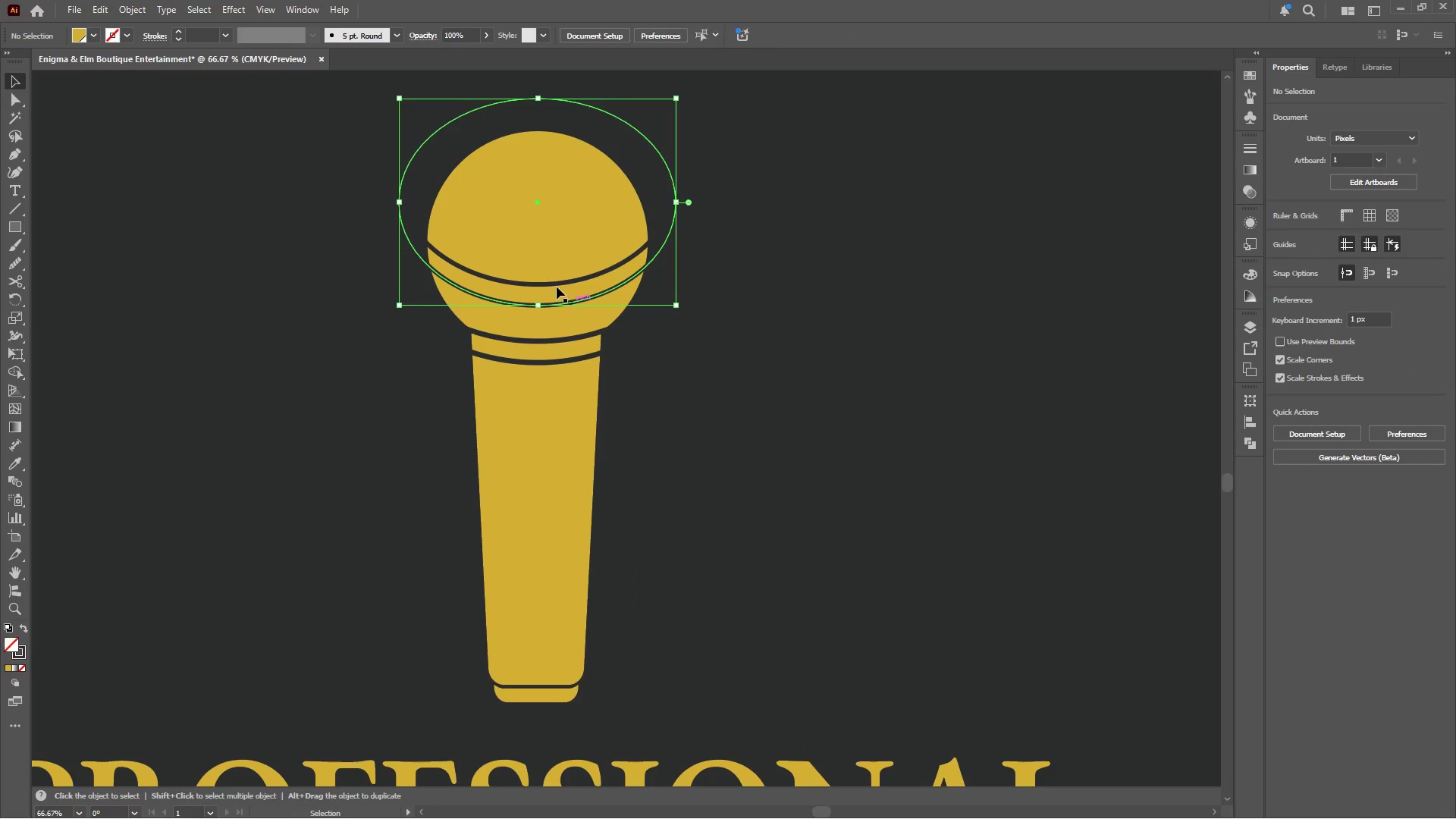 
hold_key(key=ShiftLeft, duration=1.74)
left_click([557, 282])
 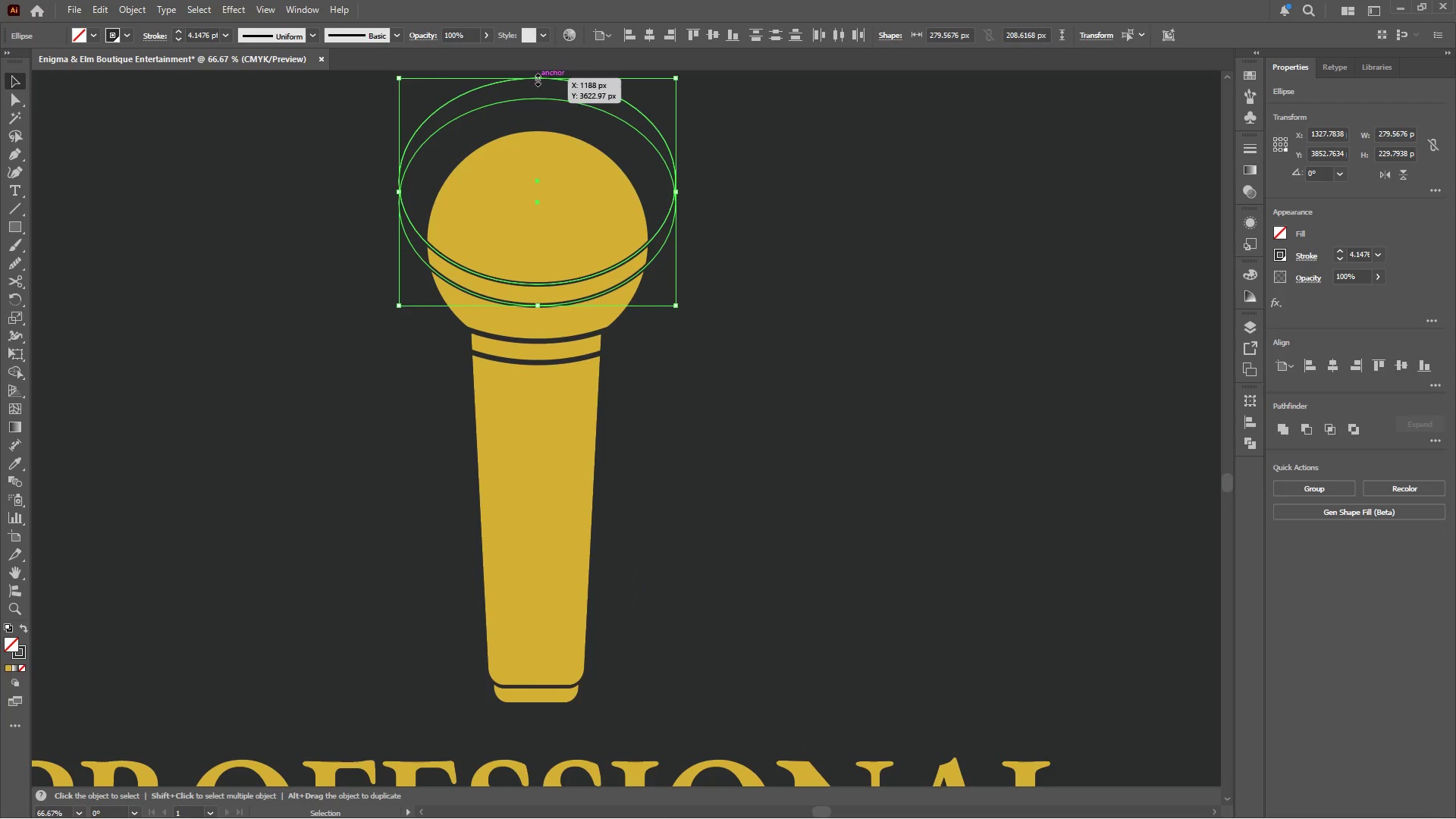 
left_click_drag(start_coordinate=[536, 78], to_coordinate=[533, 110])
 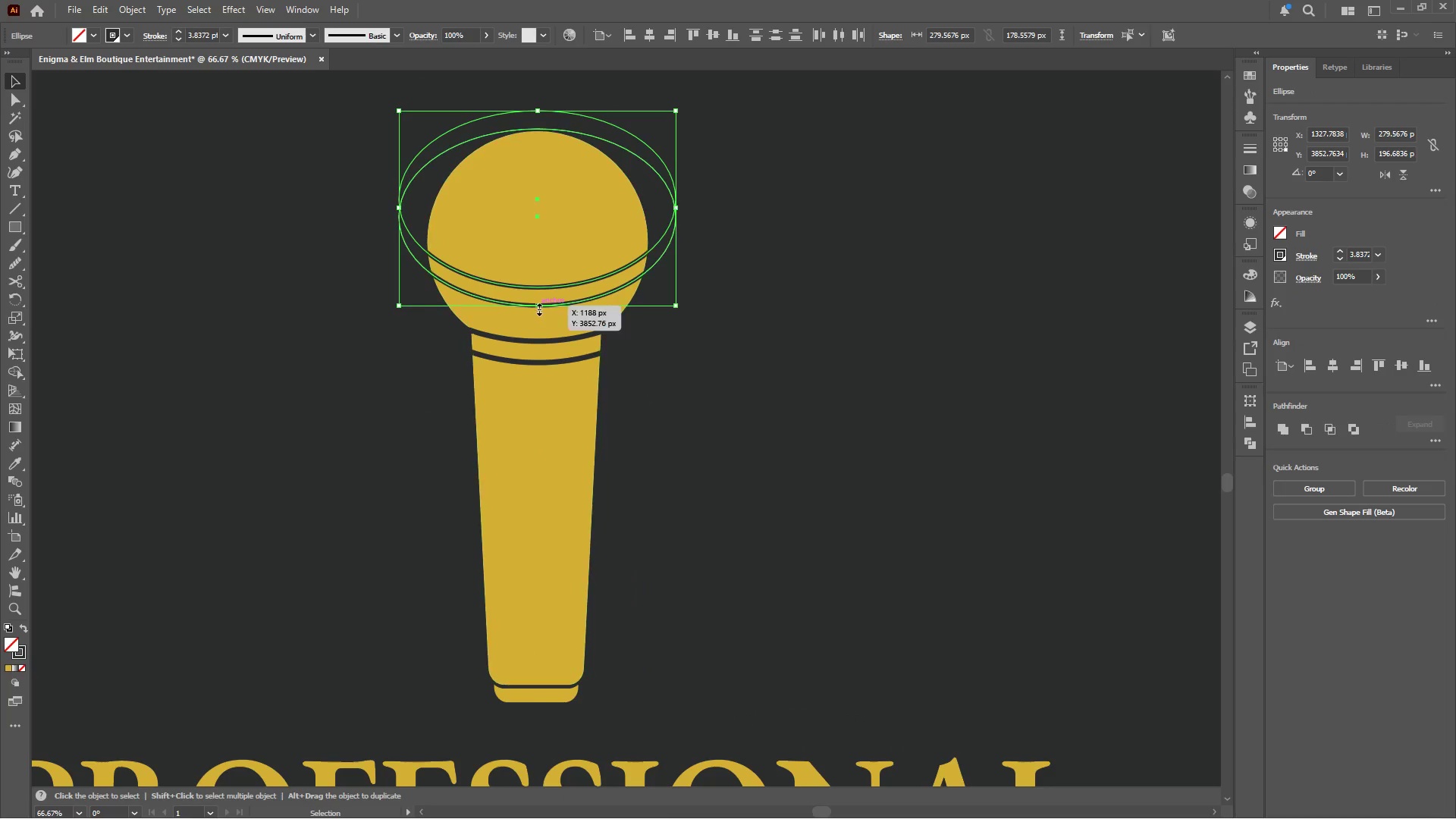 
left_click_drag(start_coordinate=[538, 307], to_coordinate=[541, 288])
 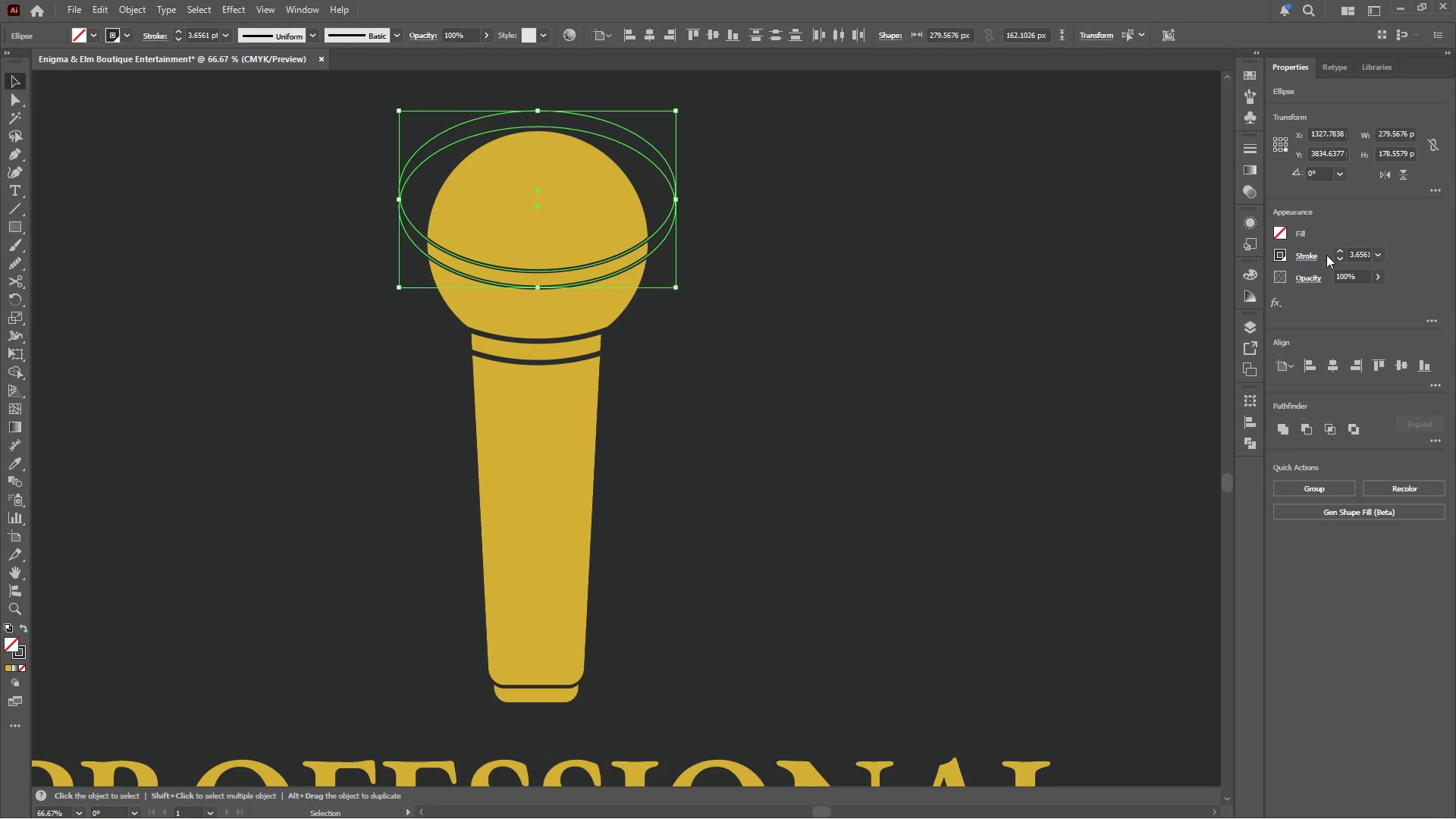 
left_click([1336, 252])
 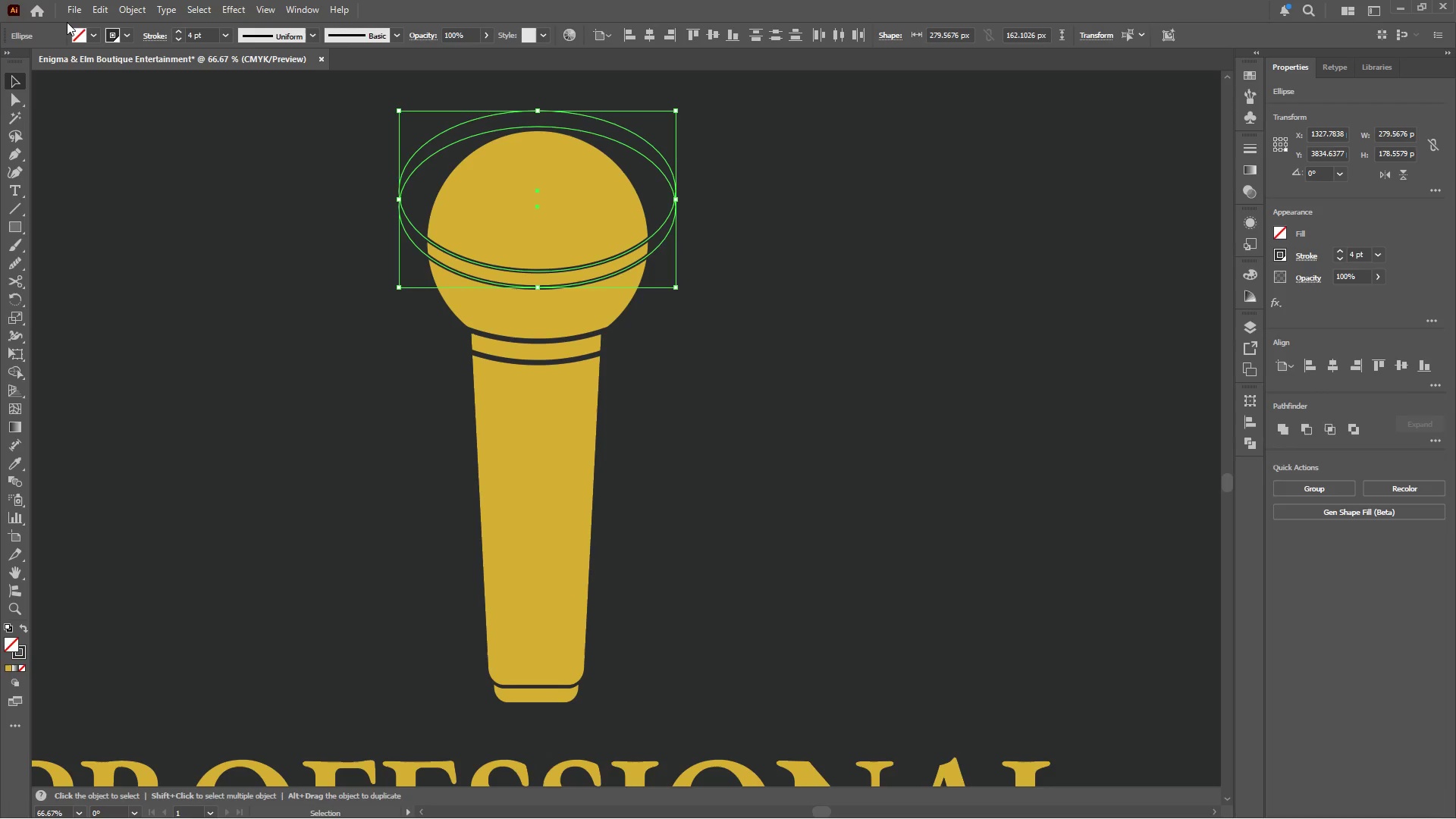 
left_click([135, 5])
 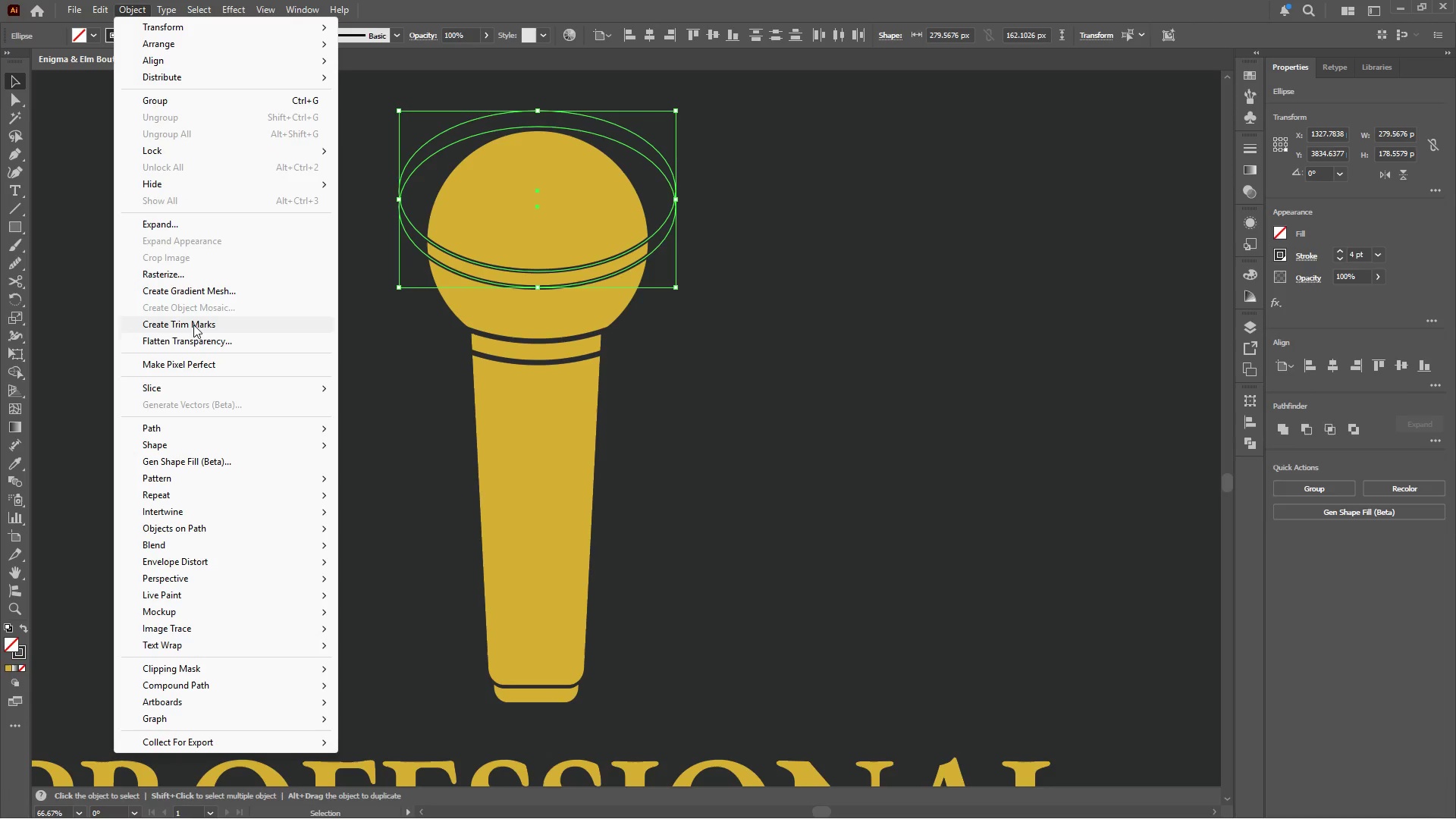 
left_click([186, 224])
 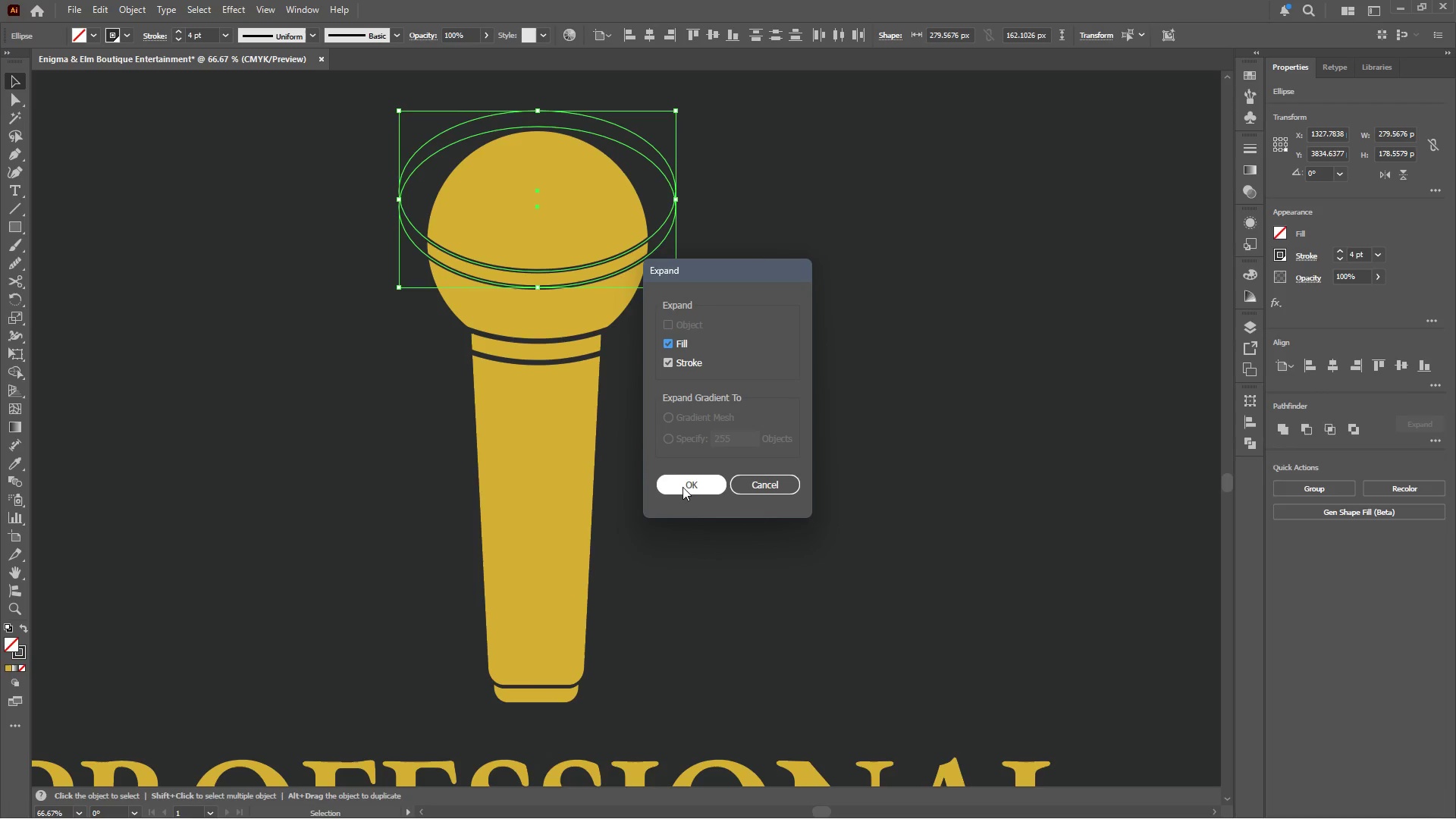 
left_click([689, 485])
 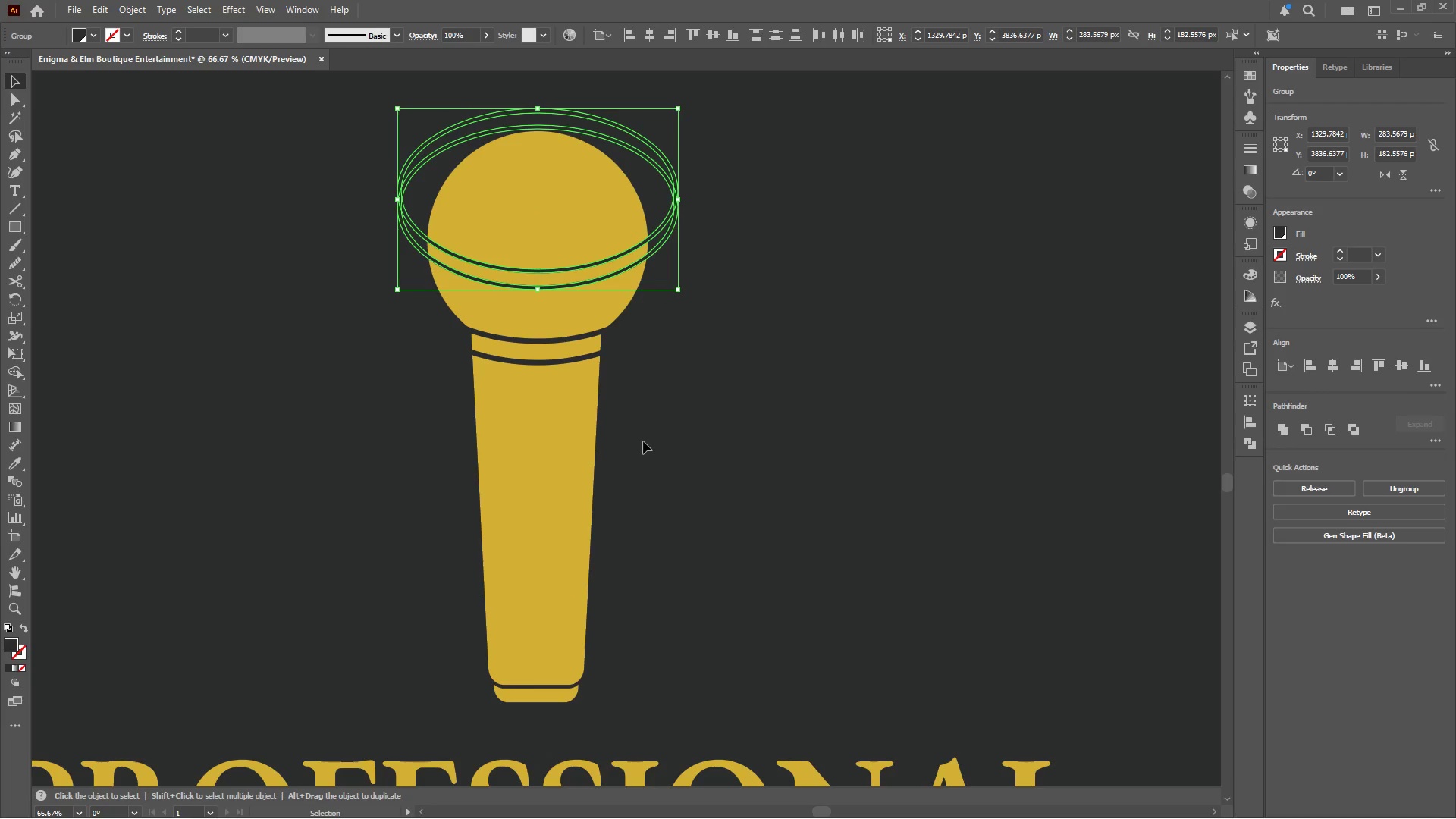 
hold_key(key=AltLeft, duration=0.36)
 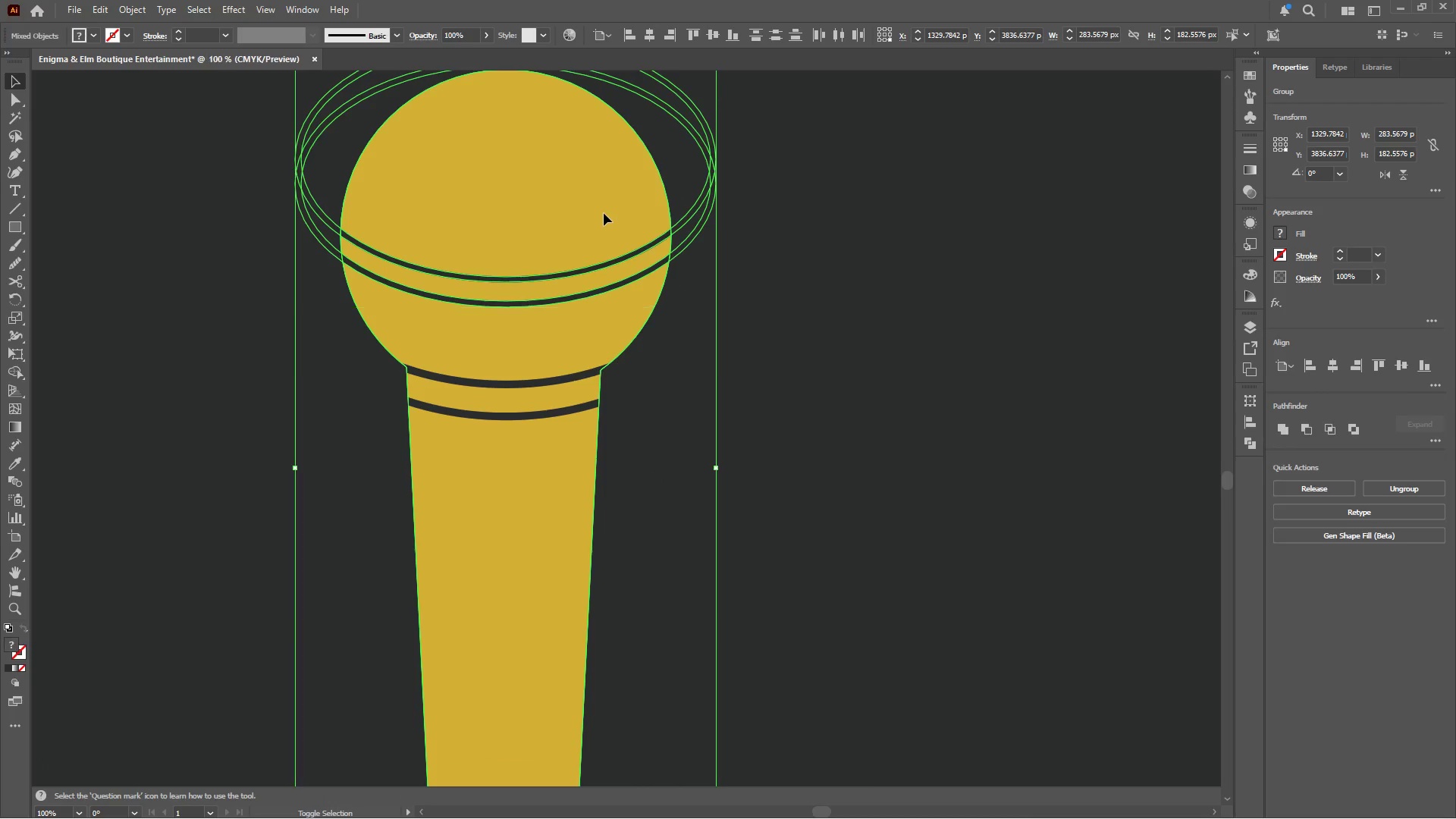 
hold_key(key=ShiftLeft, duration=0.42)
left_click([605, 209])
 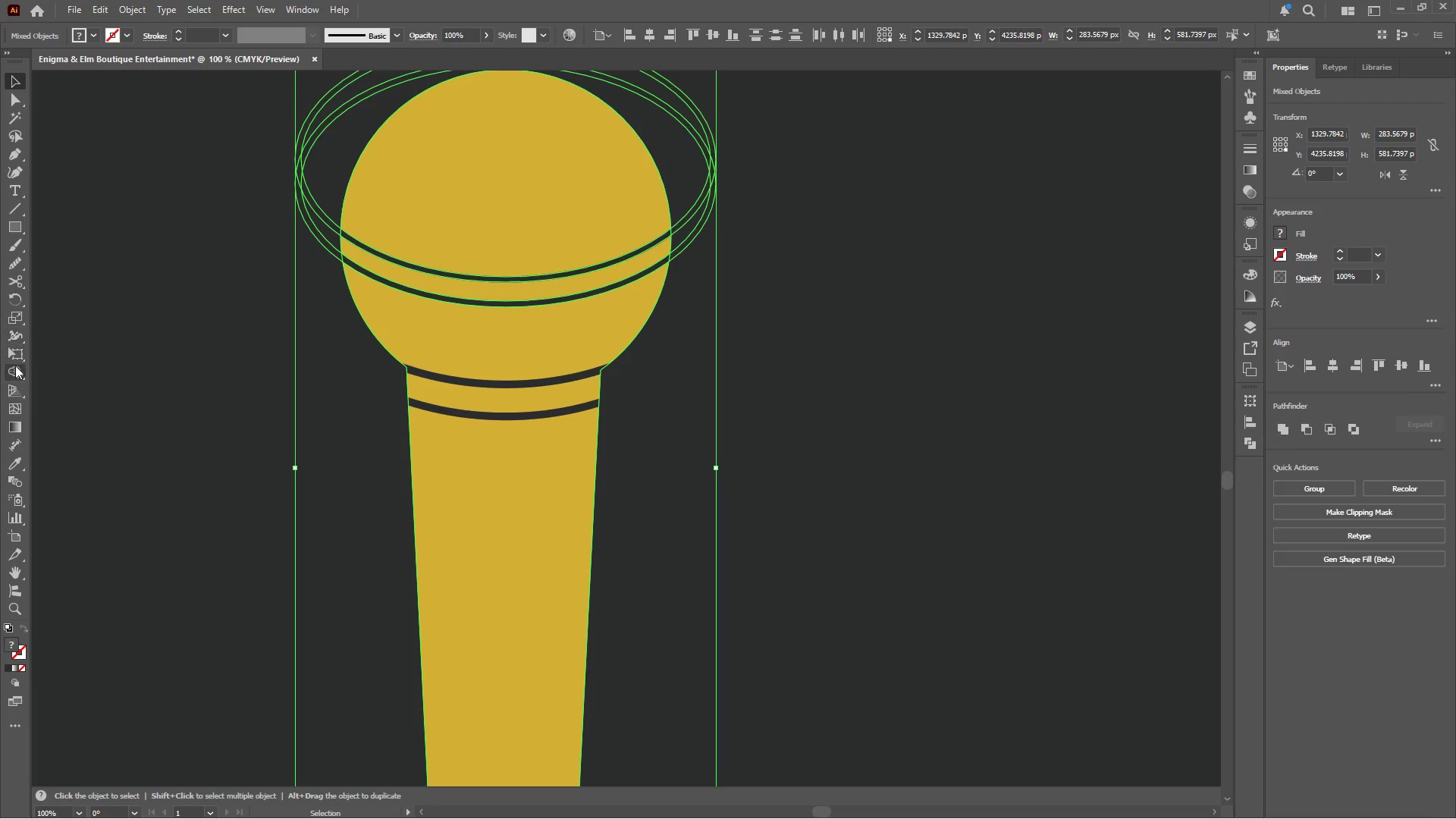 
scroll: coordinate [601, 255], scroll_direction: up, amount: 1.0
 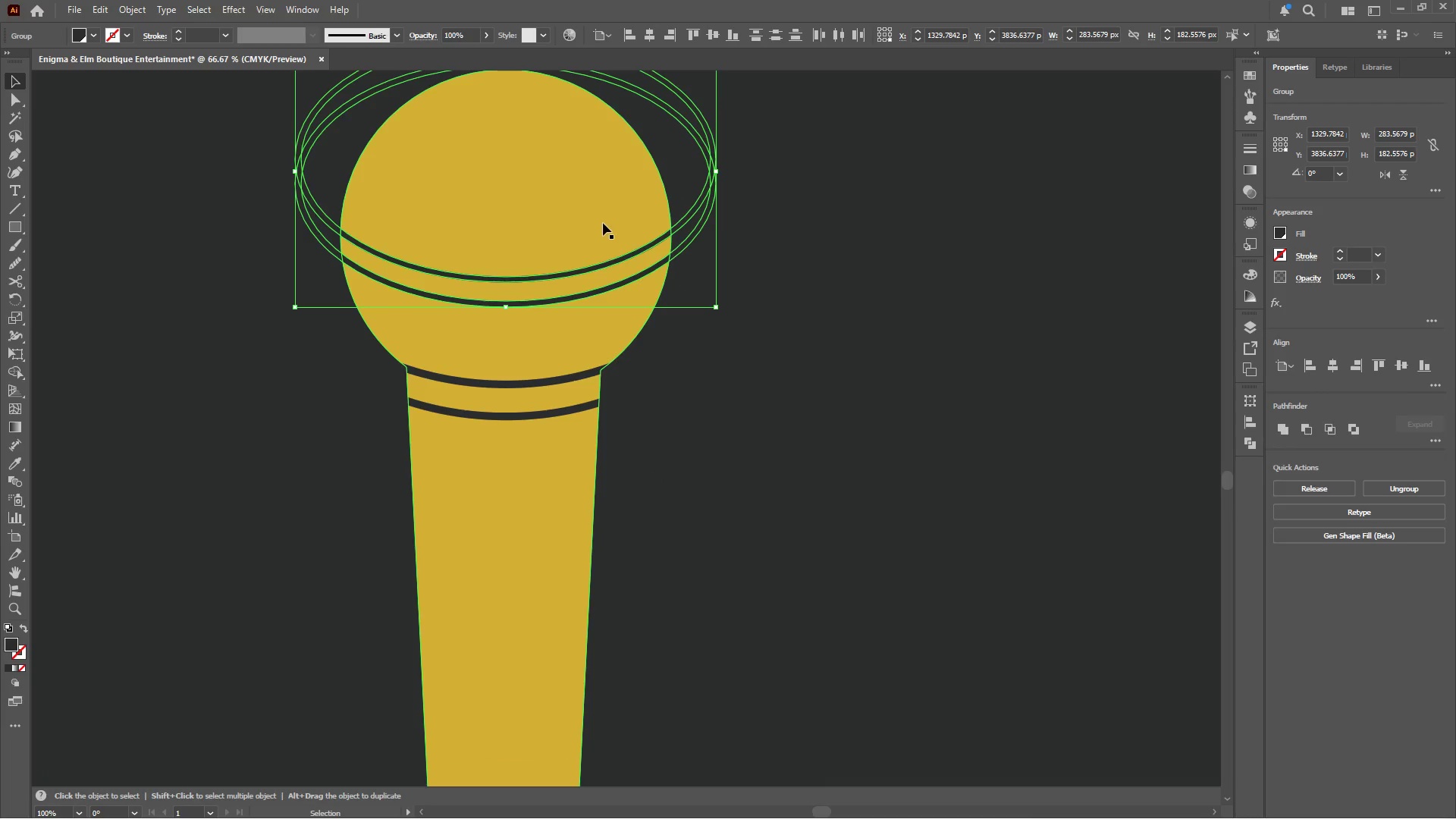 
left_click([17, 372])
 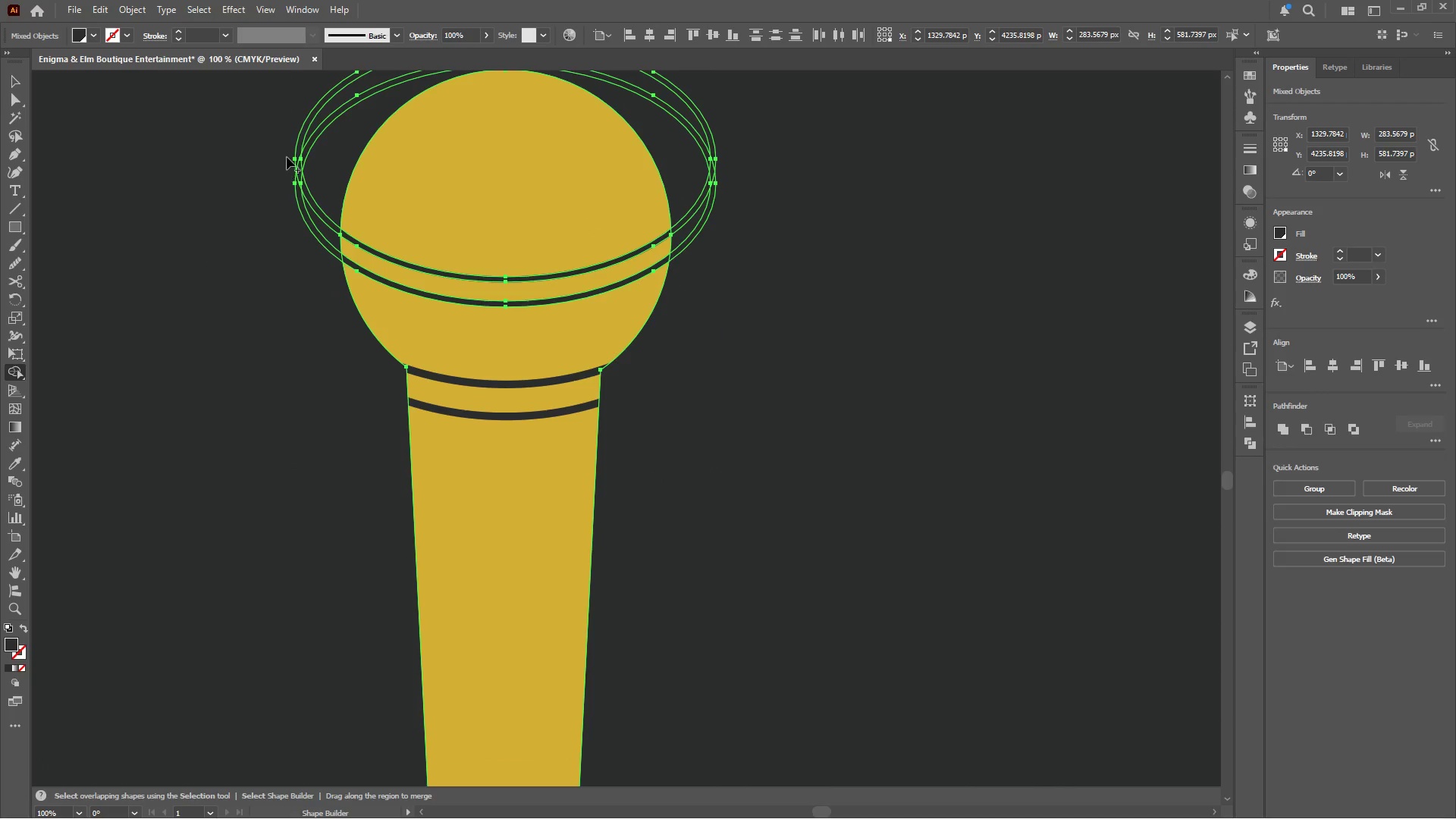 
hold_key(key=AltLeft, duration=5.72)
scroll: coordinate [294, 168], scroll_direction: up, amount: 4.0
 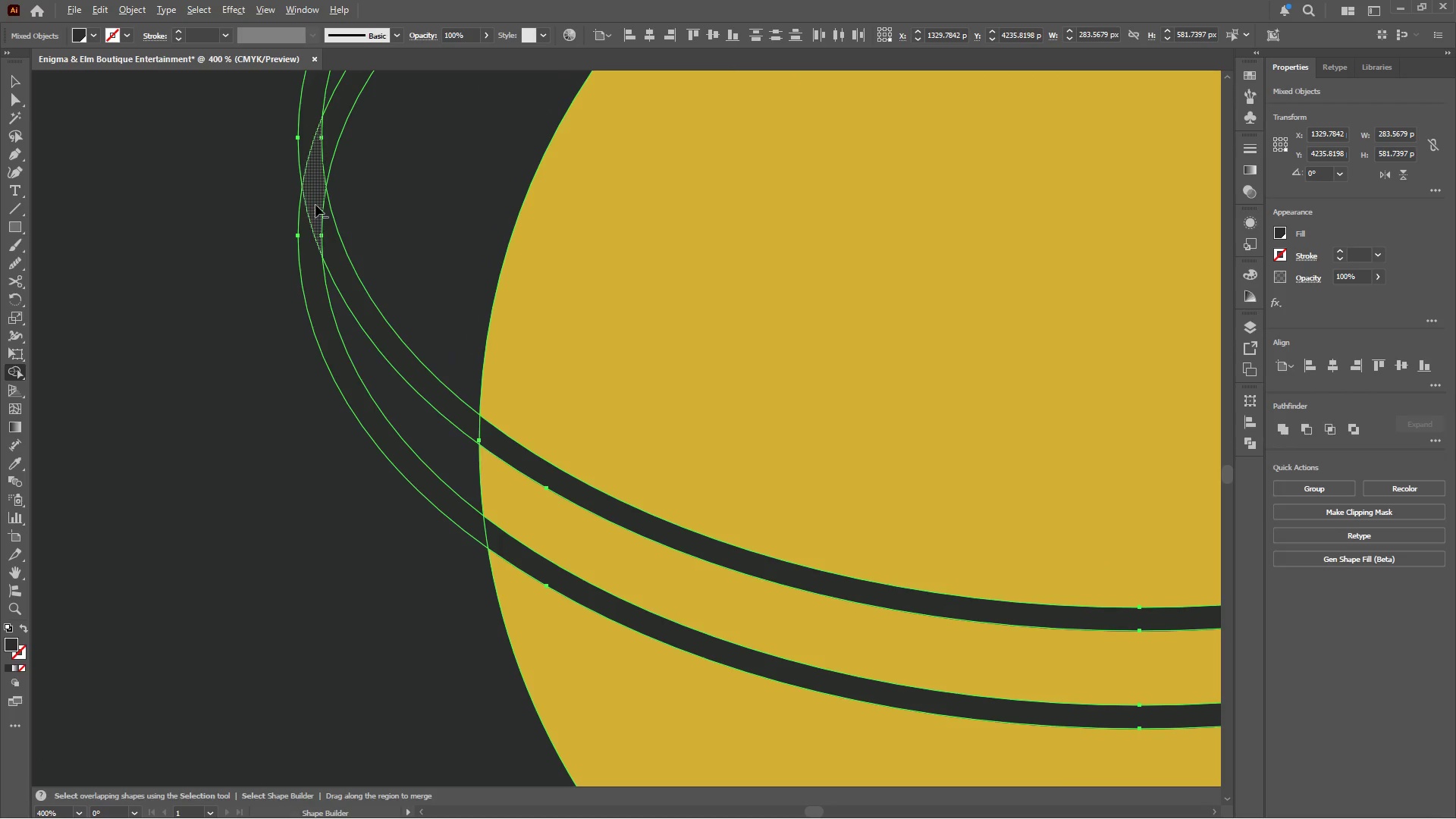 
left_click([315, 197])
 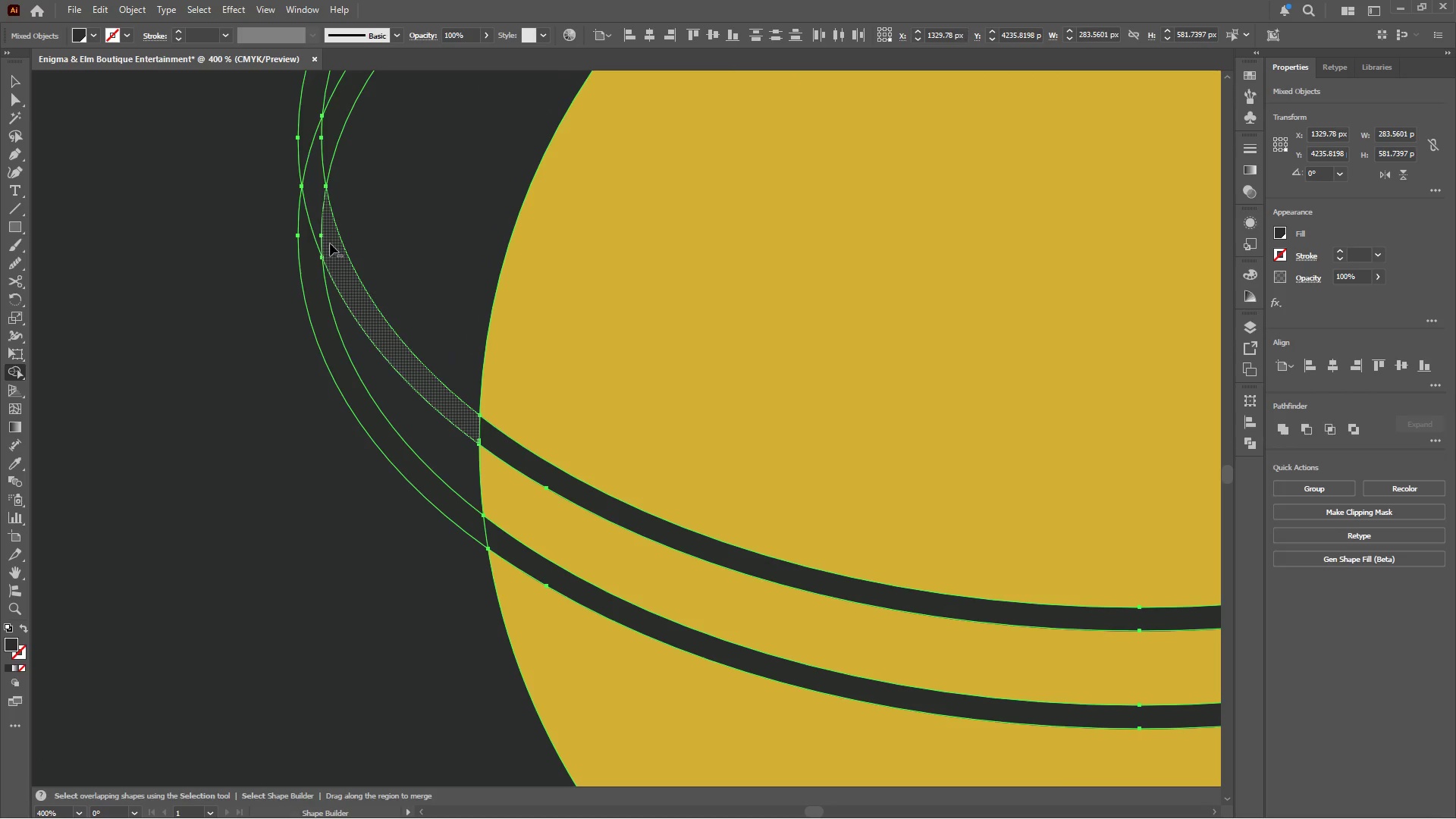 
left_click([331, 246])
 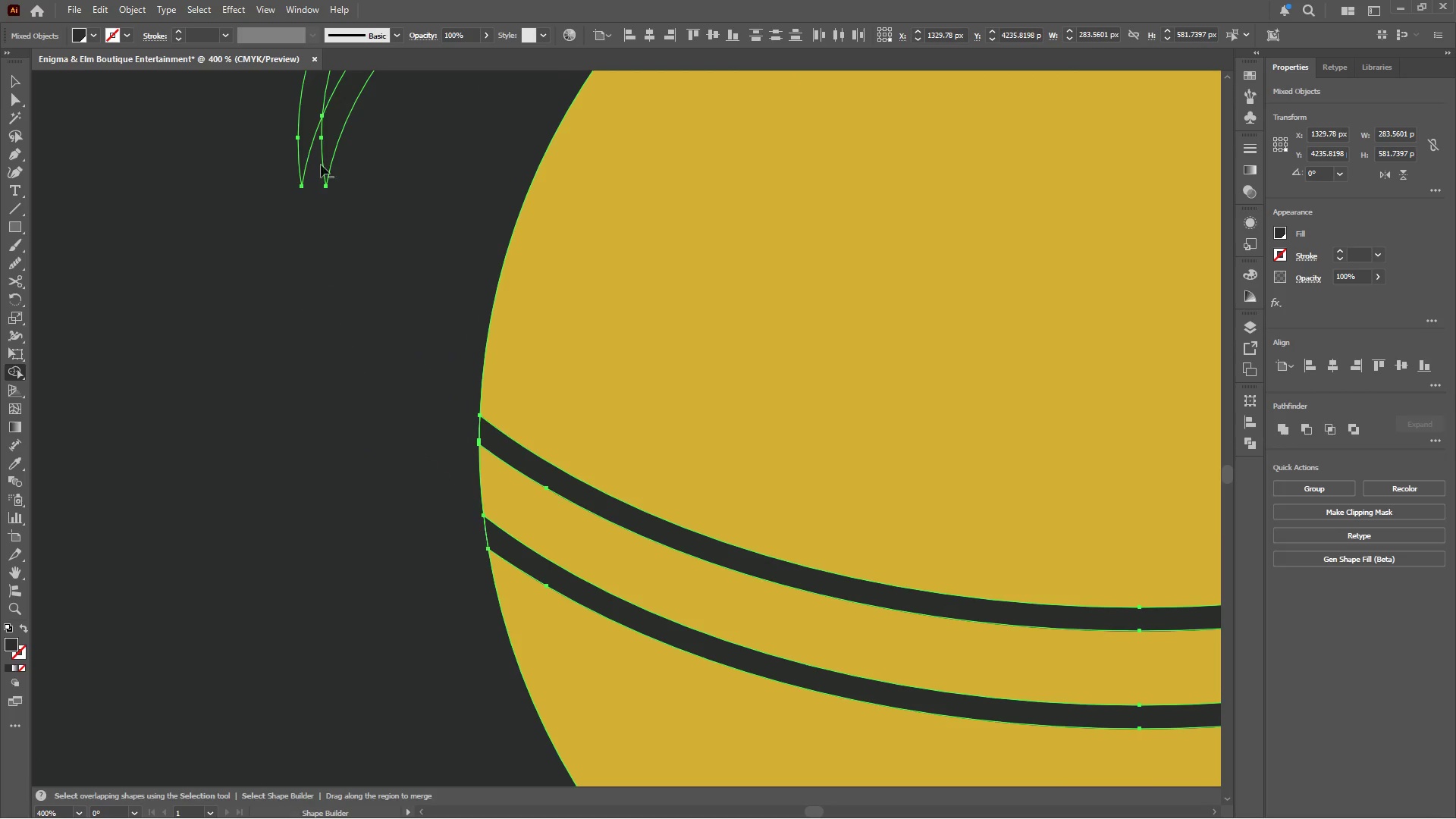 
left_click([331, 139])
 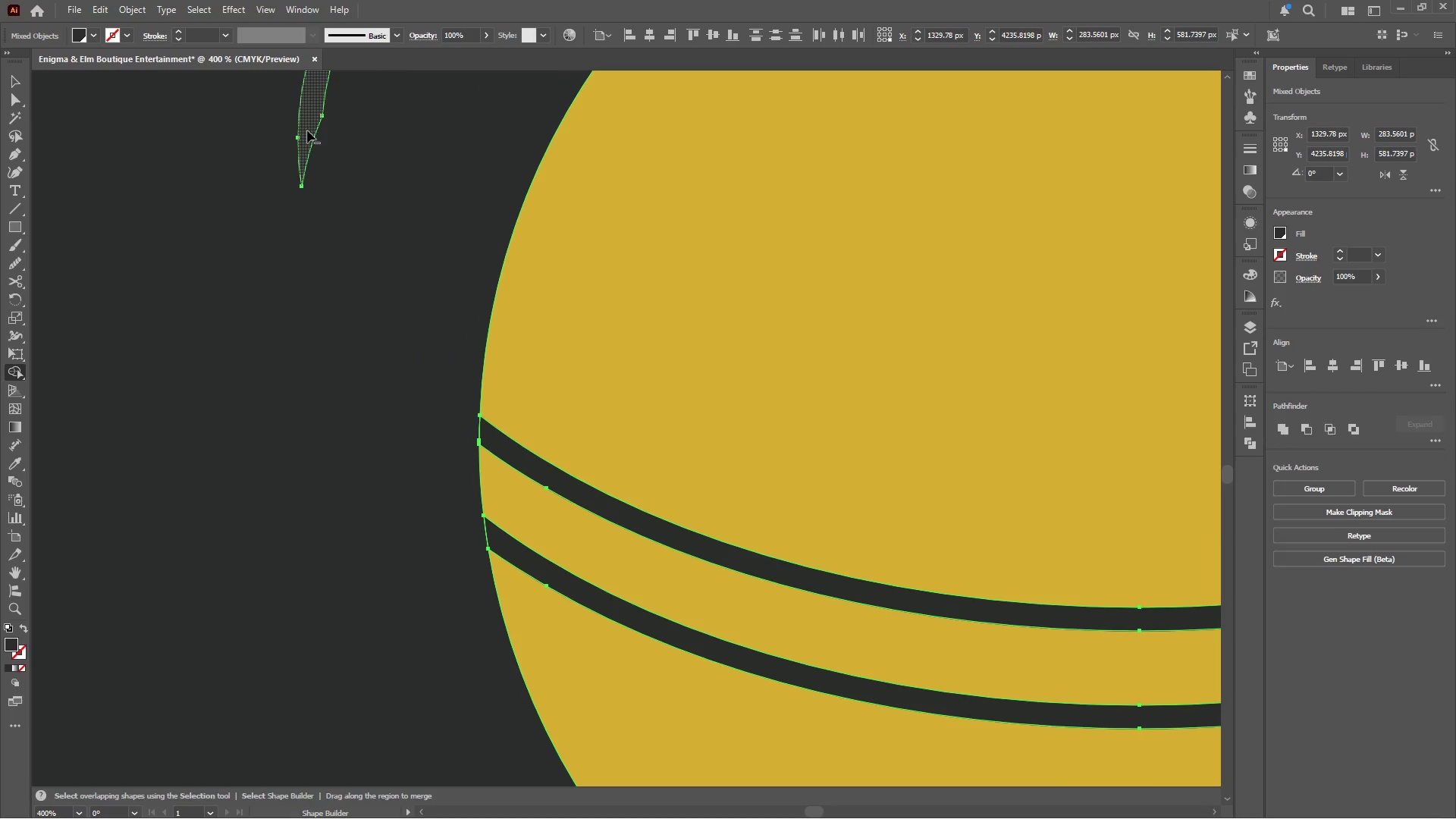 
left_click([307, 129])
 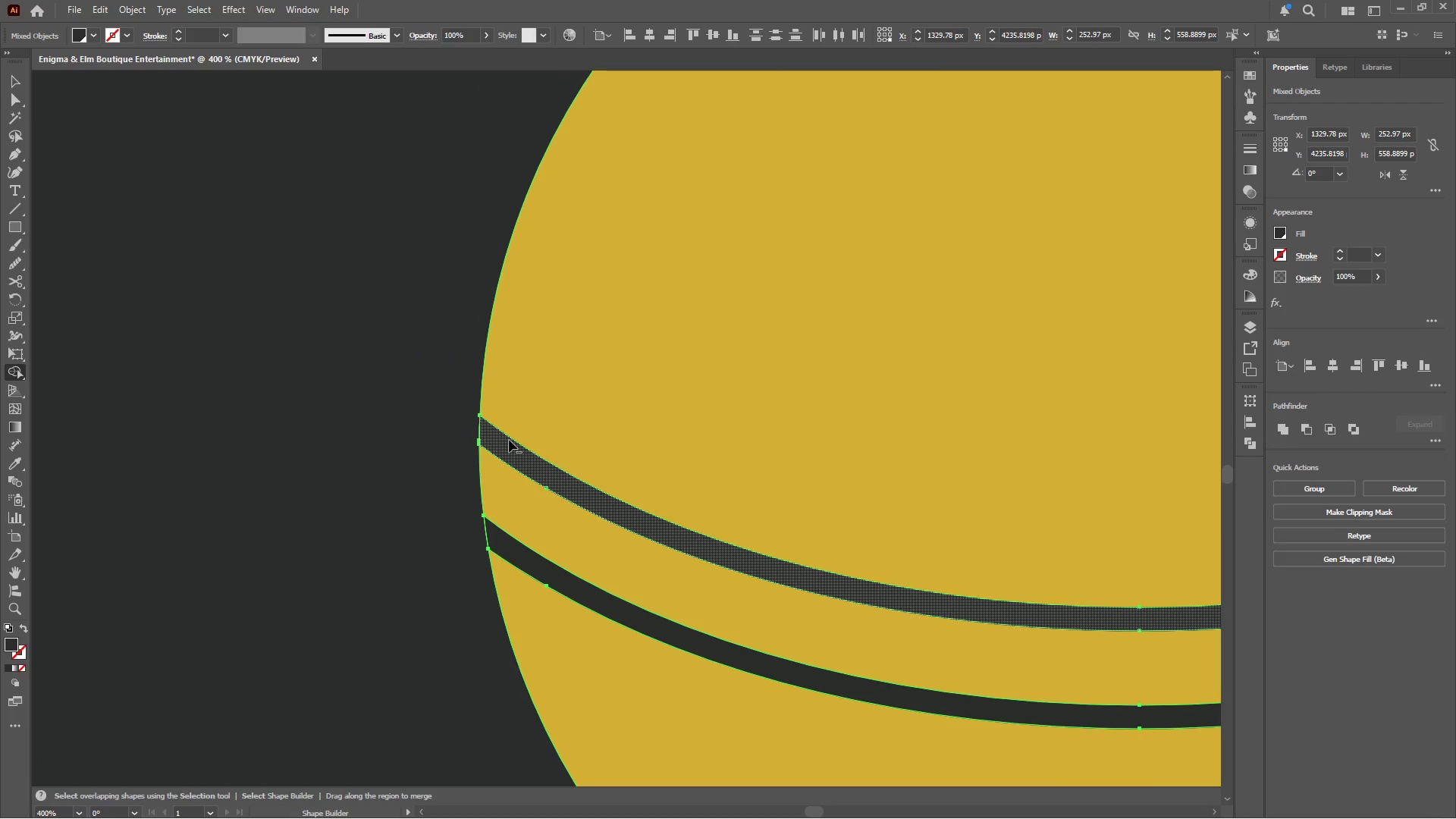 
left_click([506, 442])
 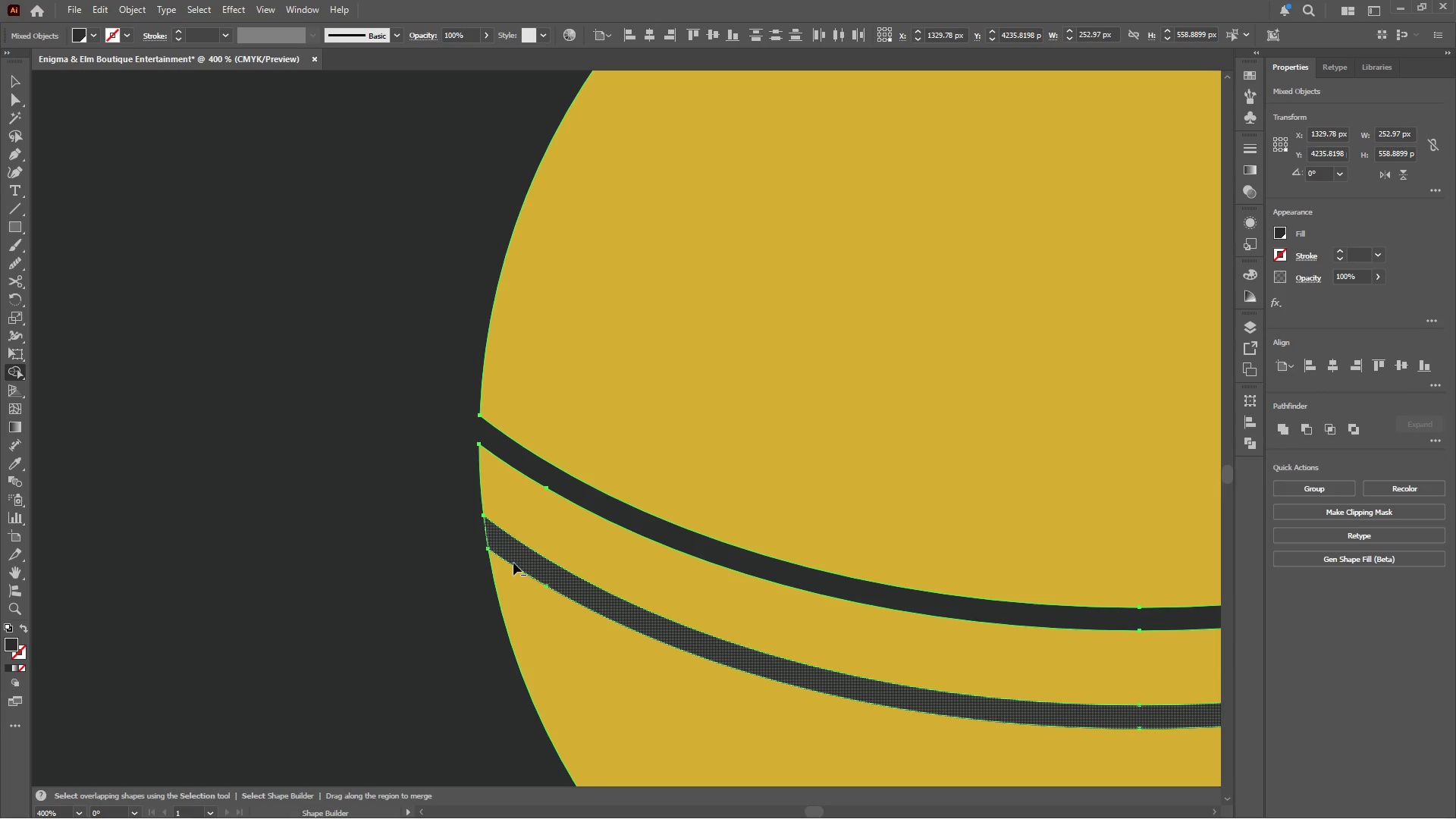 
left_click([514, 559])
 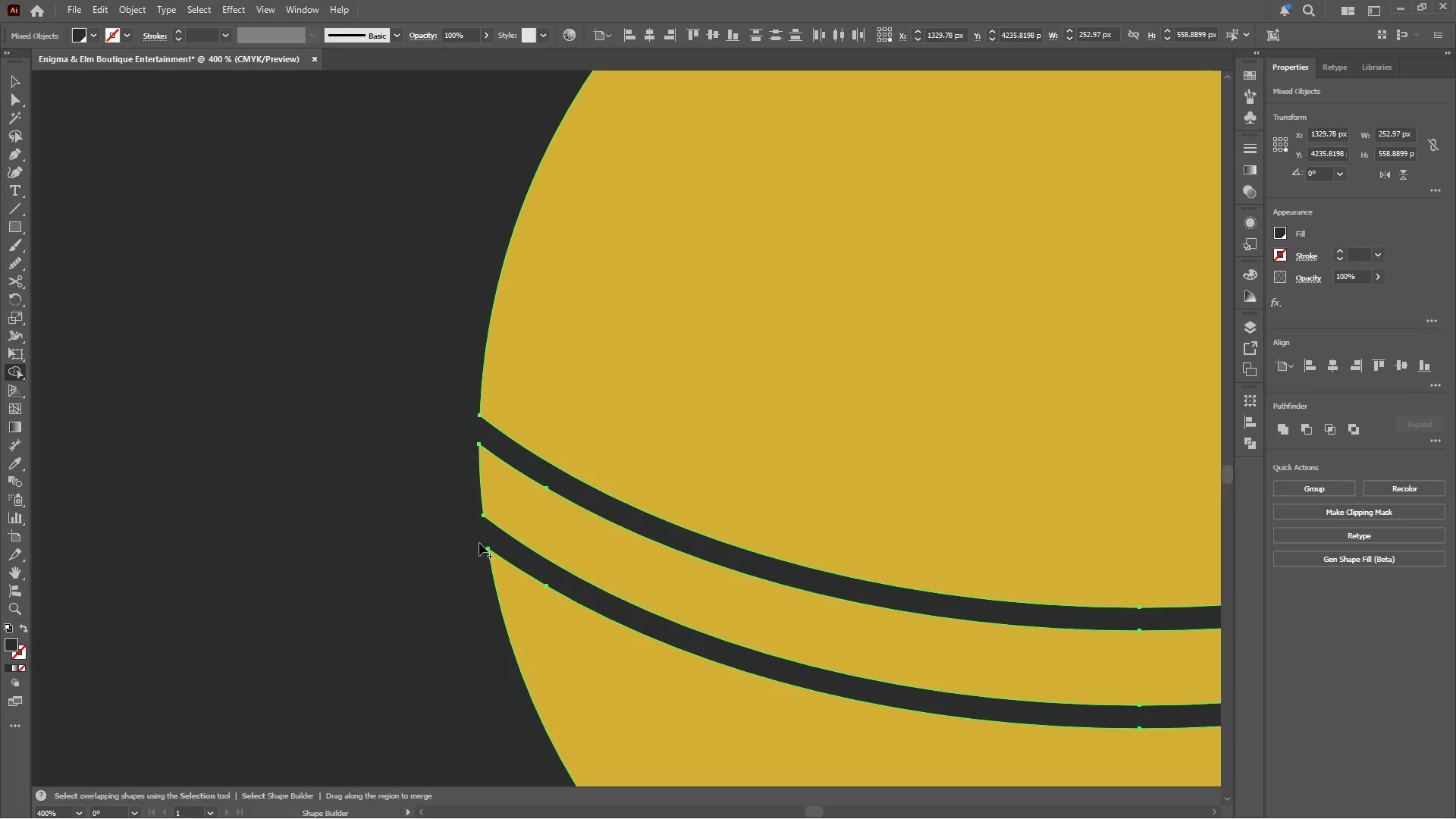 
hold_key(key=AltLeft, duration=3.67)
scroll: coordinate [419, 511], scroll_direction: down, amount: 4.0
 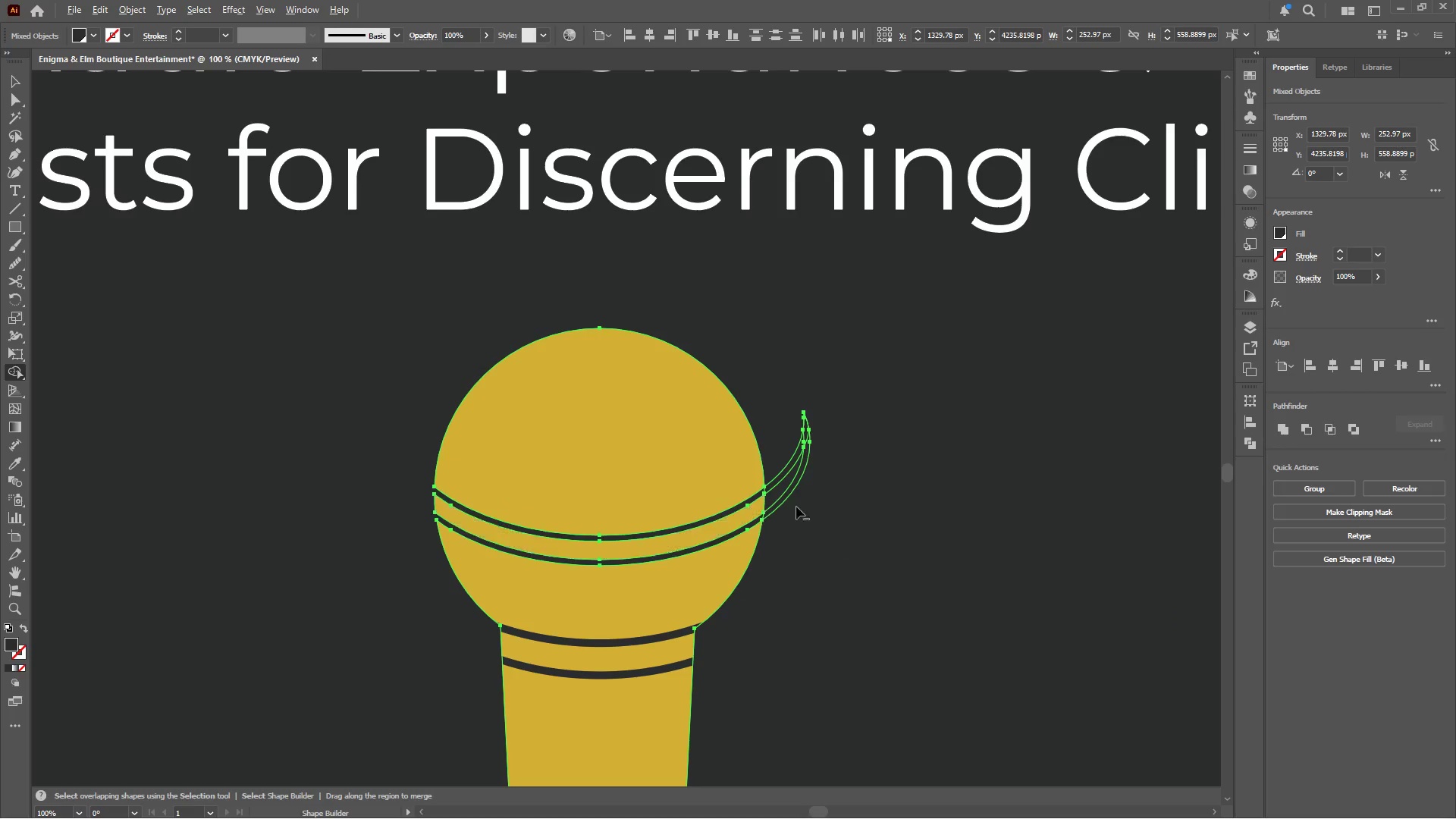 
scroll: coordinate [720, 508], scroll_direction: up, amount: 4.0
 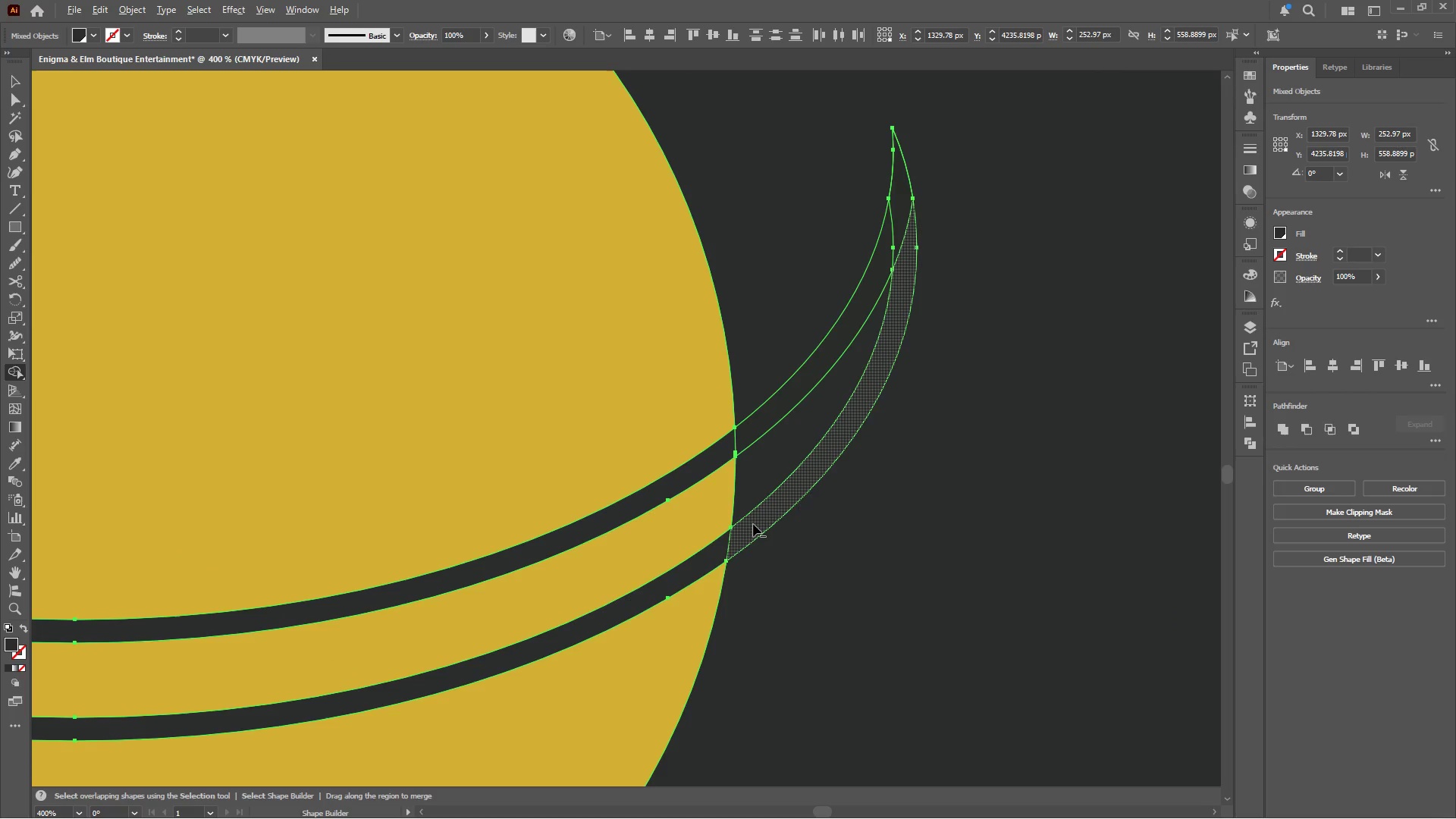 
left_click([753, 524])
 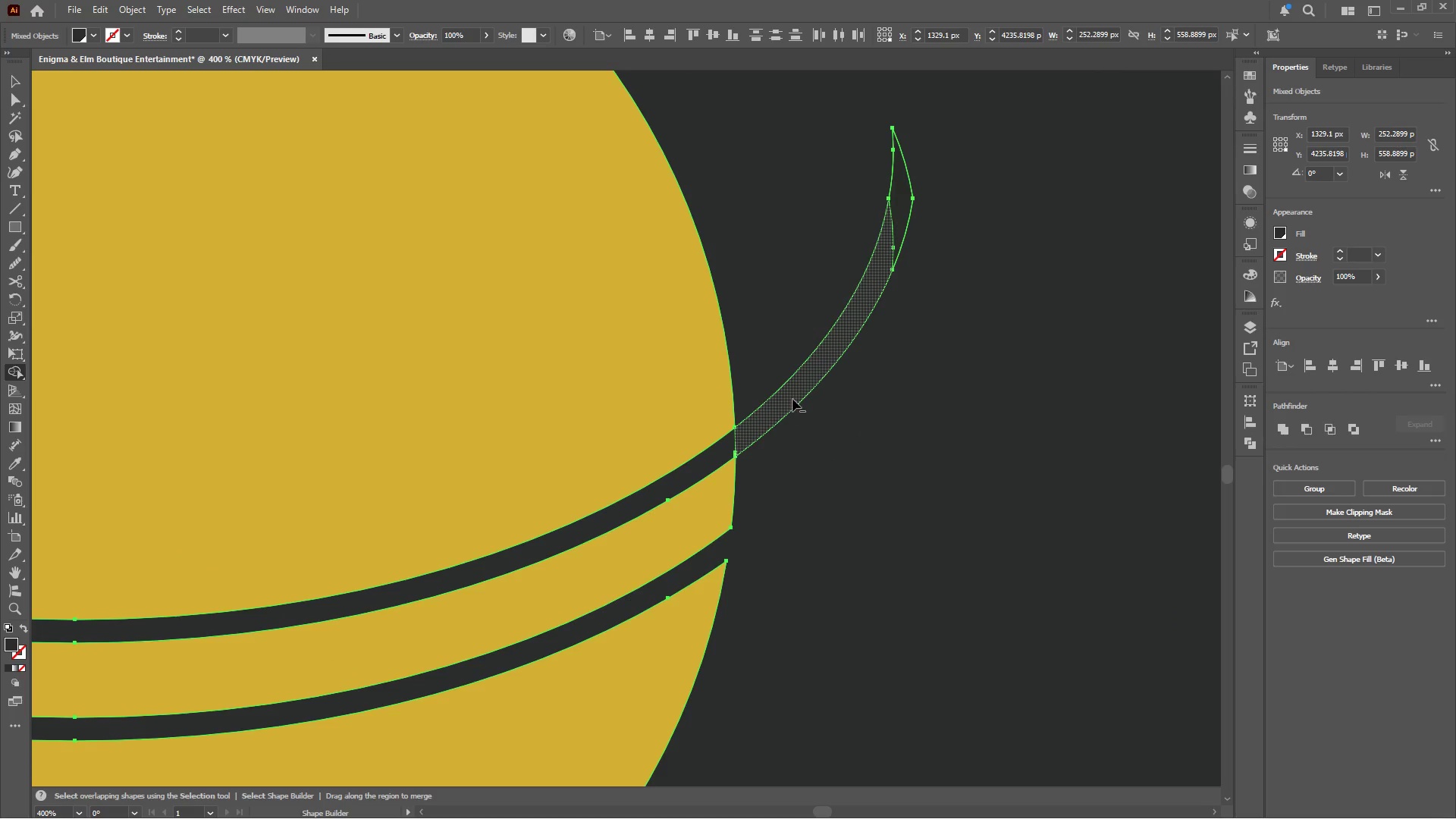 
left_click([797, 389])
 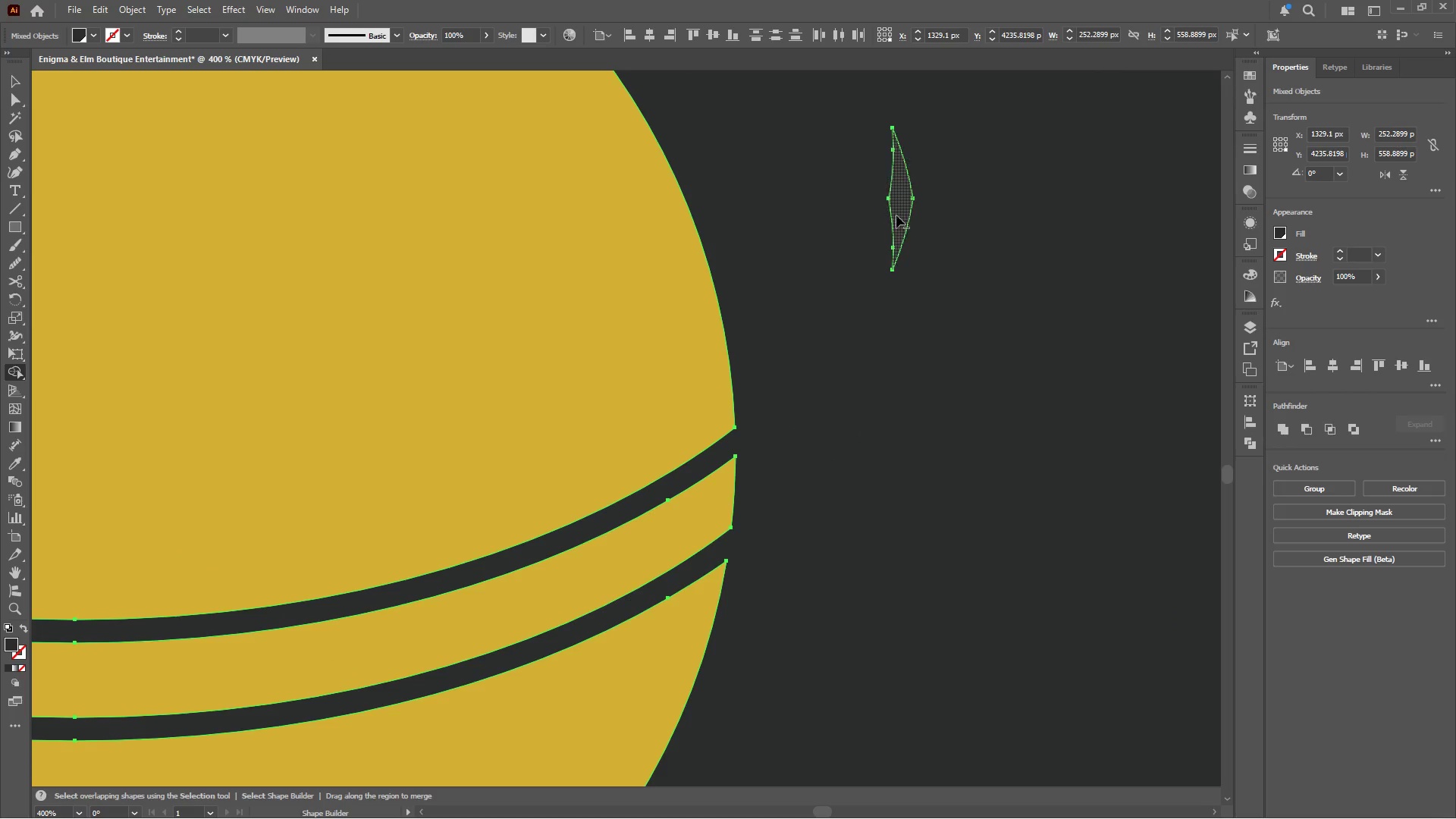 
left_click([899, 203])
 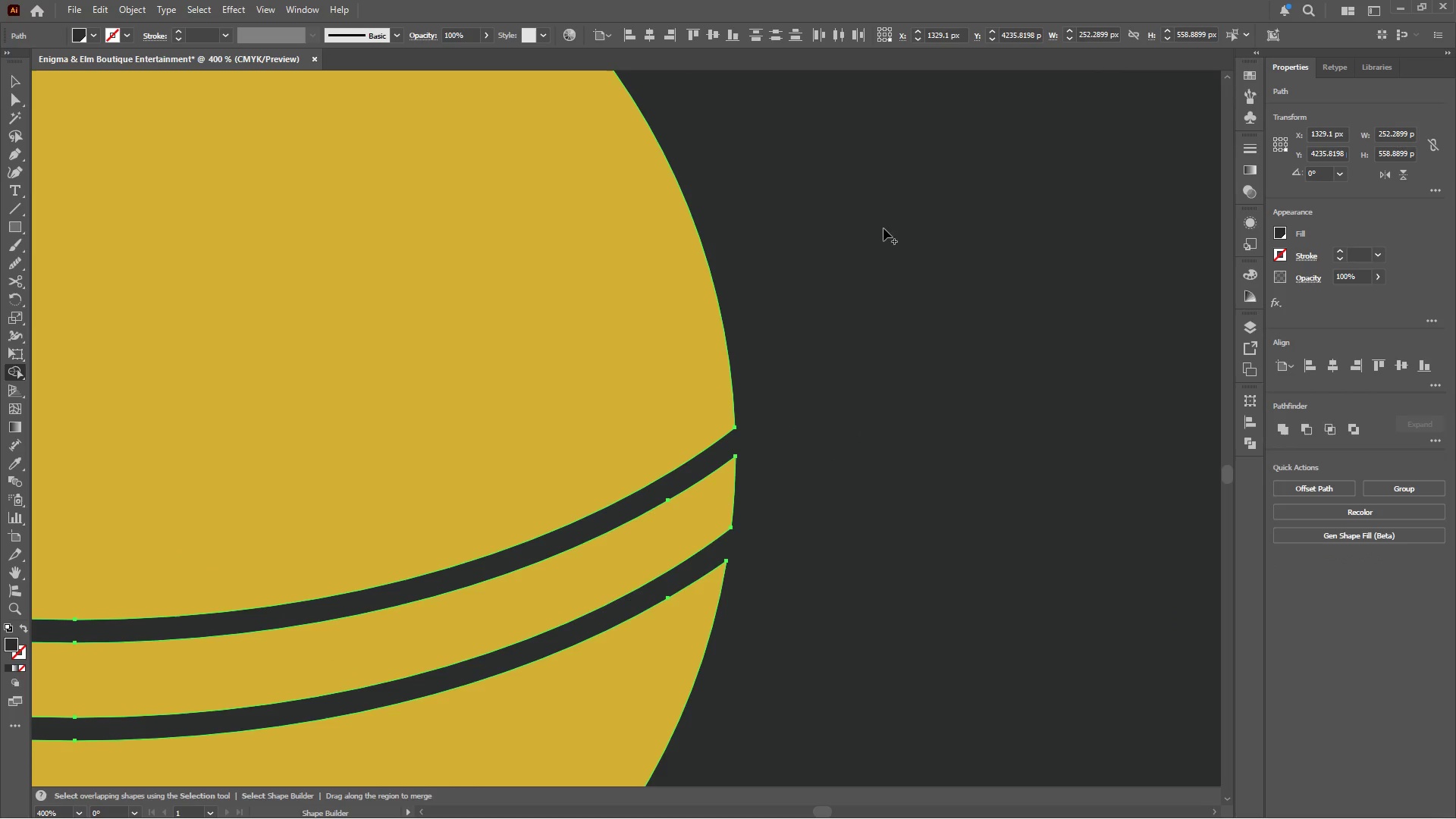 
hold_key(key=AltLeft, duration=0.53)
scroll: coordinate [814, 293], scroll_direction: down, amount: 4.0
 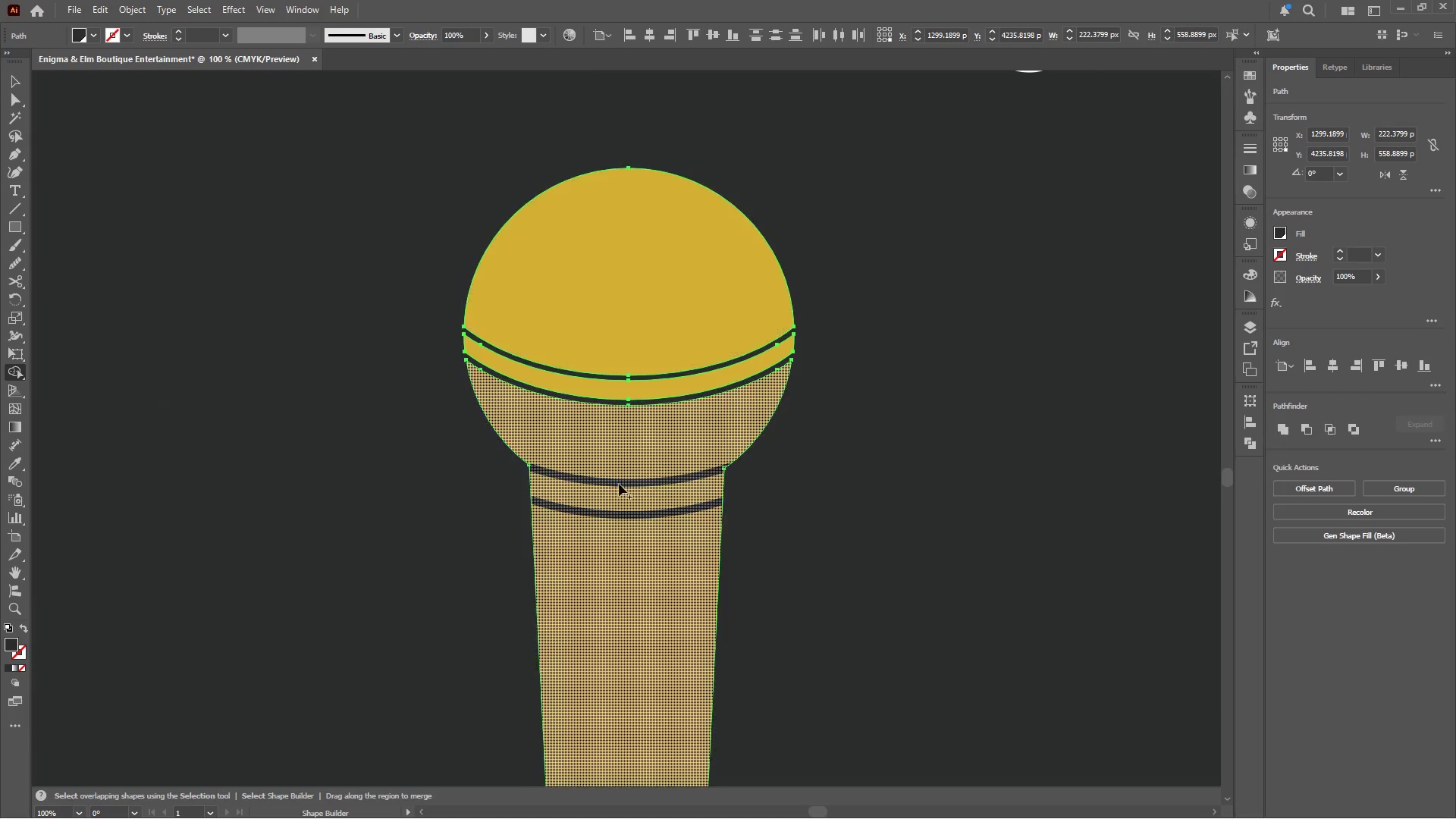 
hold_key(key=AltLeft, duration=0.33)
scroll: coordinate [619, 485], scroll_direction: up, amount: 1.0
 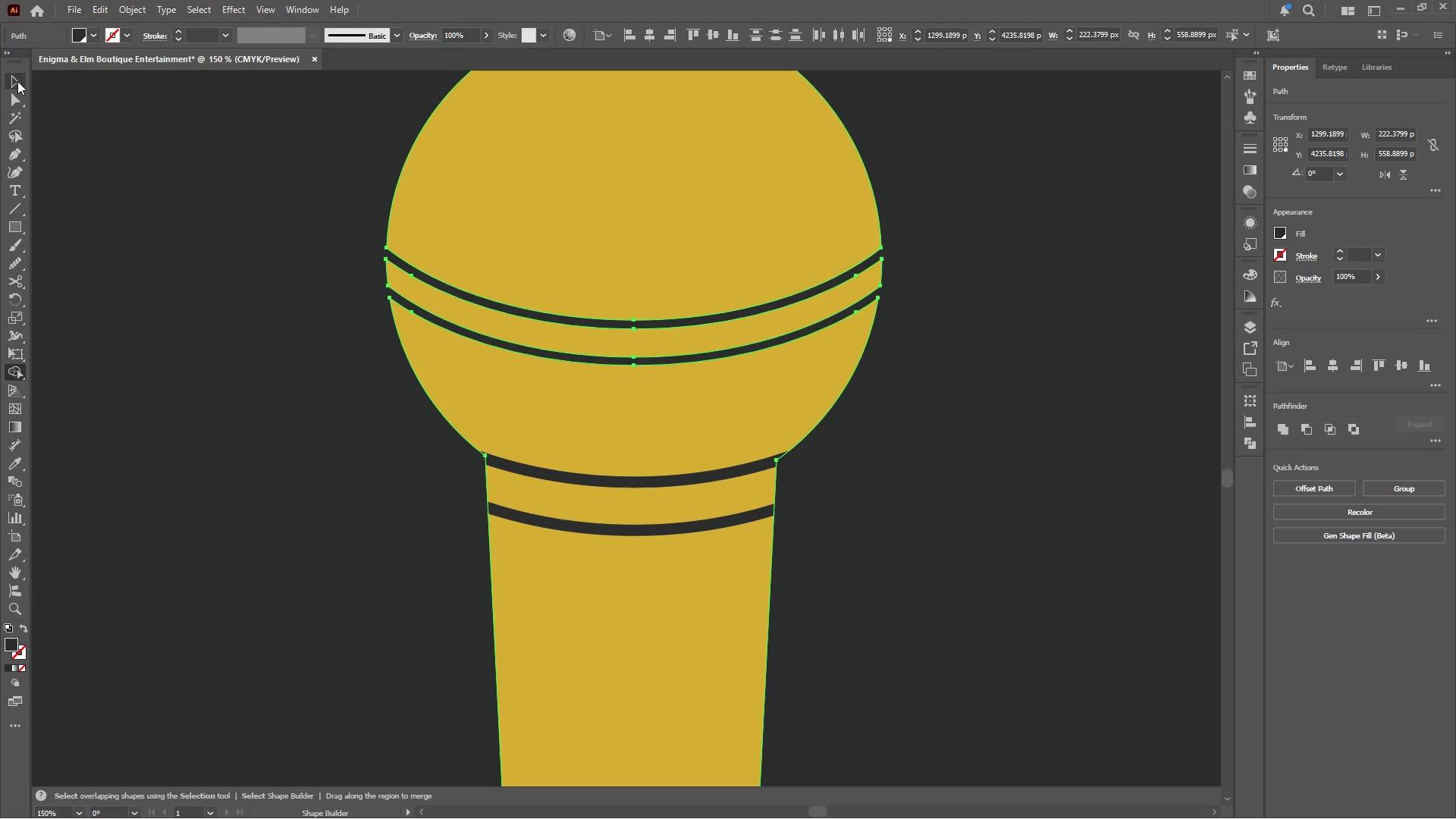 
double_click([149, 352])
 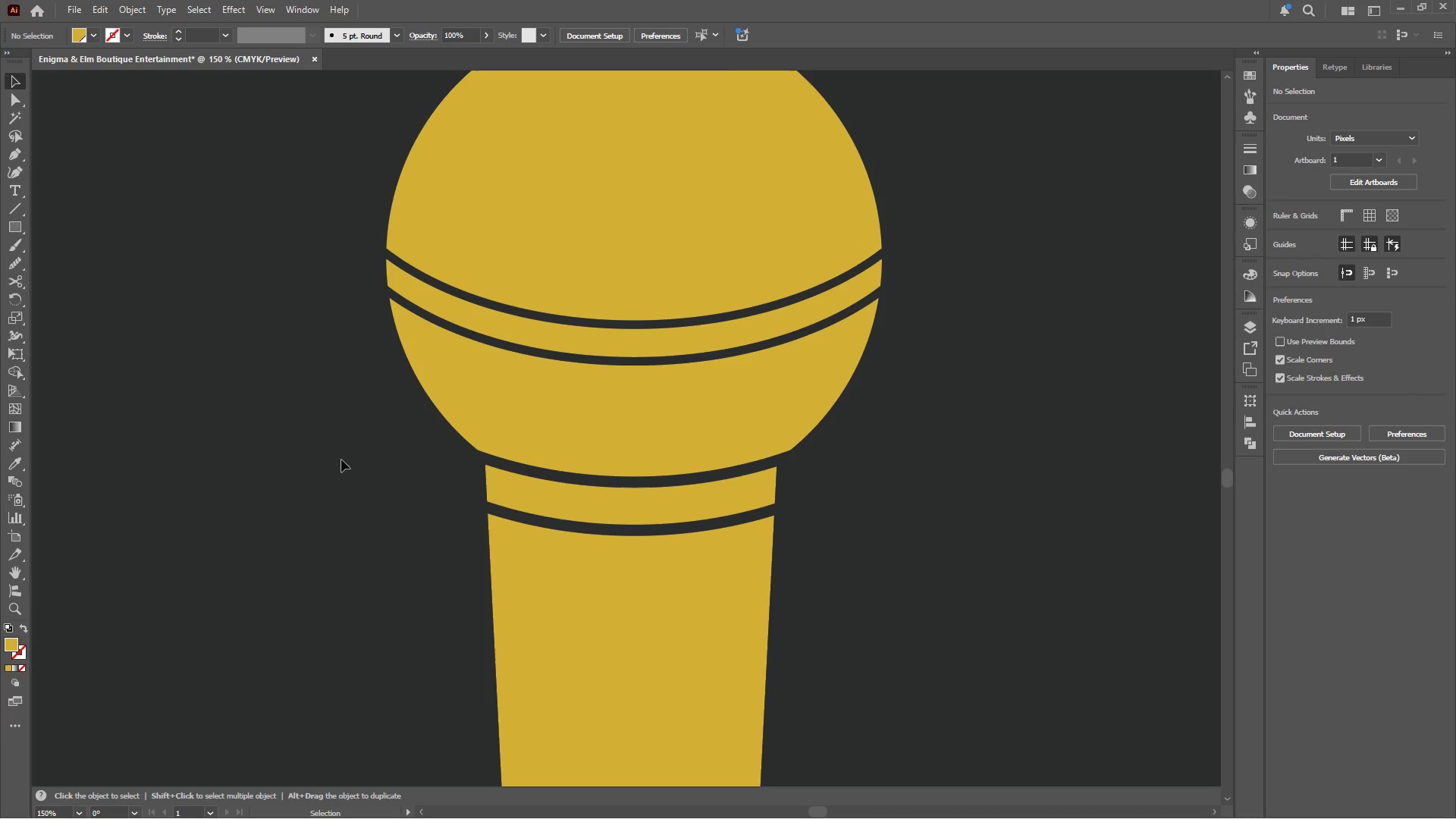 
hold_key(key=AltLeft, duration=0.39)
scroll: coordinate [460, 470], scroll_direction: up, amount: 1.0
 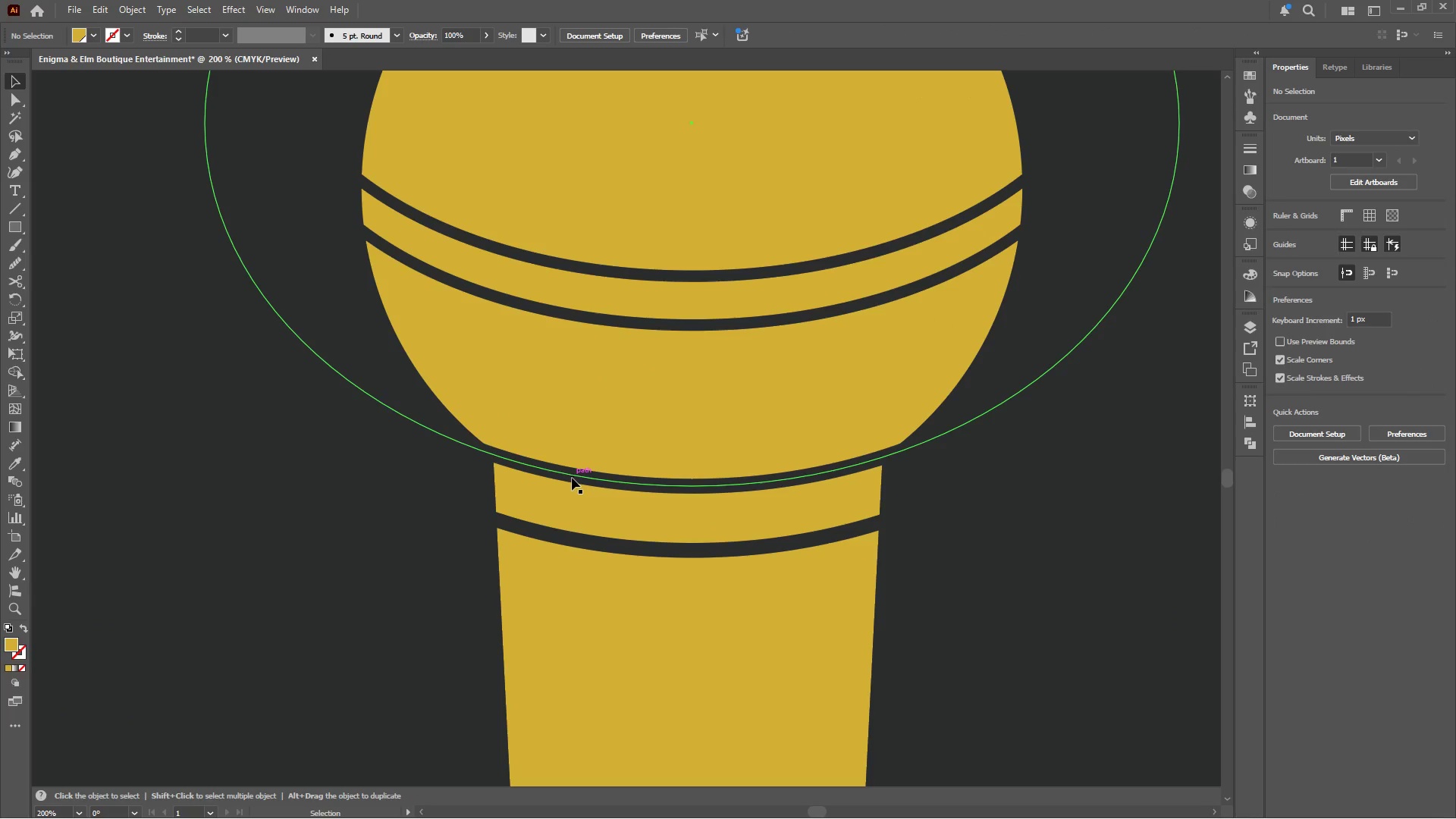 
hold_key(key=ShiftLeft, duration=1.92)
 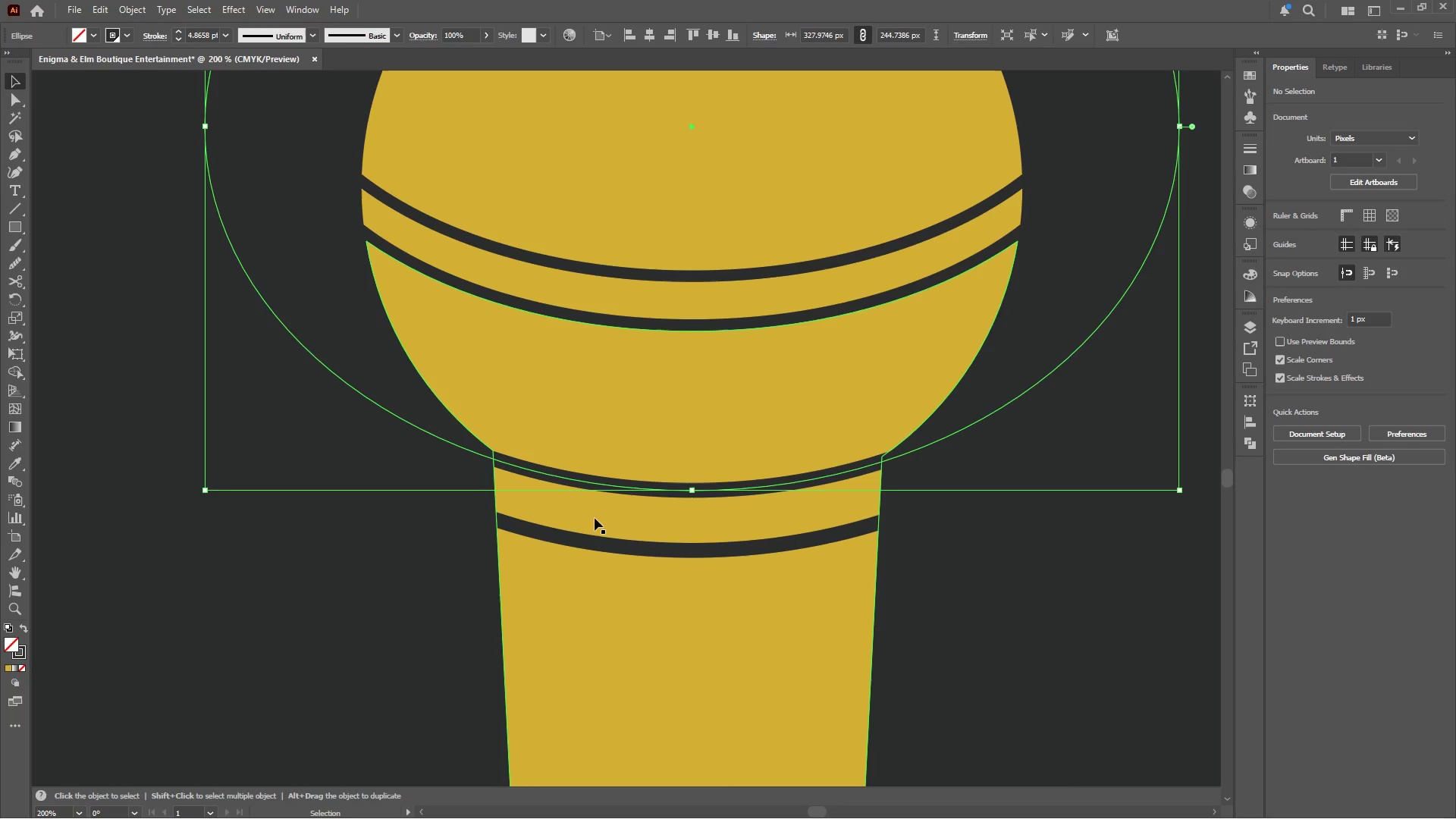 
hold_key(key=ShiftLeft, duration=1.14)
left_click([599, 543])
 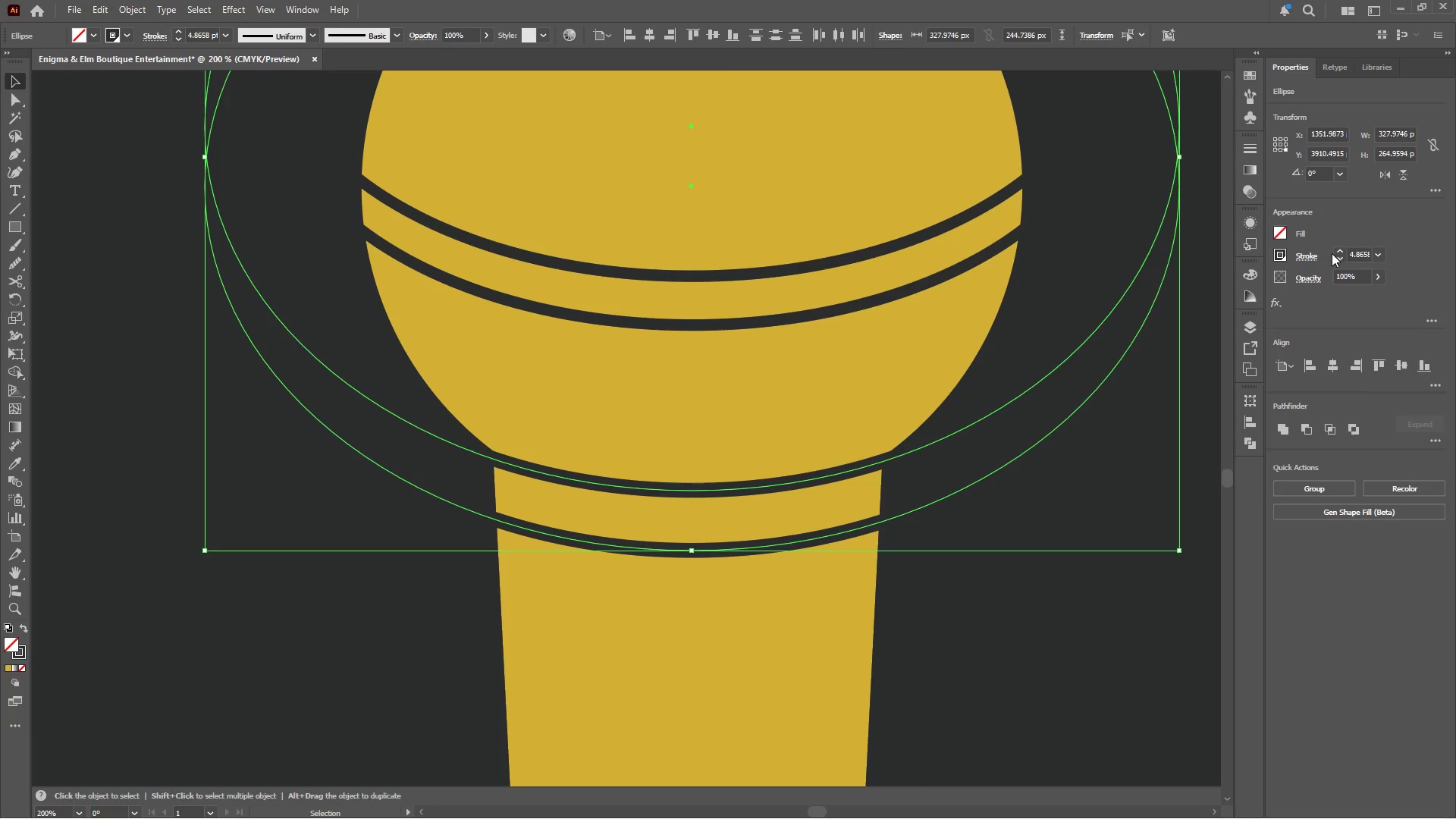 
left_click([1338, 259])
 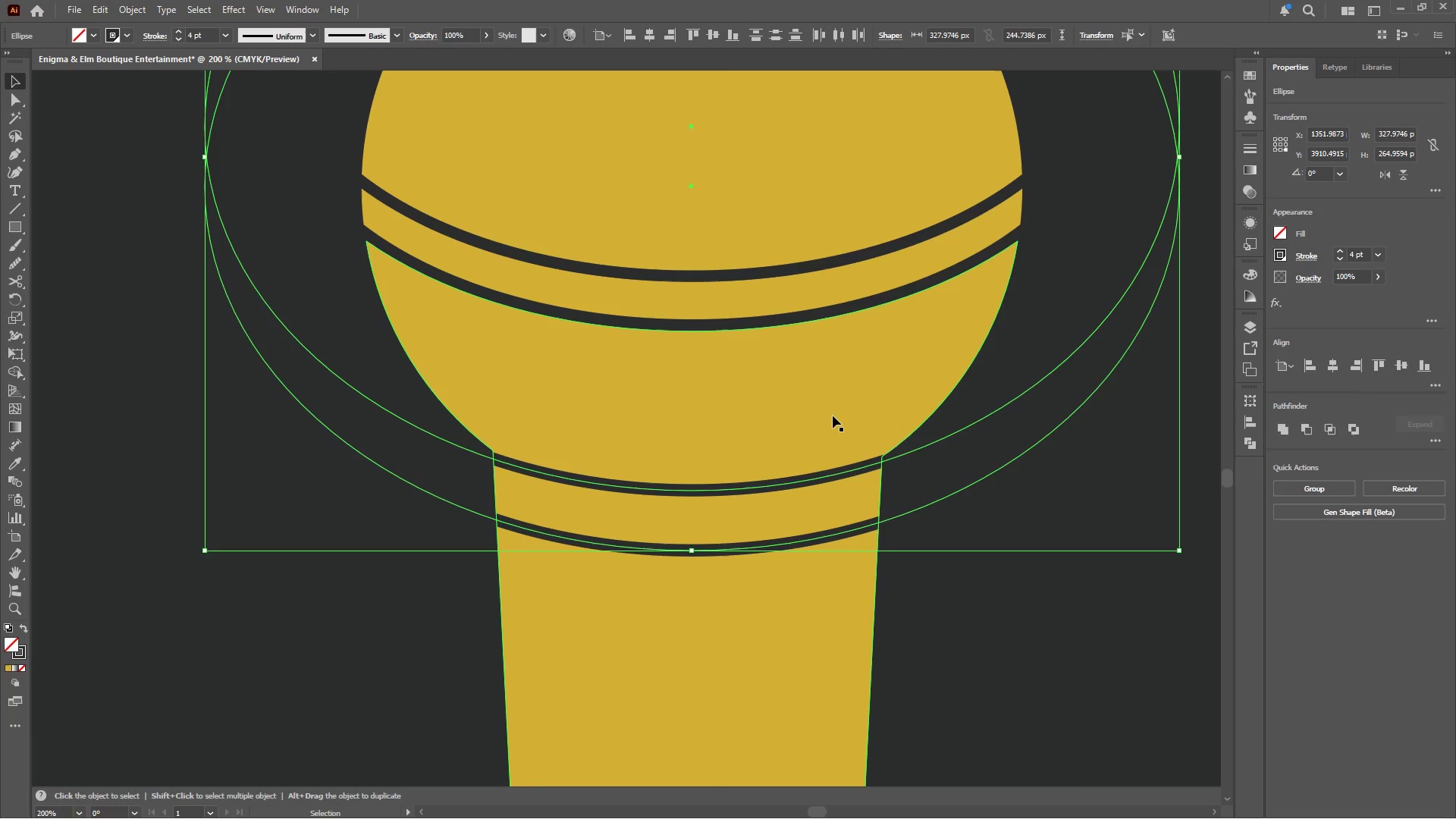 
hold_key(key=AltLeft, duration=0.44)
scroll: coordinate [827, 413], scroll_direction: down, amount: 2.0
 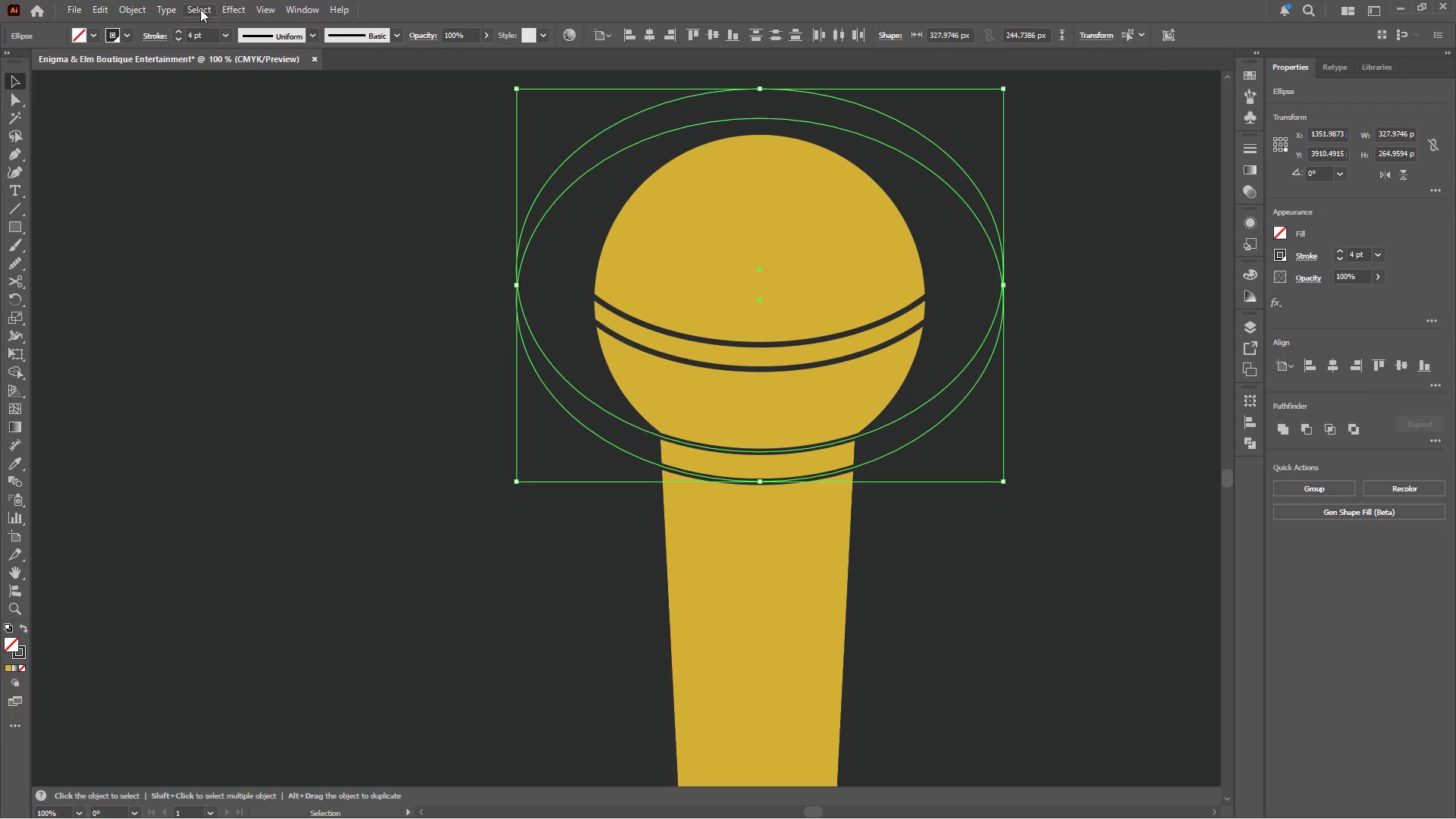 
left_click([124, 5])
 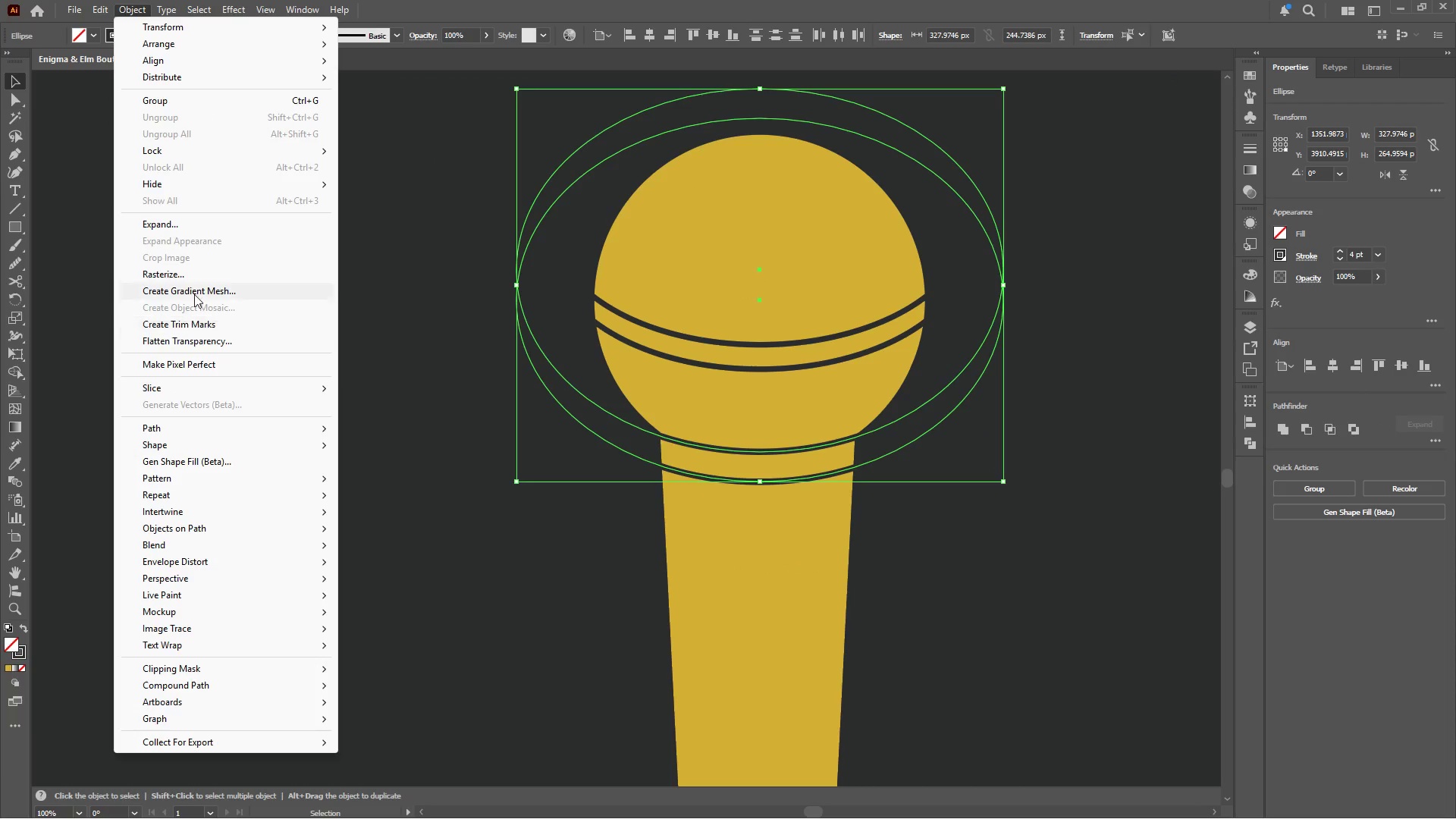 
left_click([189, 228])
 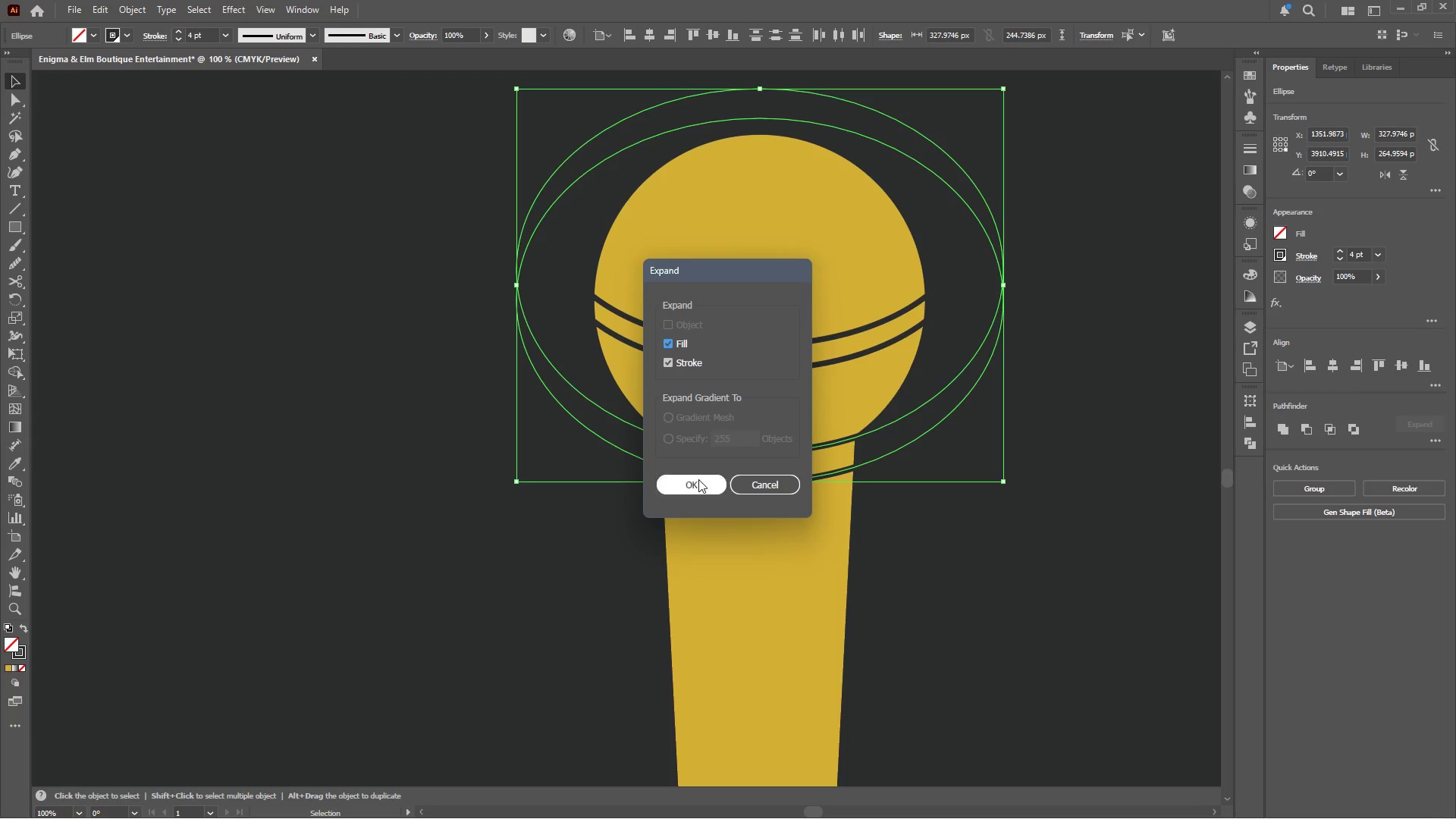 
left_click([698, 488])
 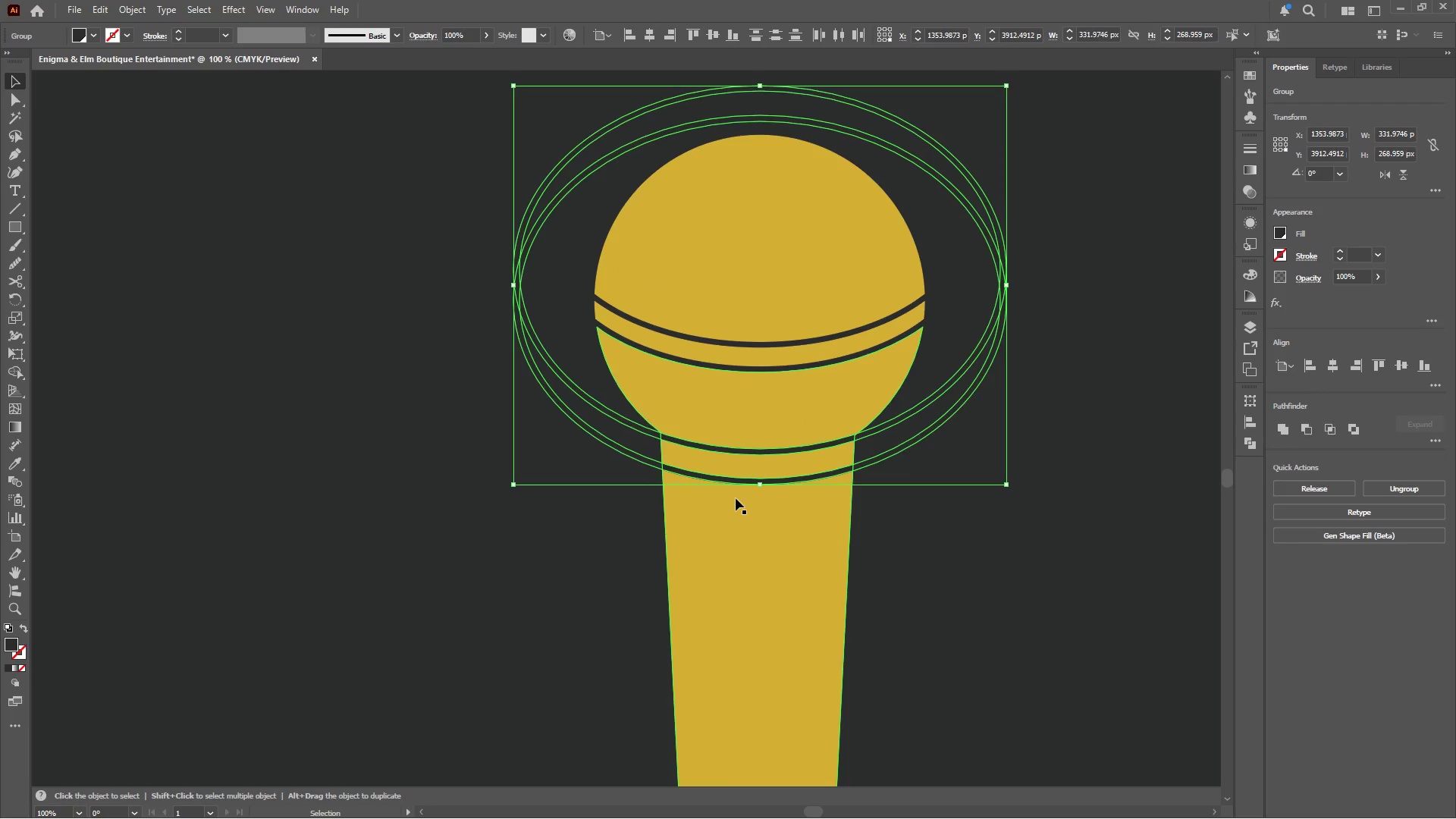 
hold_key(key=AltLeft, duration=0.45)
 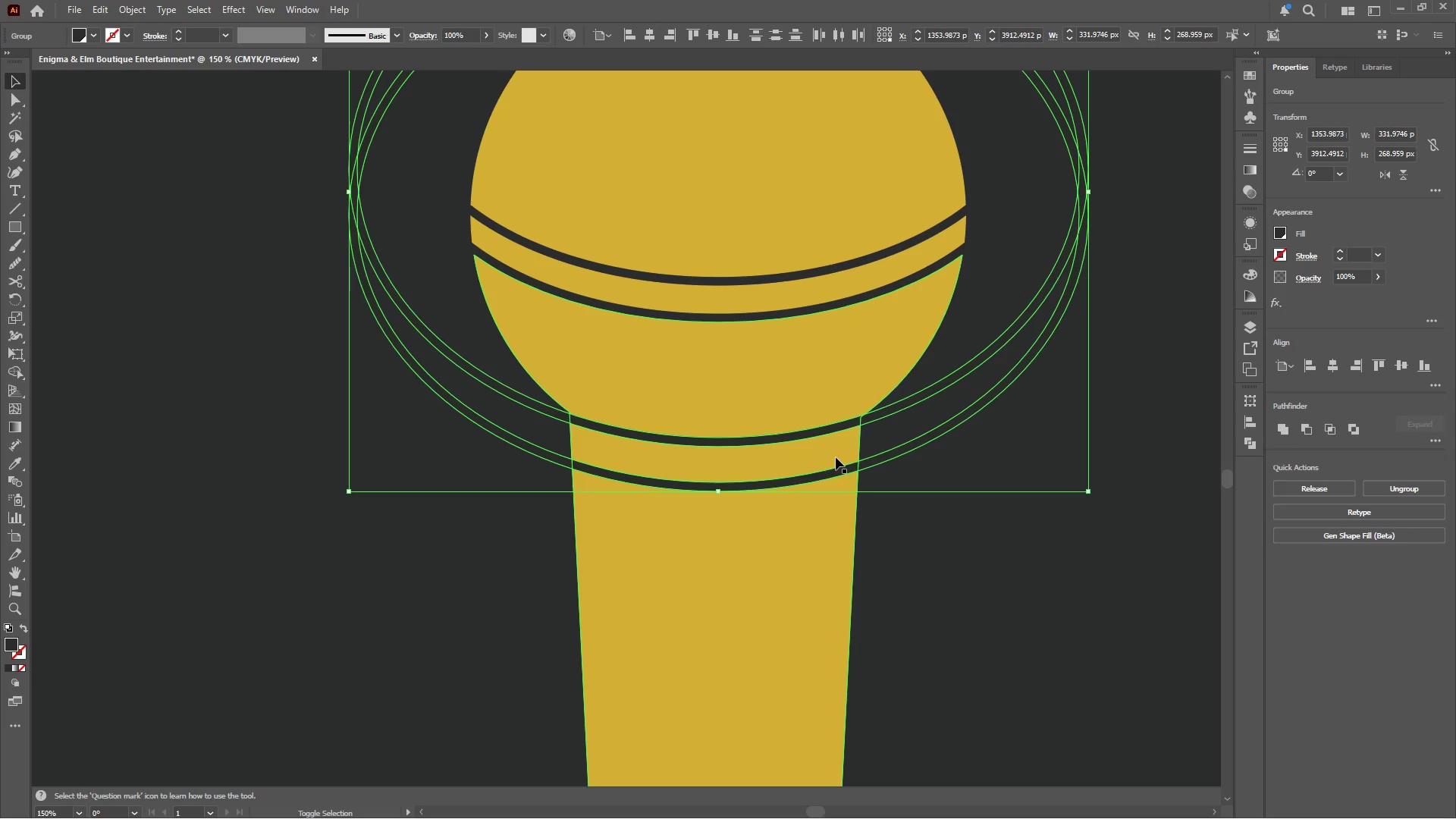 
hold_key(key=ShiftLeft, duration=0.72)
 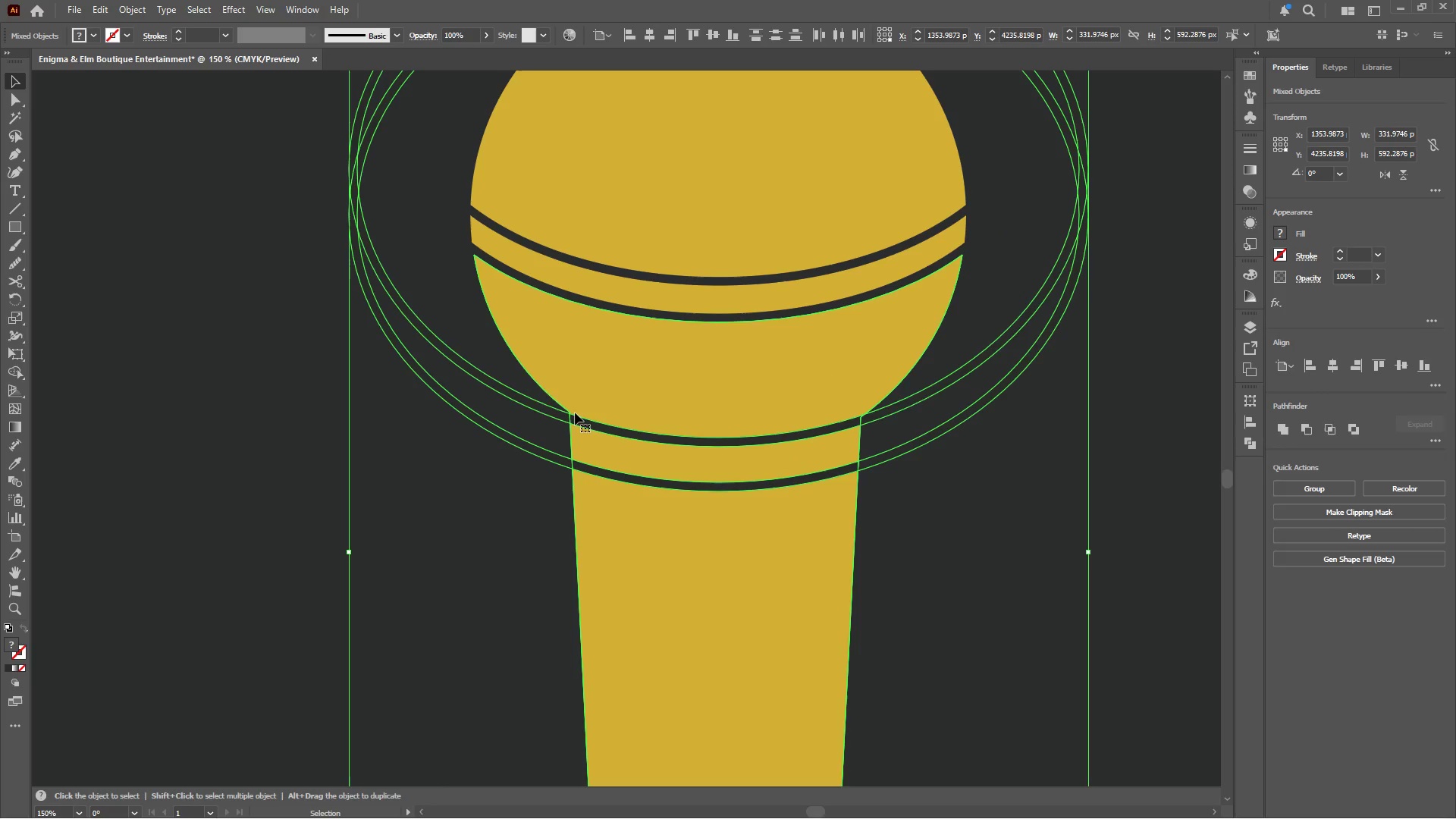 
scroll: coordinate [843, 472], scroll_direction: up, amount: 1.0
 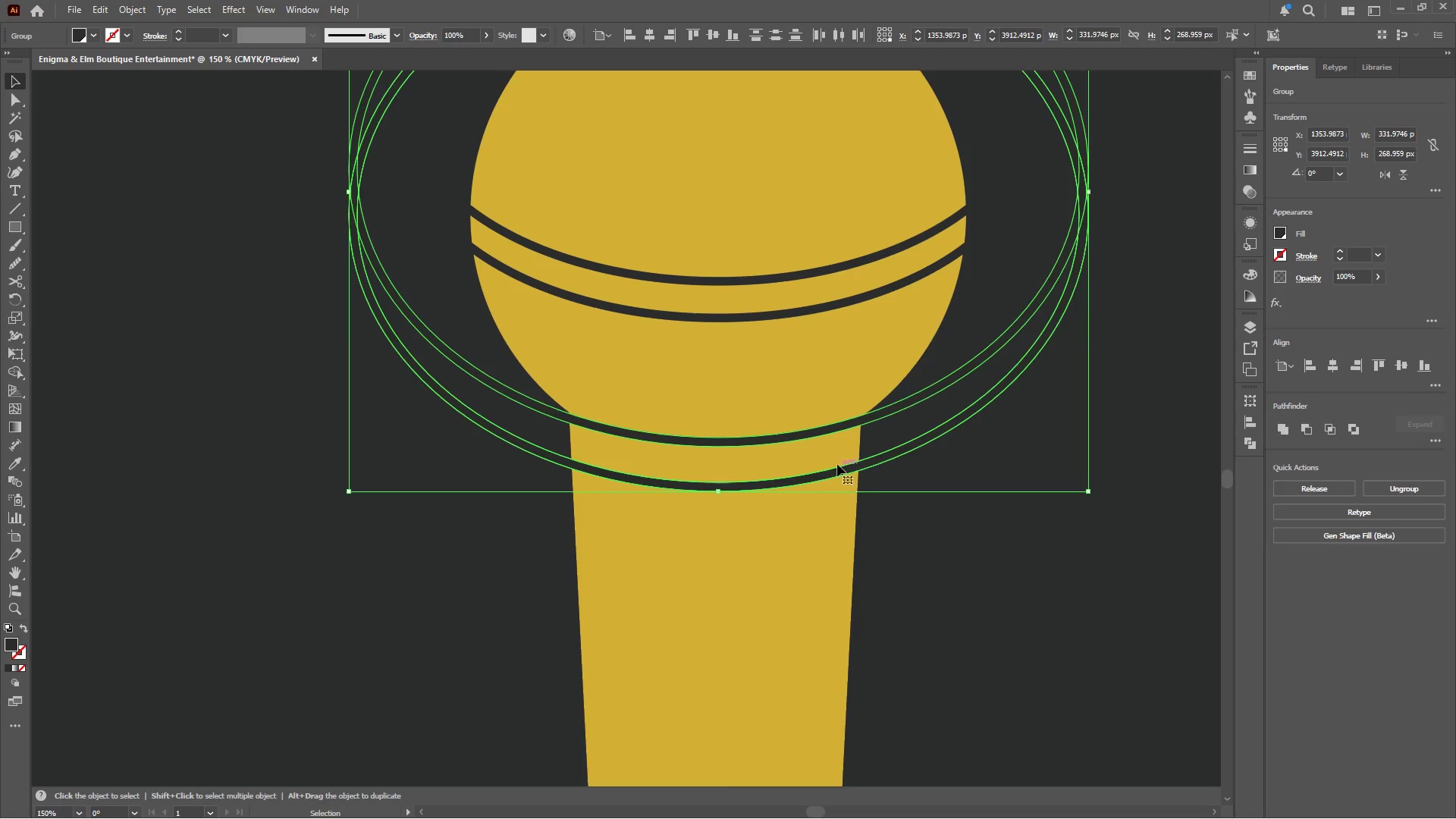 
left_click([836, 457])
 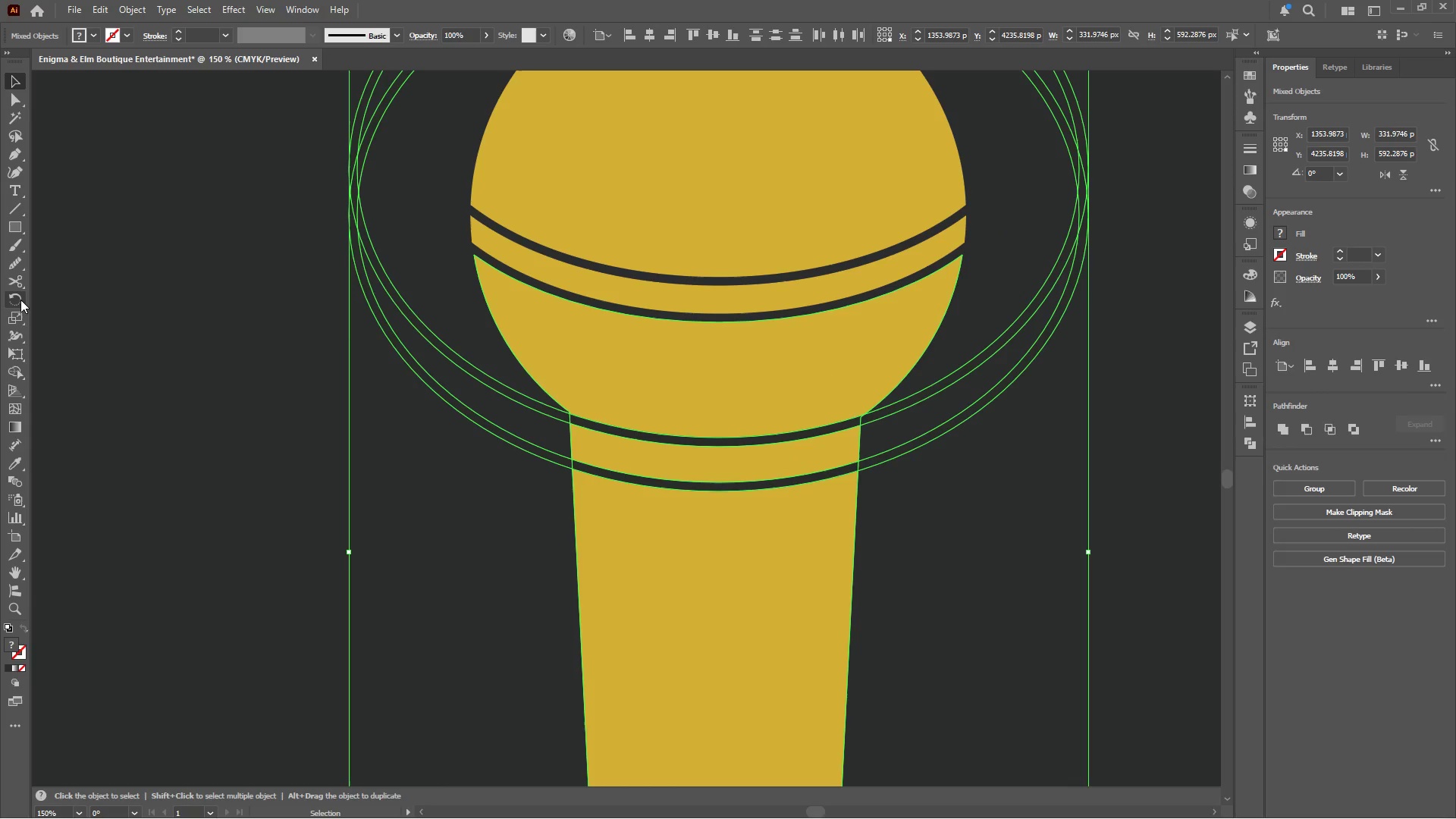 
left_click([14, 372])
 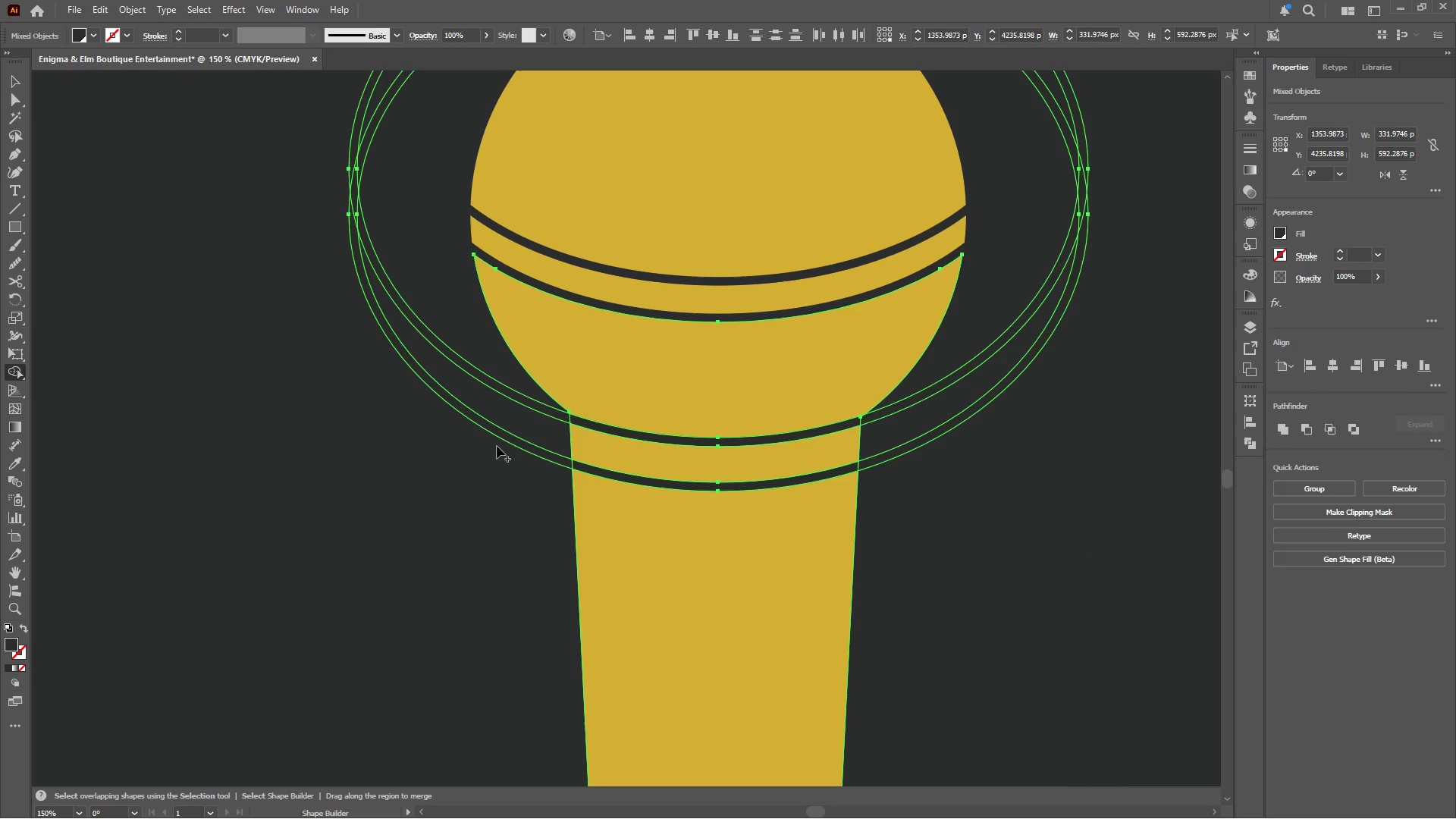 
hold_key(key=AltLeft, duration=4.97)
scroll: coordinate [670, 422], scroll_direction: up, amount: 2.0
 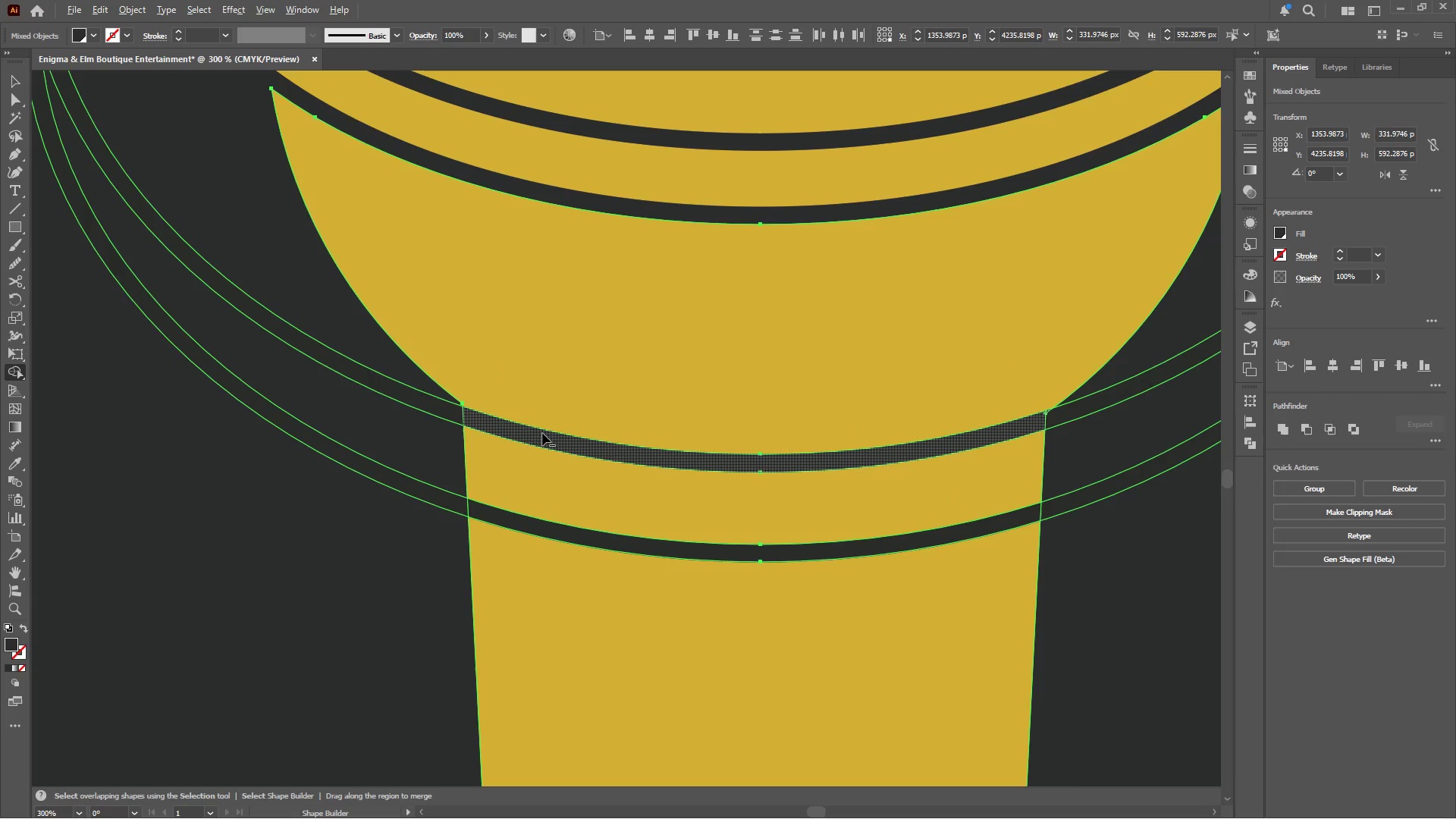 
left_click([541, 434])
 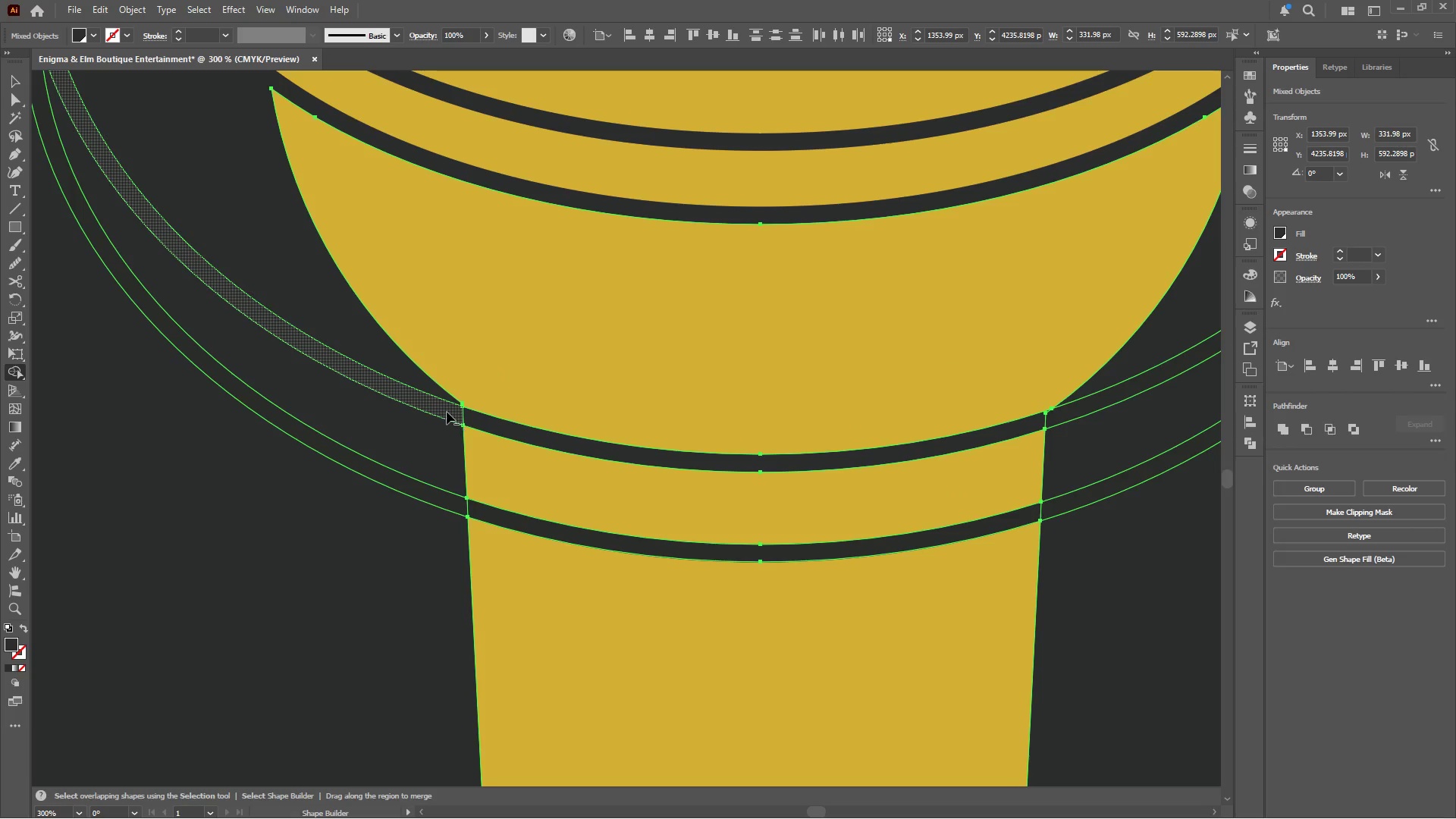 
left_click([447, 411])
 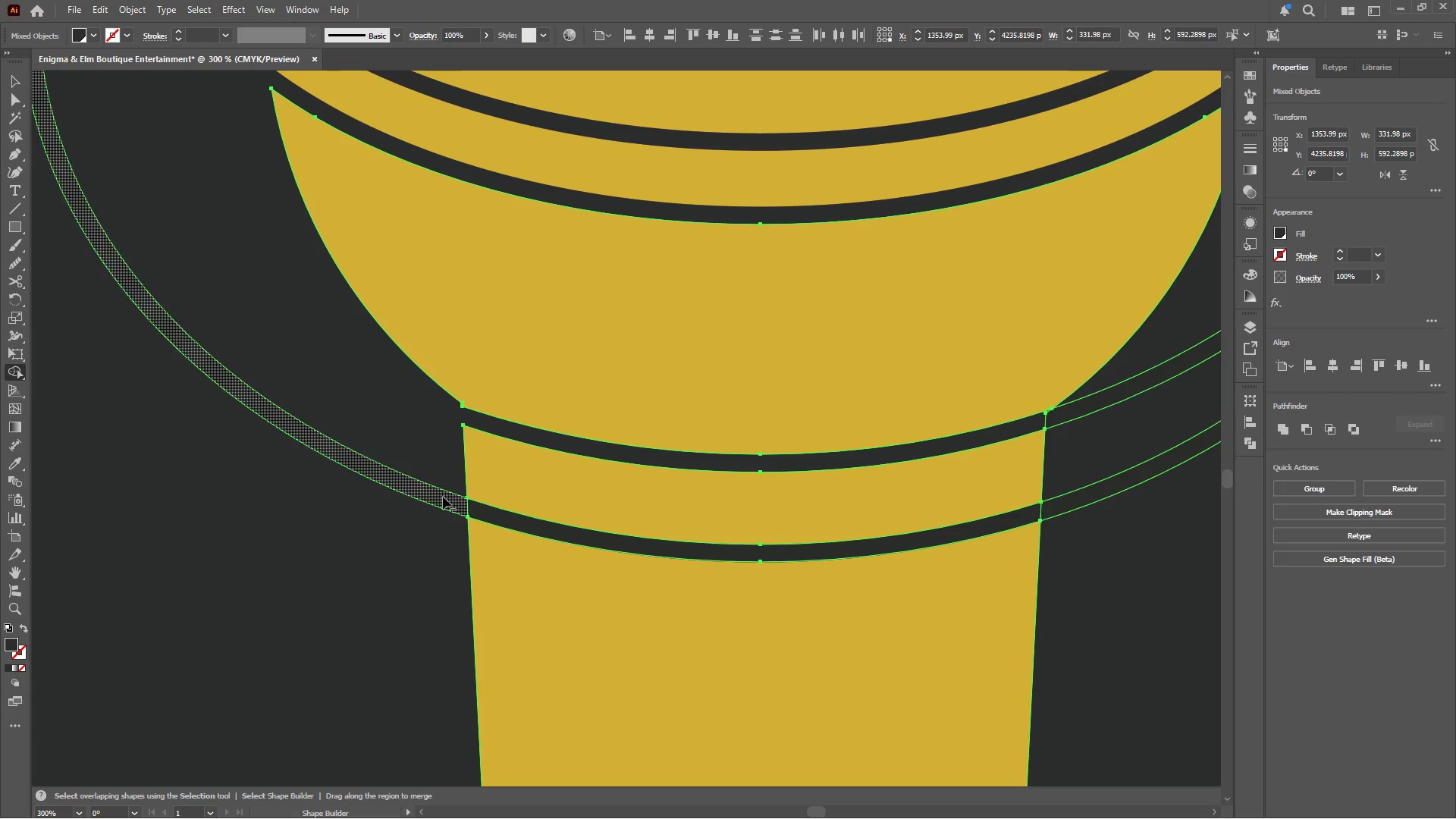 
left_click([443, 497])
 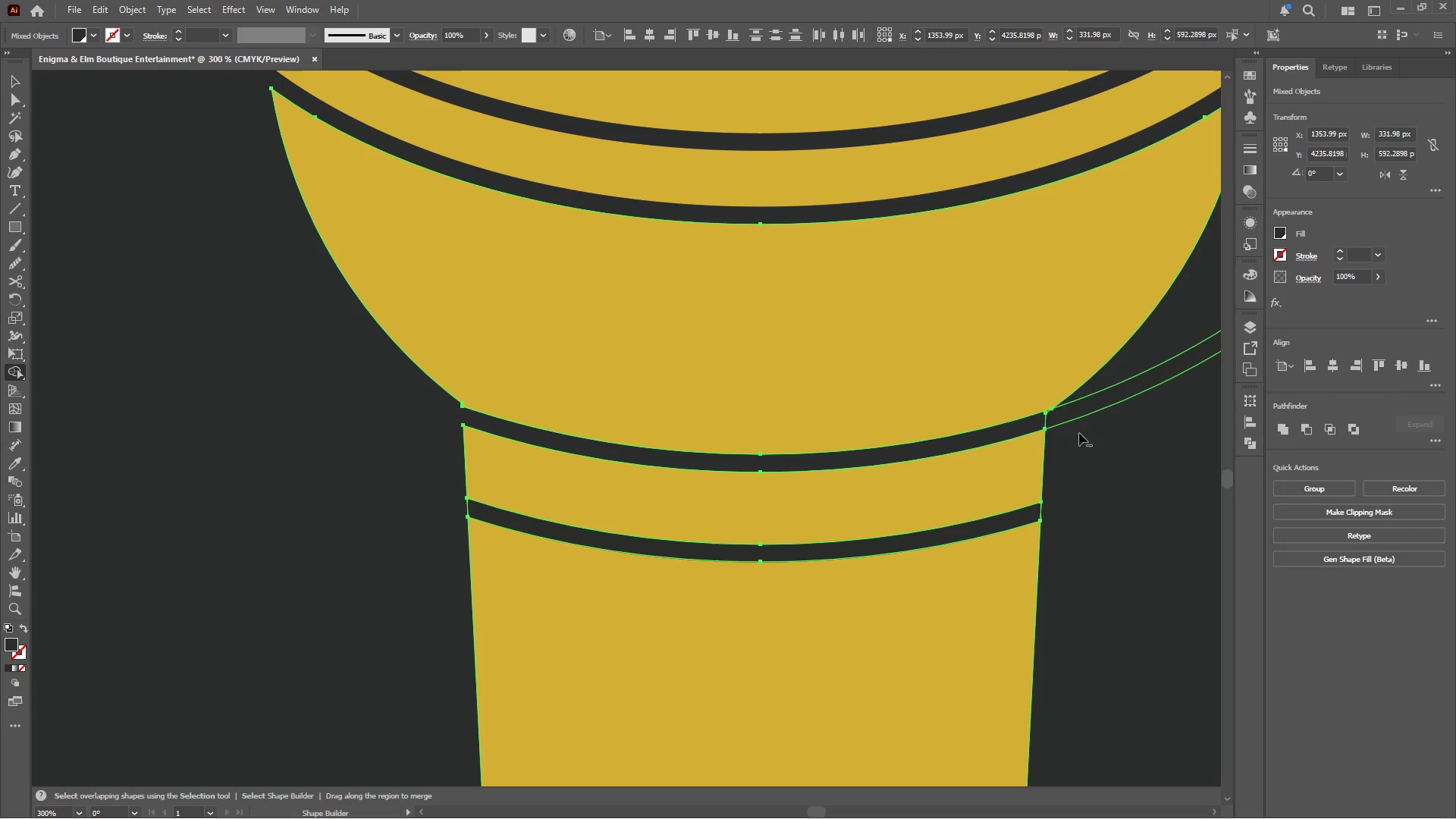 
left_click([1087, 404])
 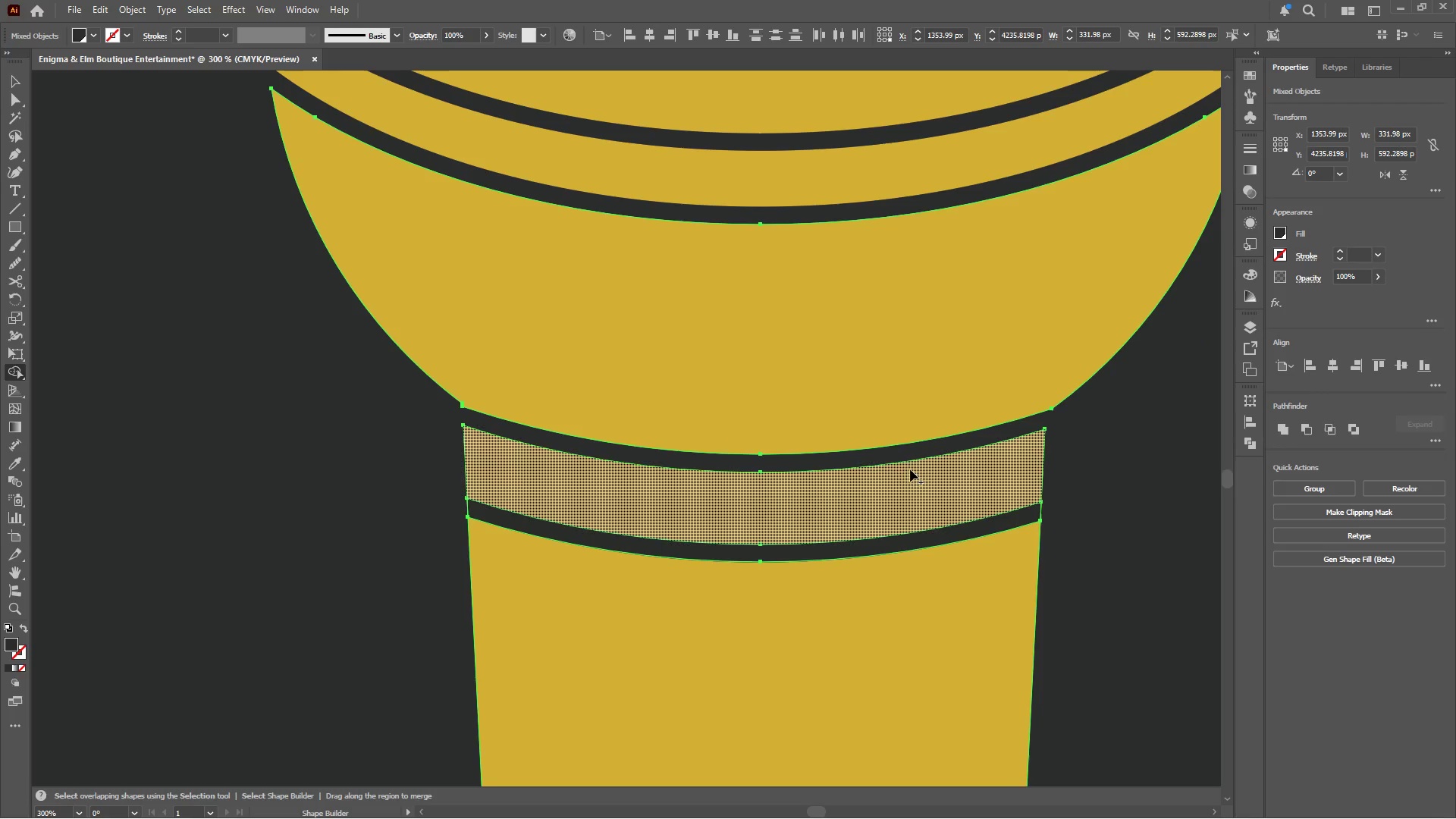 
hold_key(key=AltLeft, duration=0.52)
 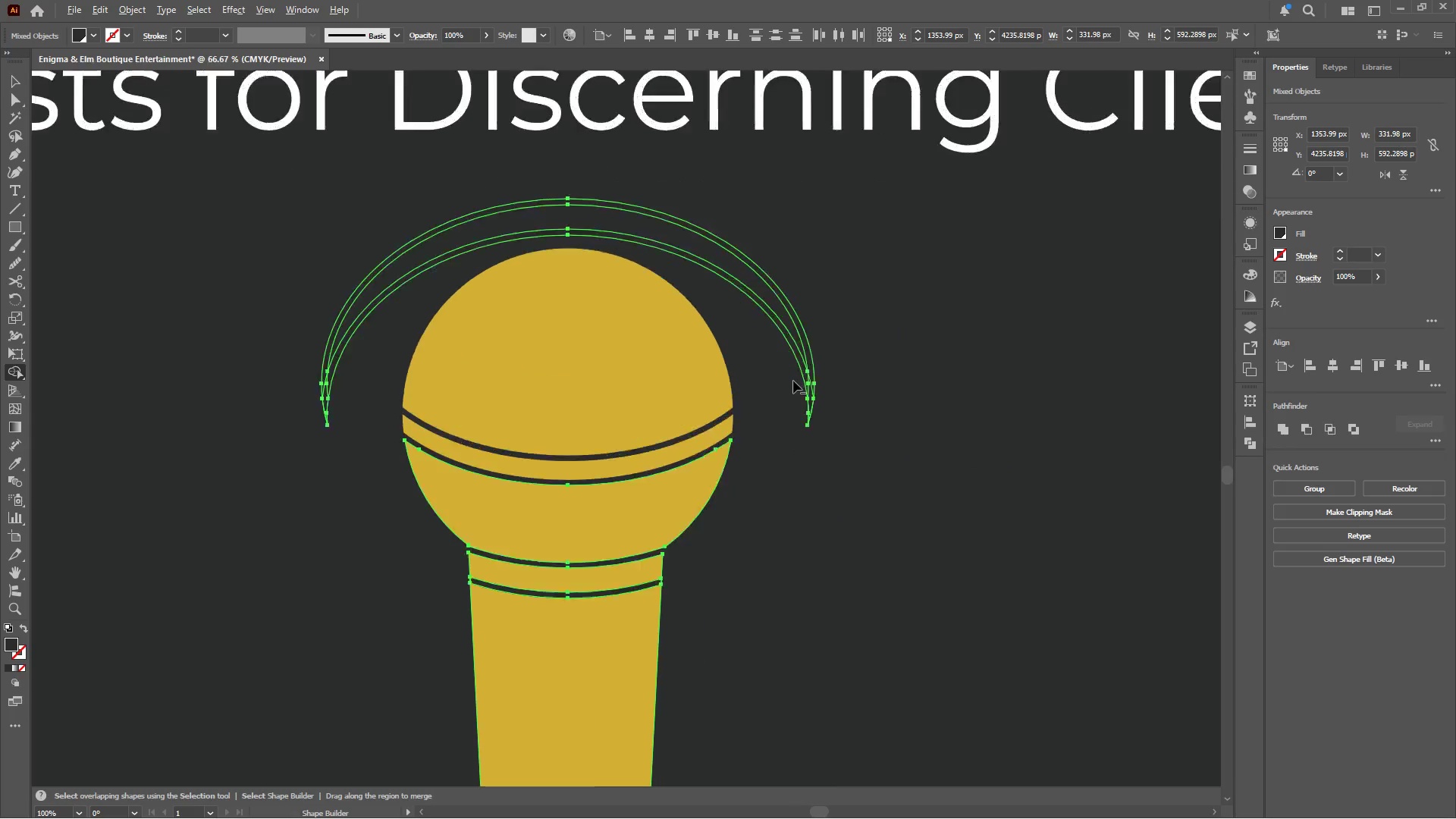 
hold_key(key=AltLeft, duration=4.49)
 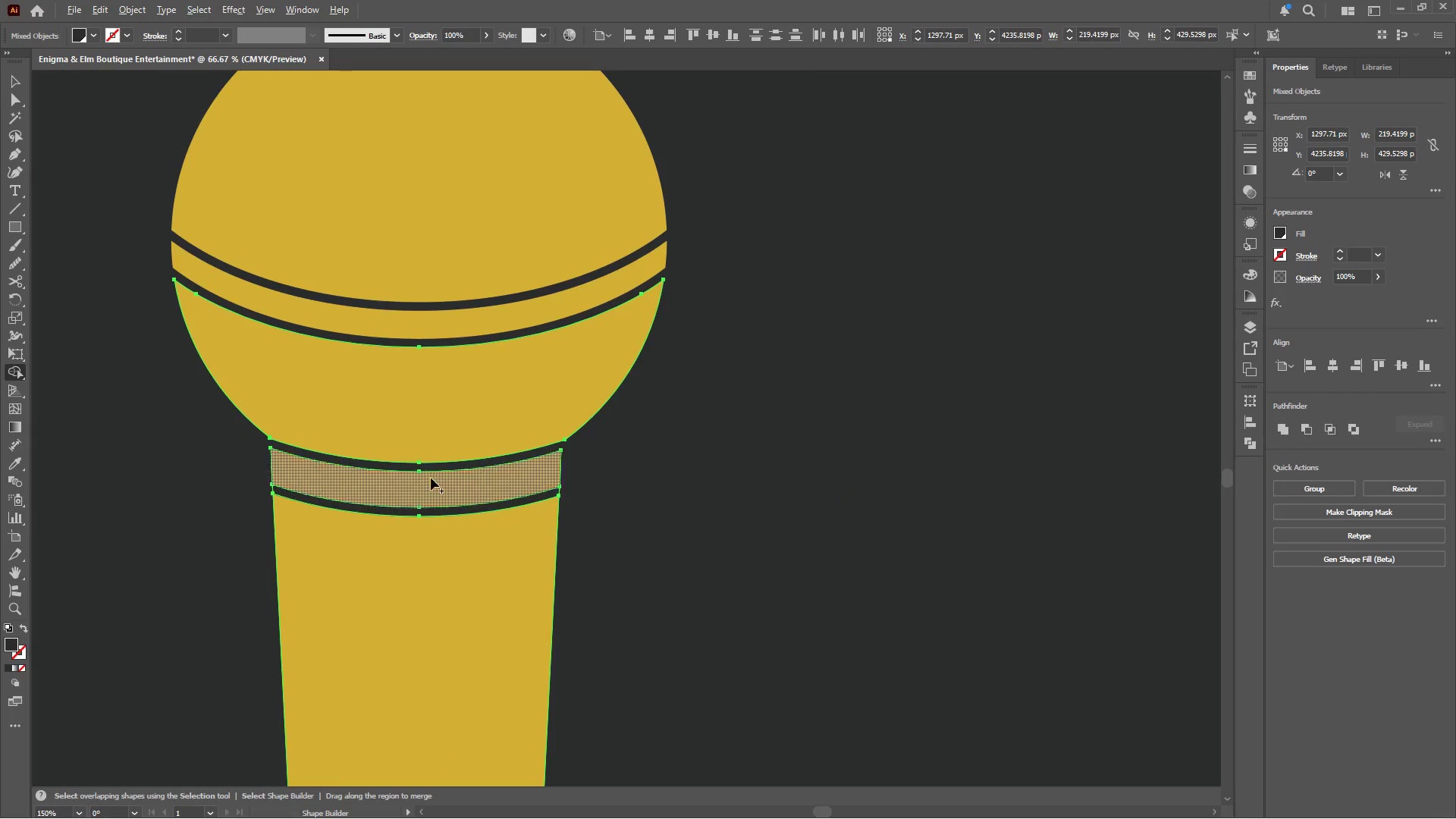 
scroll: coordinate [609, 516], scroll_direction: down, amount: 4.0
 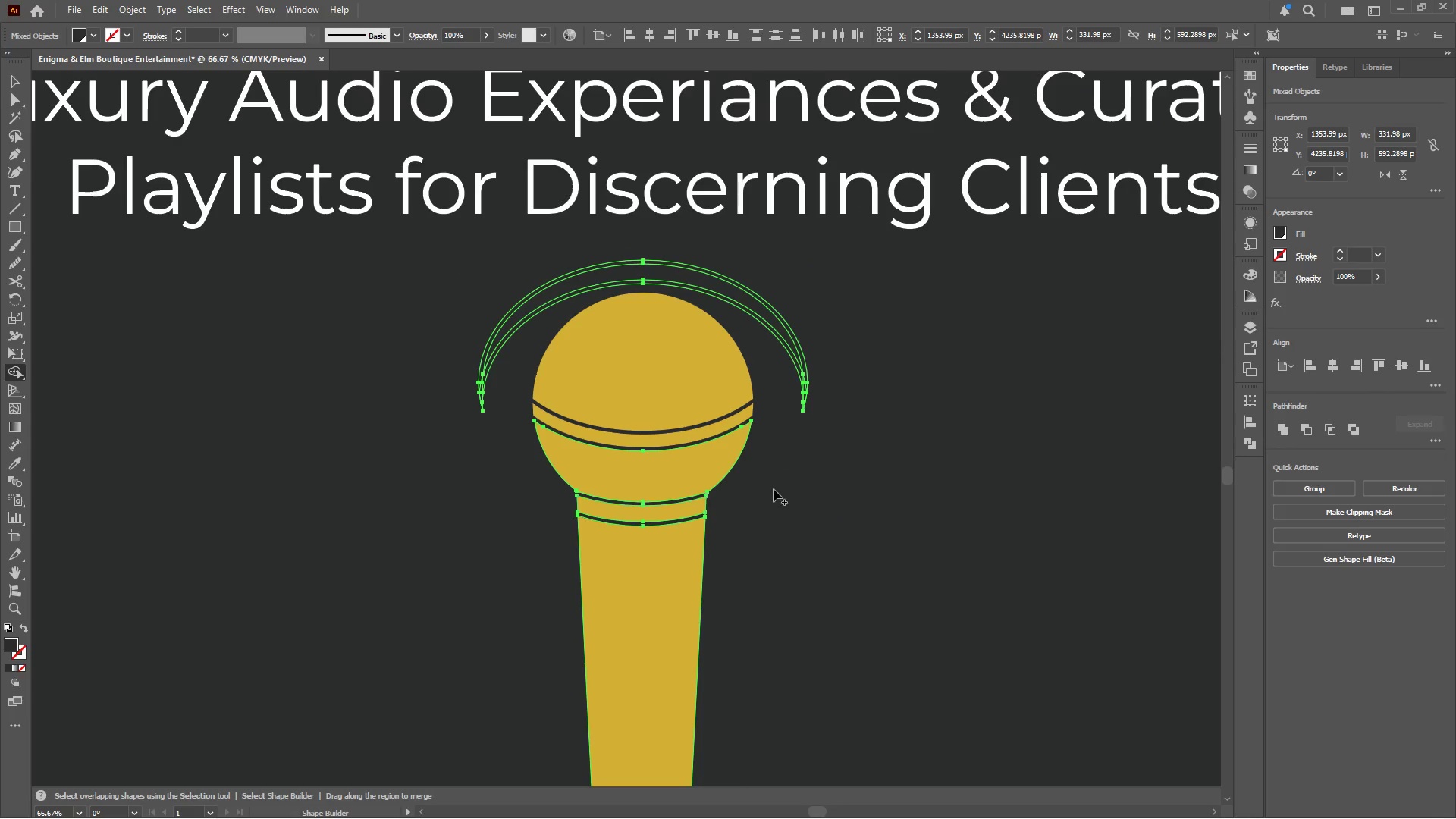 
scroll: coordinate [793, 382], scroll_direction: up, amount: 4.0
 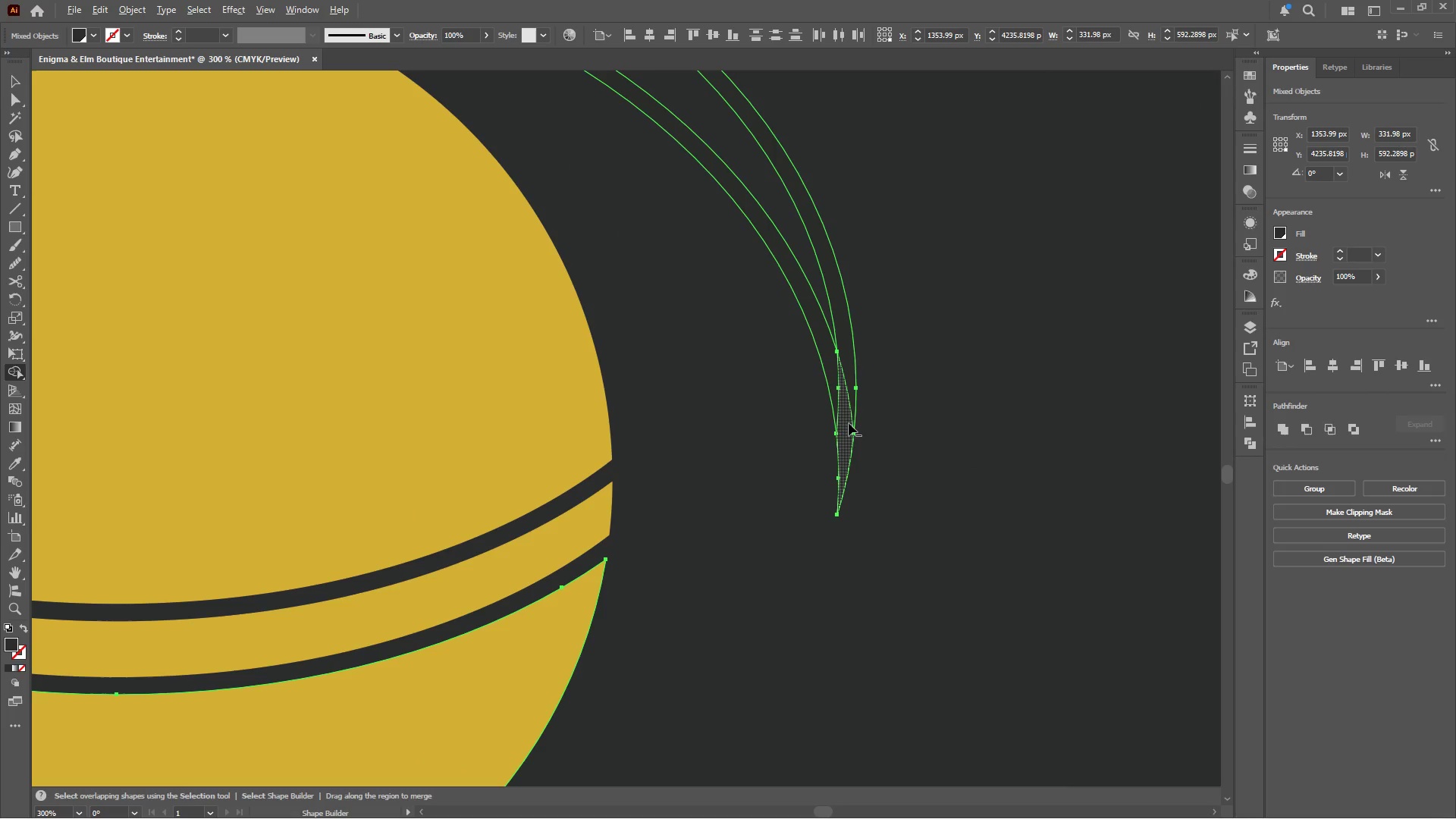 
left_click_drag(start_coordinate=[849, 419], to_coordinate=[836, 369])
 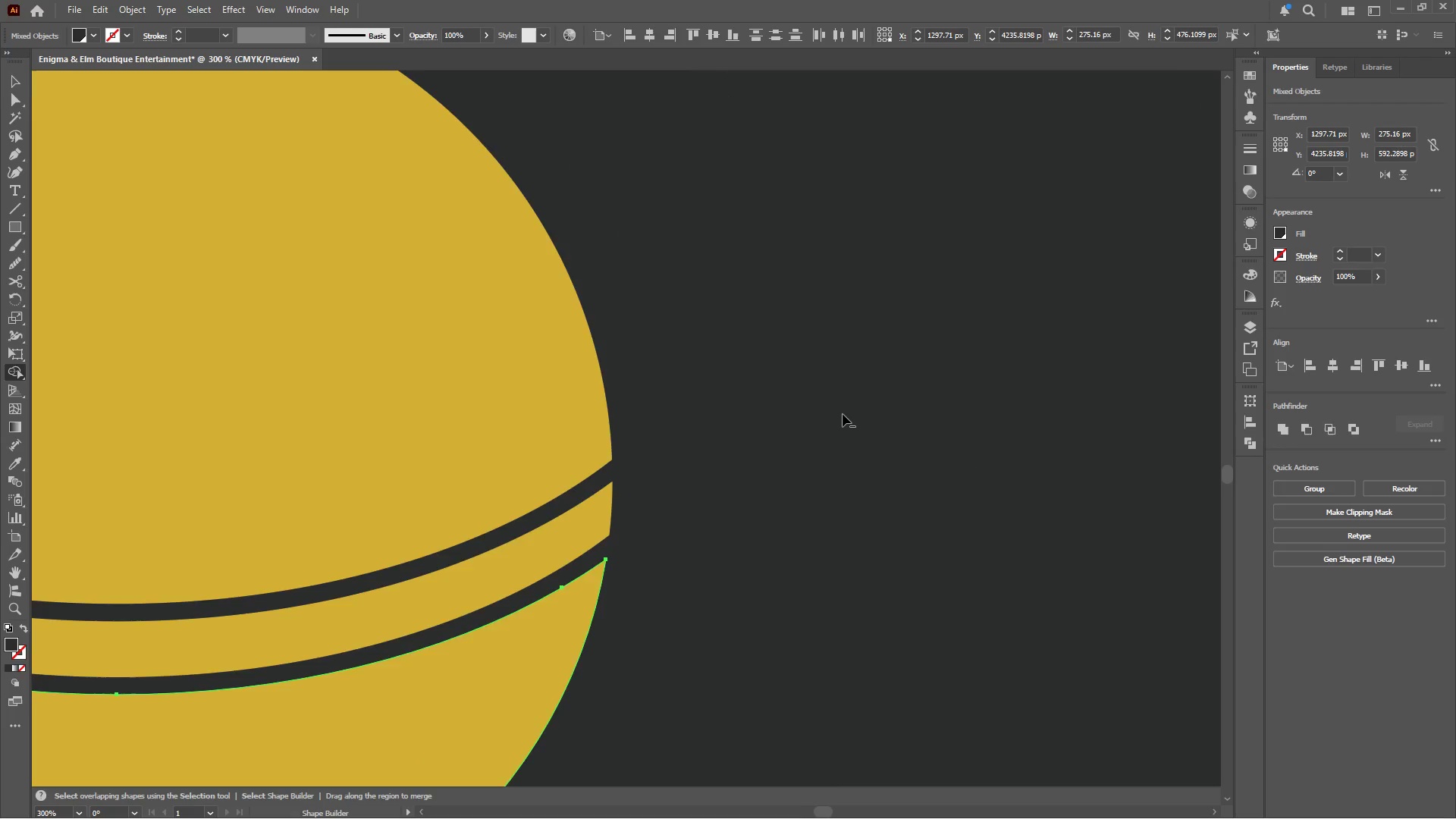 
scroll: coordinate [843, 414], scroll_direction: down, amount: 3.0
 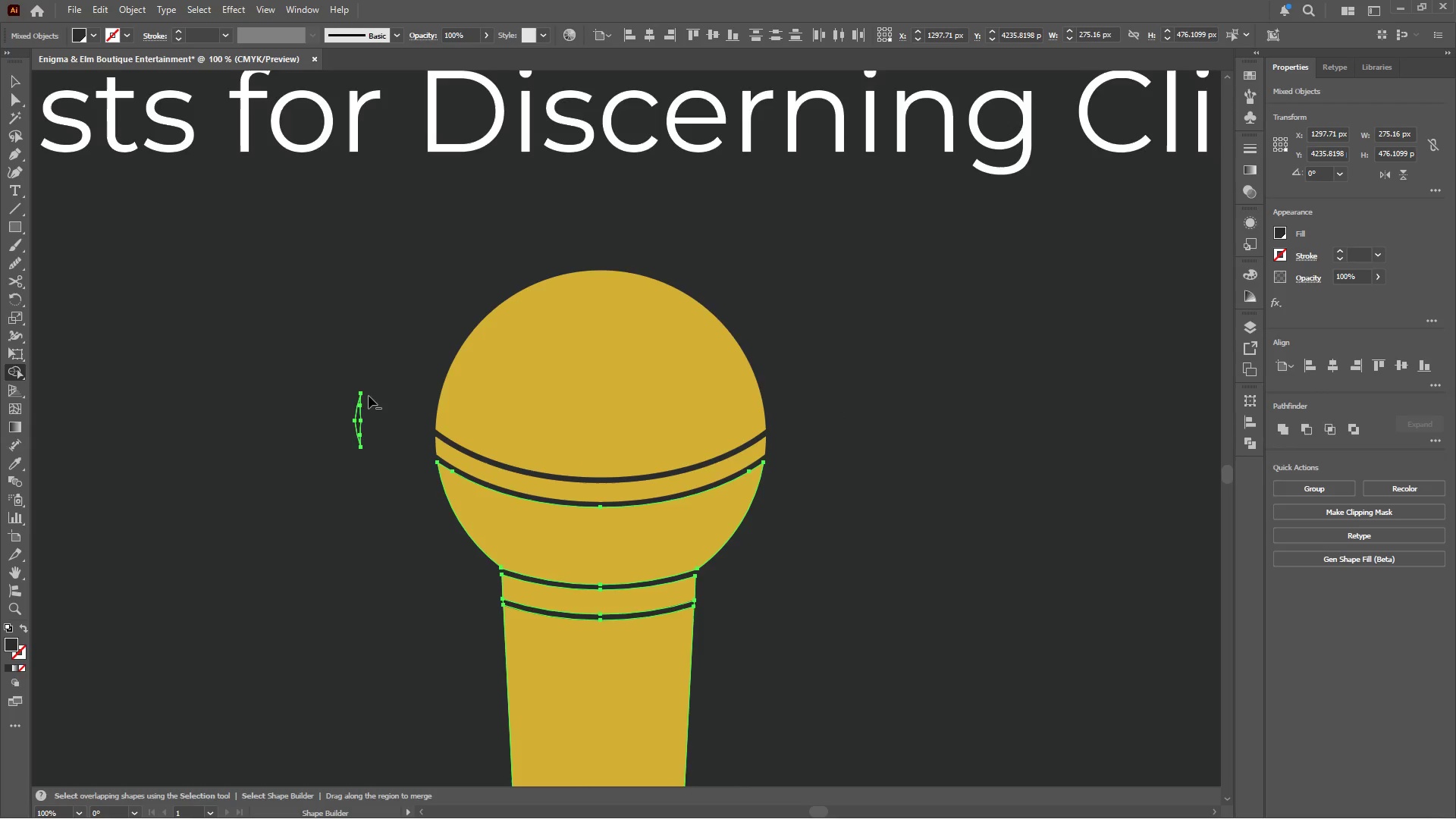 
scroll: coordinate [384, 433], scroll_direction: up, amount: 3.0
 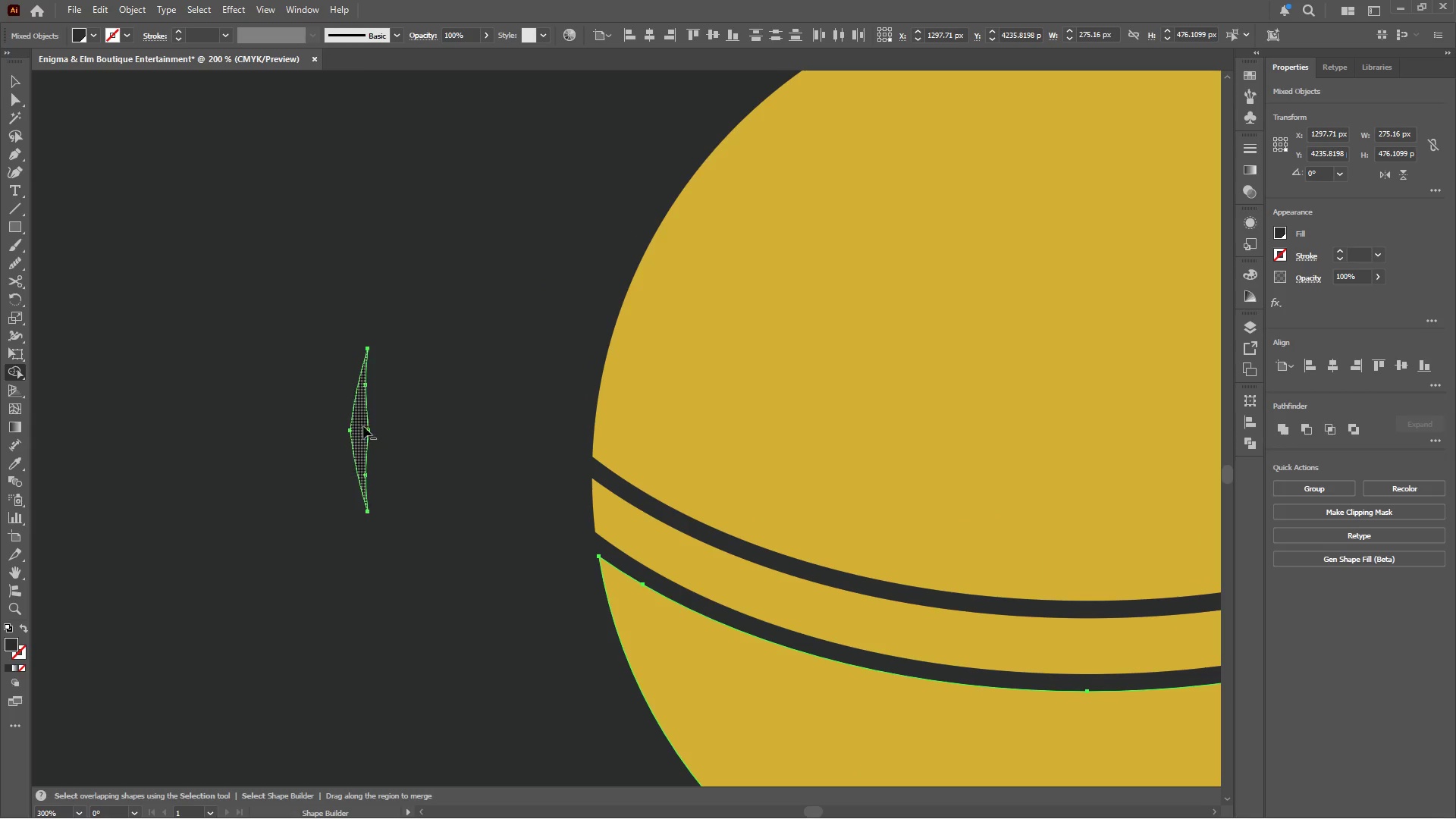 
left_click([358, 421])
 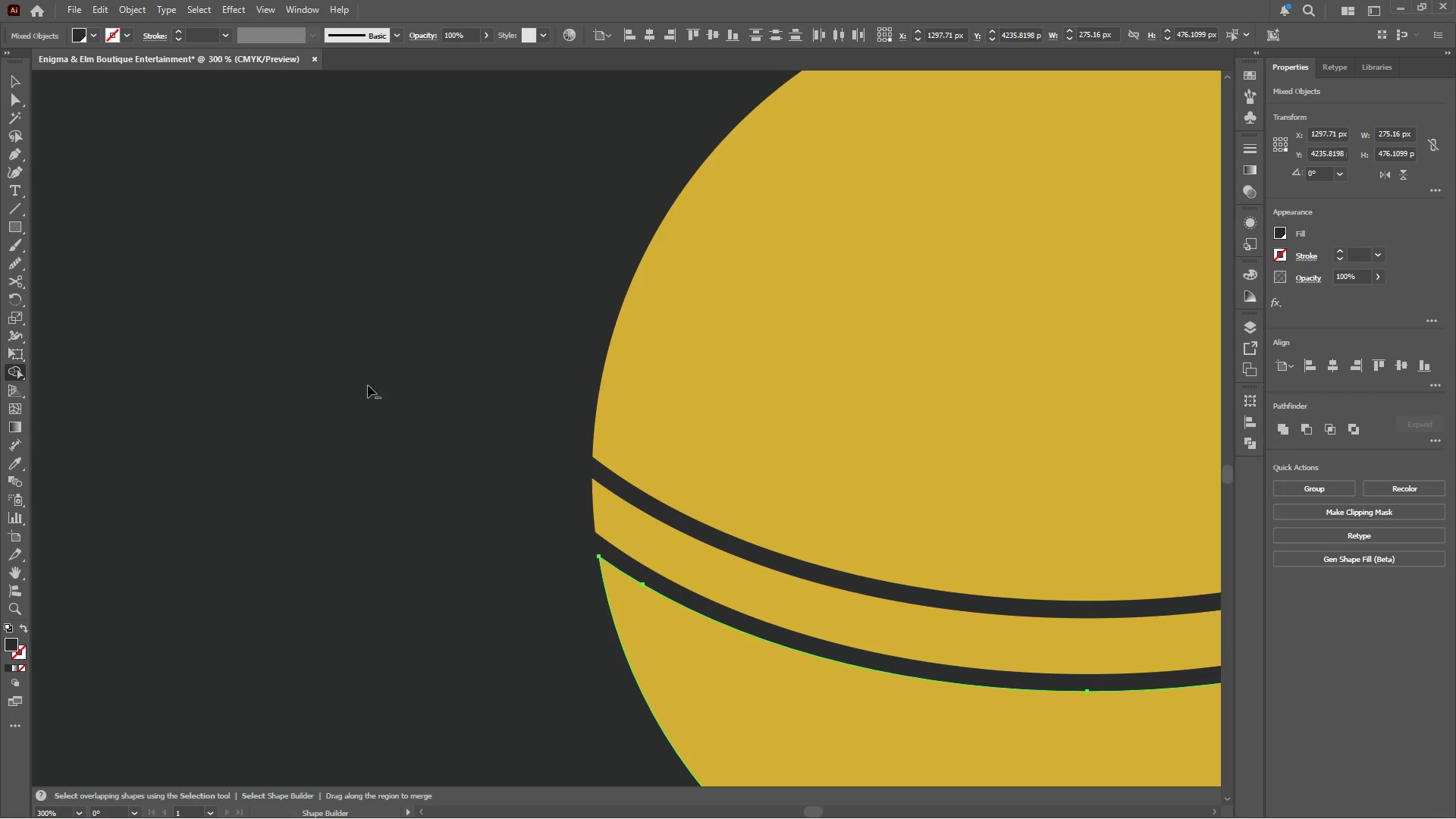 
key(Alt+AltLeft)
 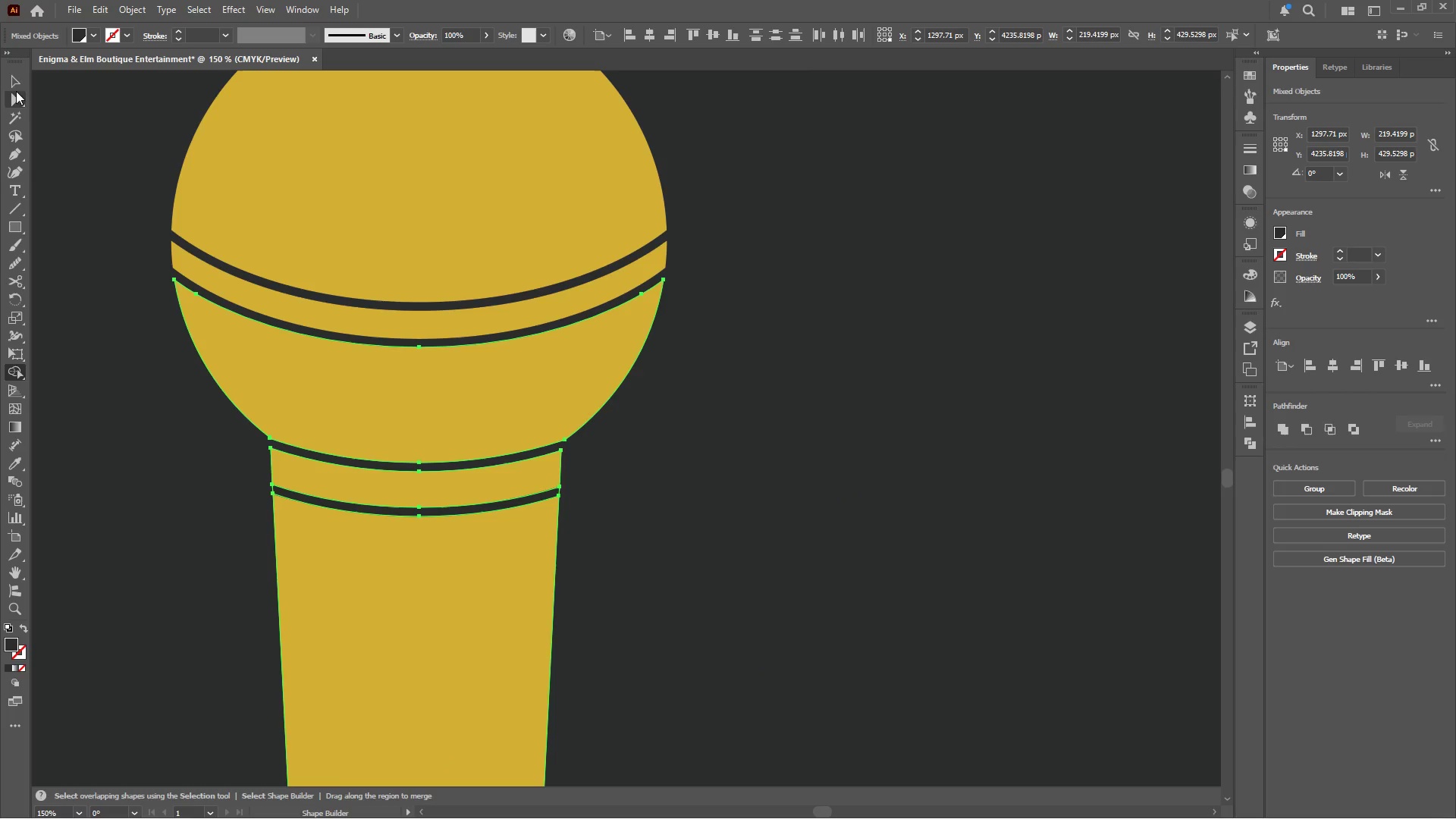 
scroll: coordinate [616, 537], scroll_direction: down, amount: 2.0
 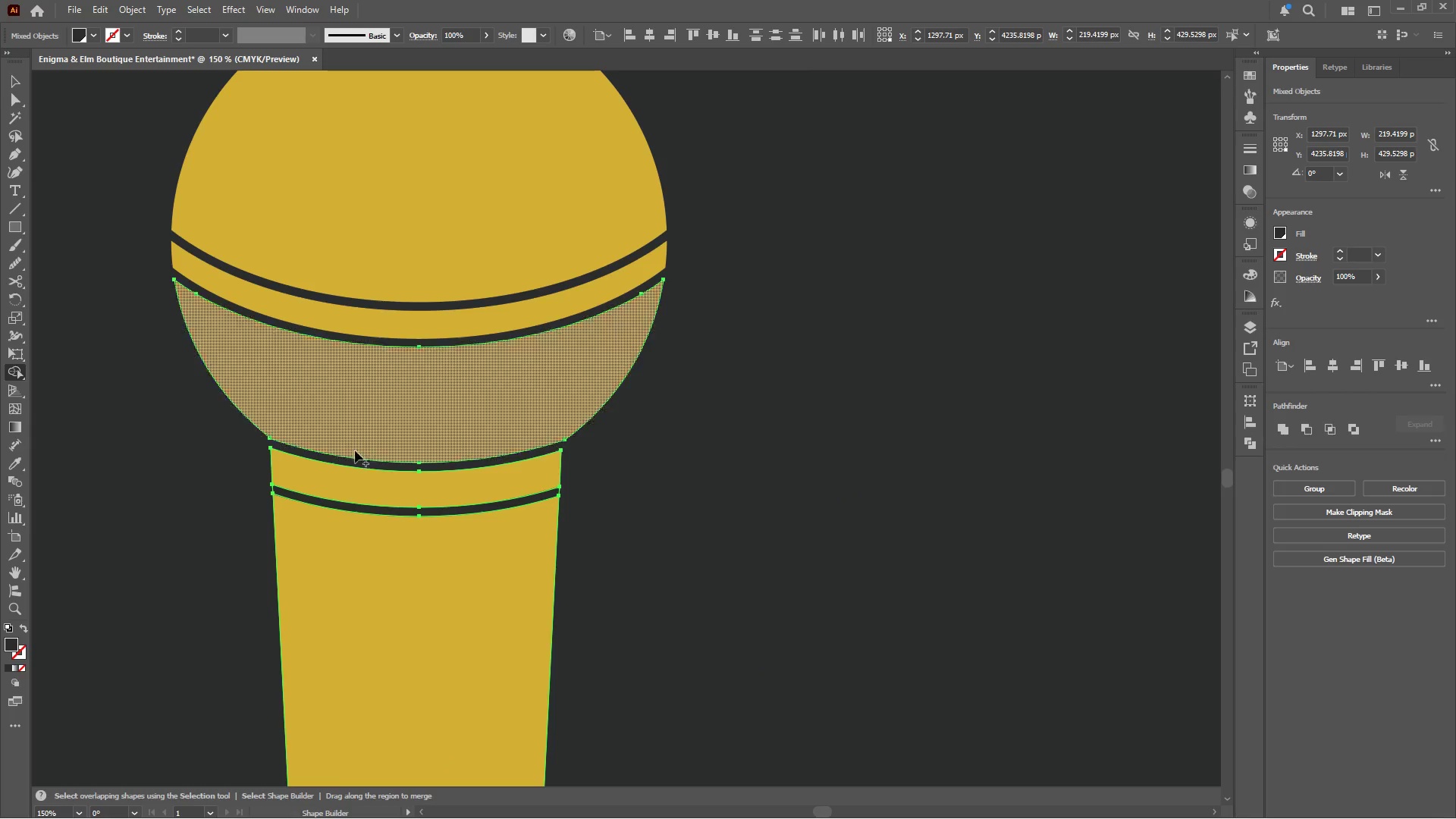 
left_click_drag(start_coordinate=[11, 86], to_coordinate=[450, 477])
 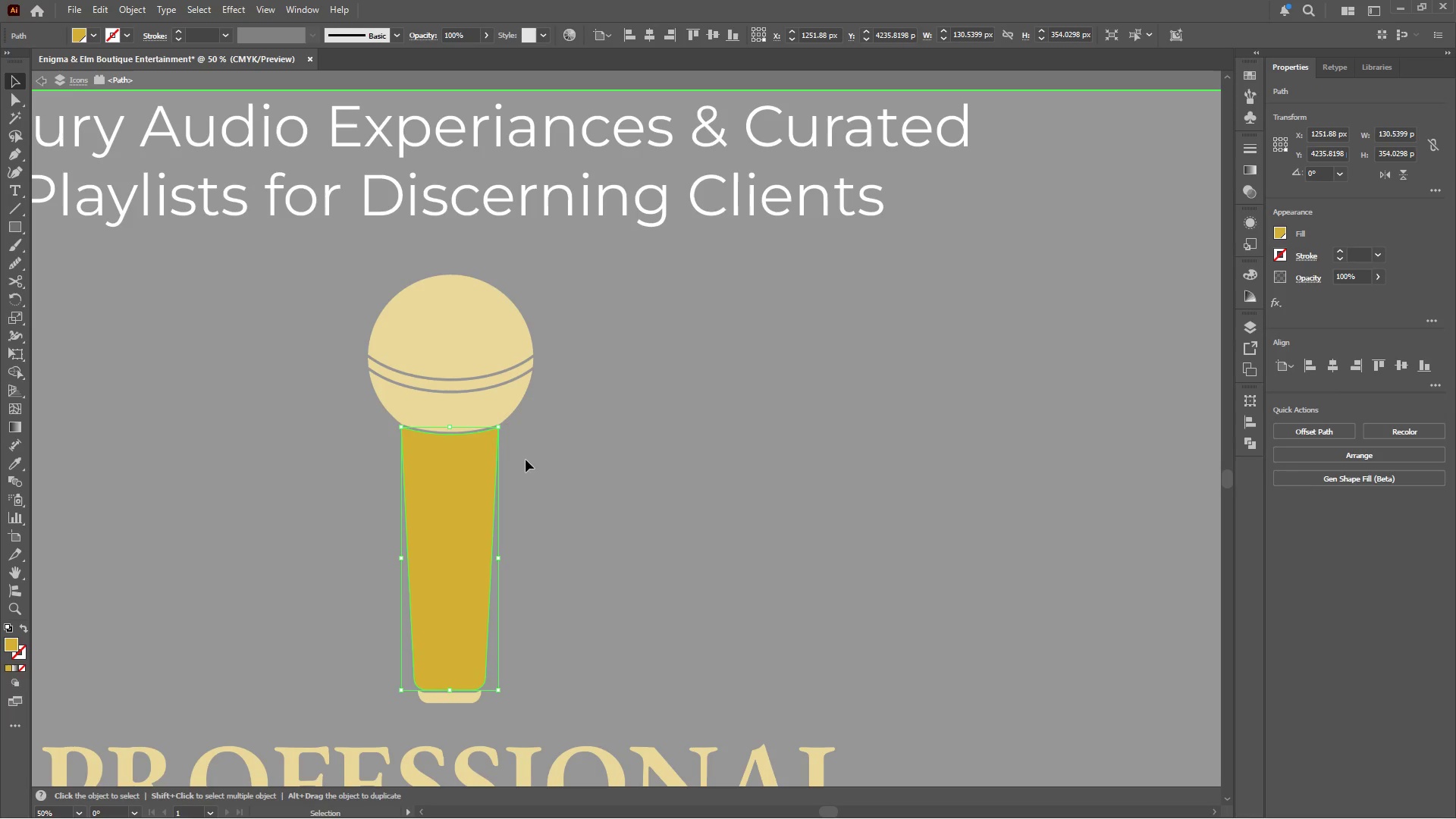 
hold_key(key=AltLeft, duration=0.31)
 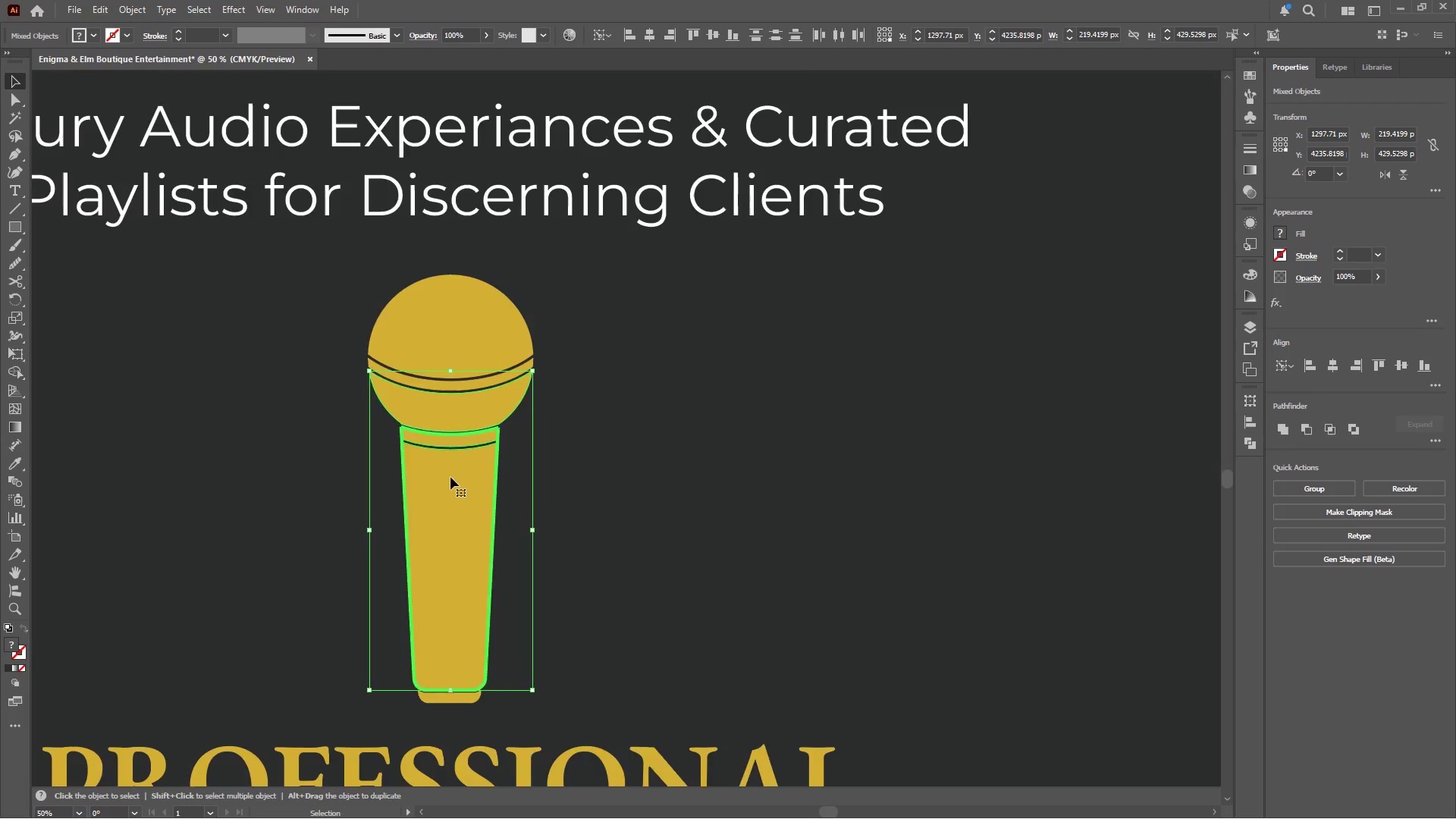 
left_click([450, 477])
 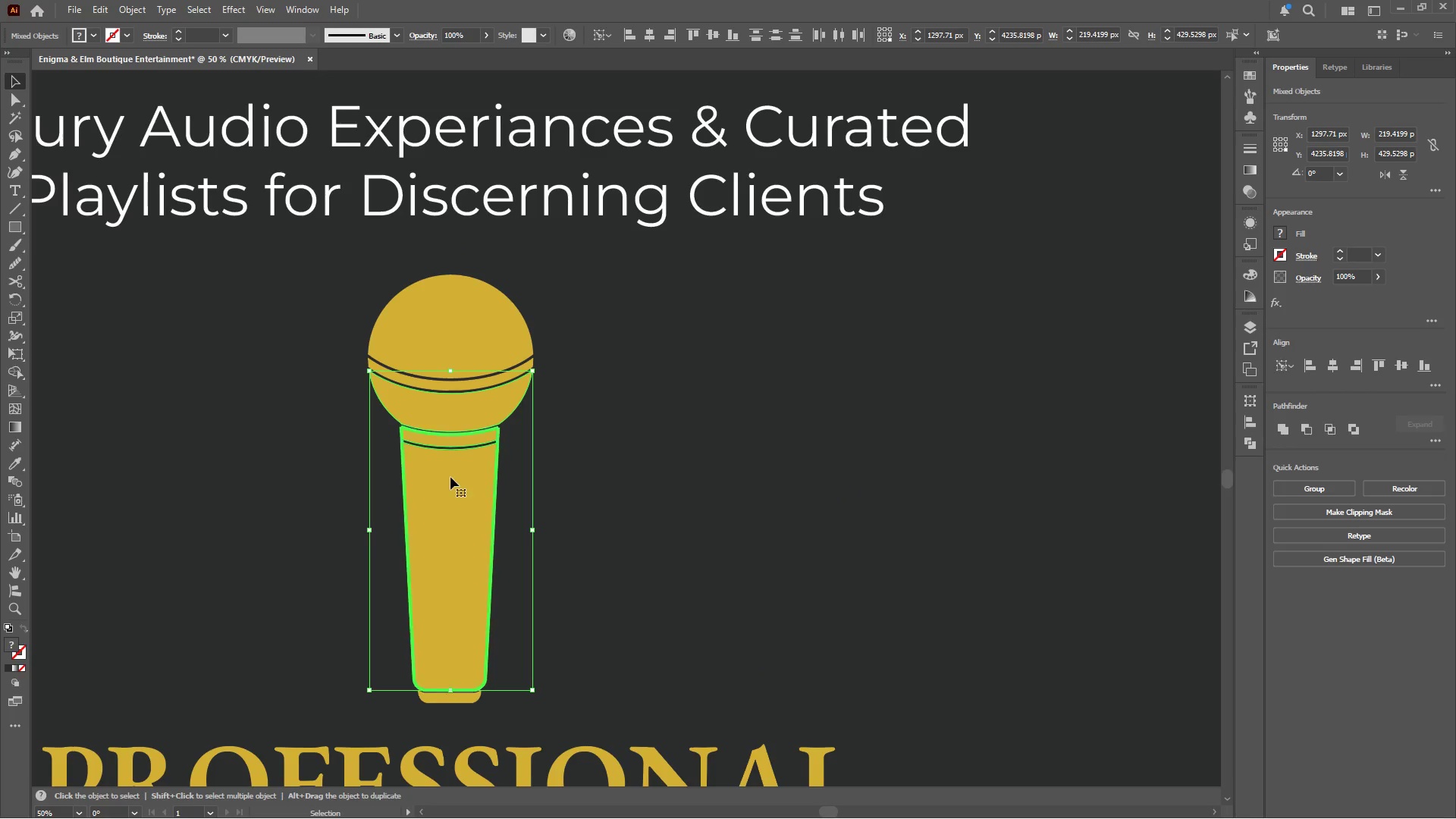 
scroll: coordinate [466, 416], scroll_direction: down, amount: 3.0
 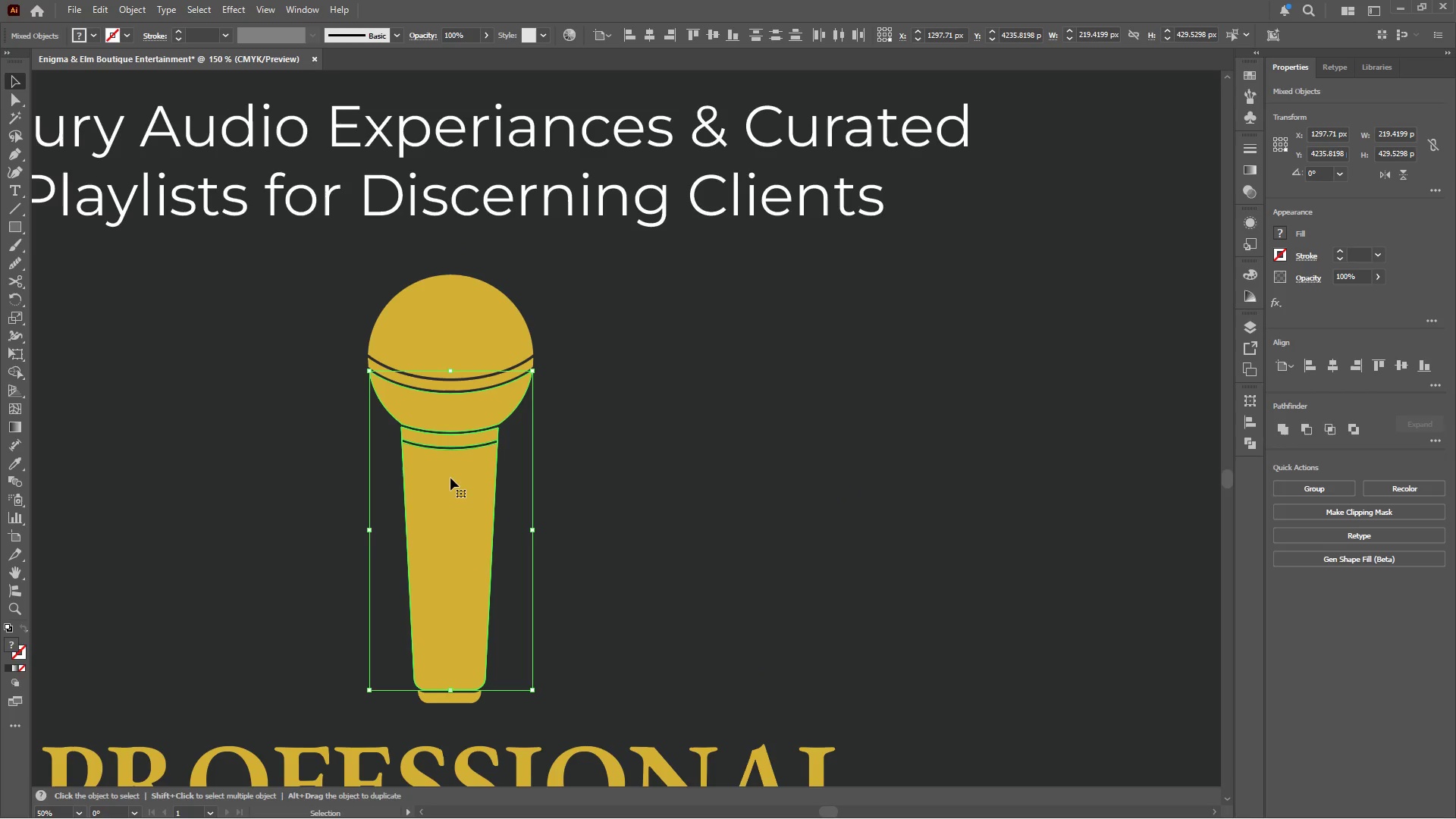 
double_click([450, 477])
 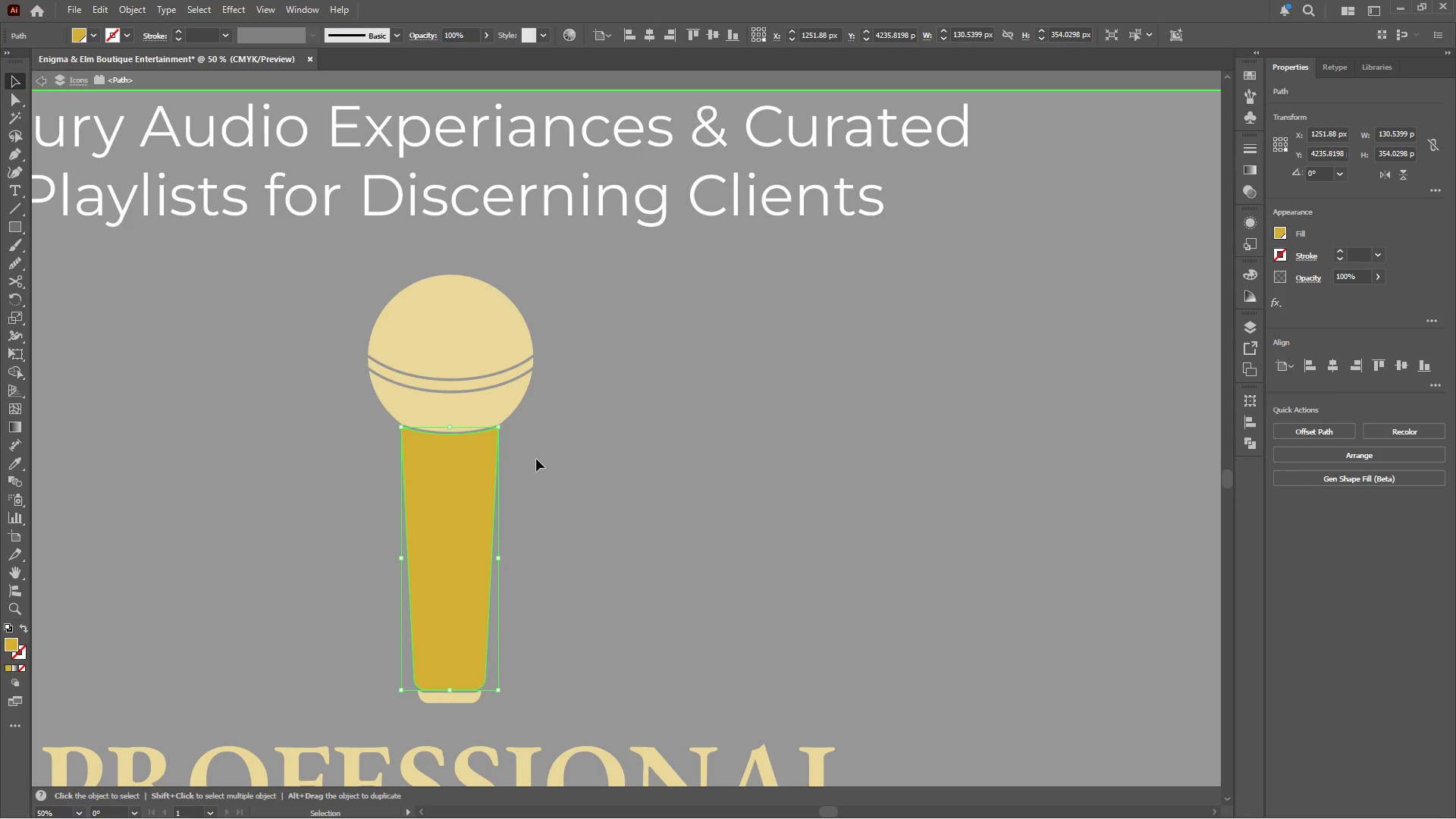 
double_click([536, 458])
 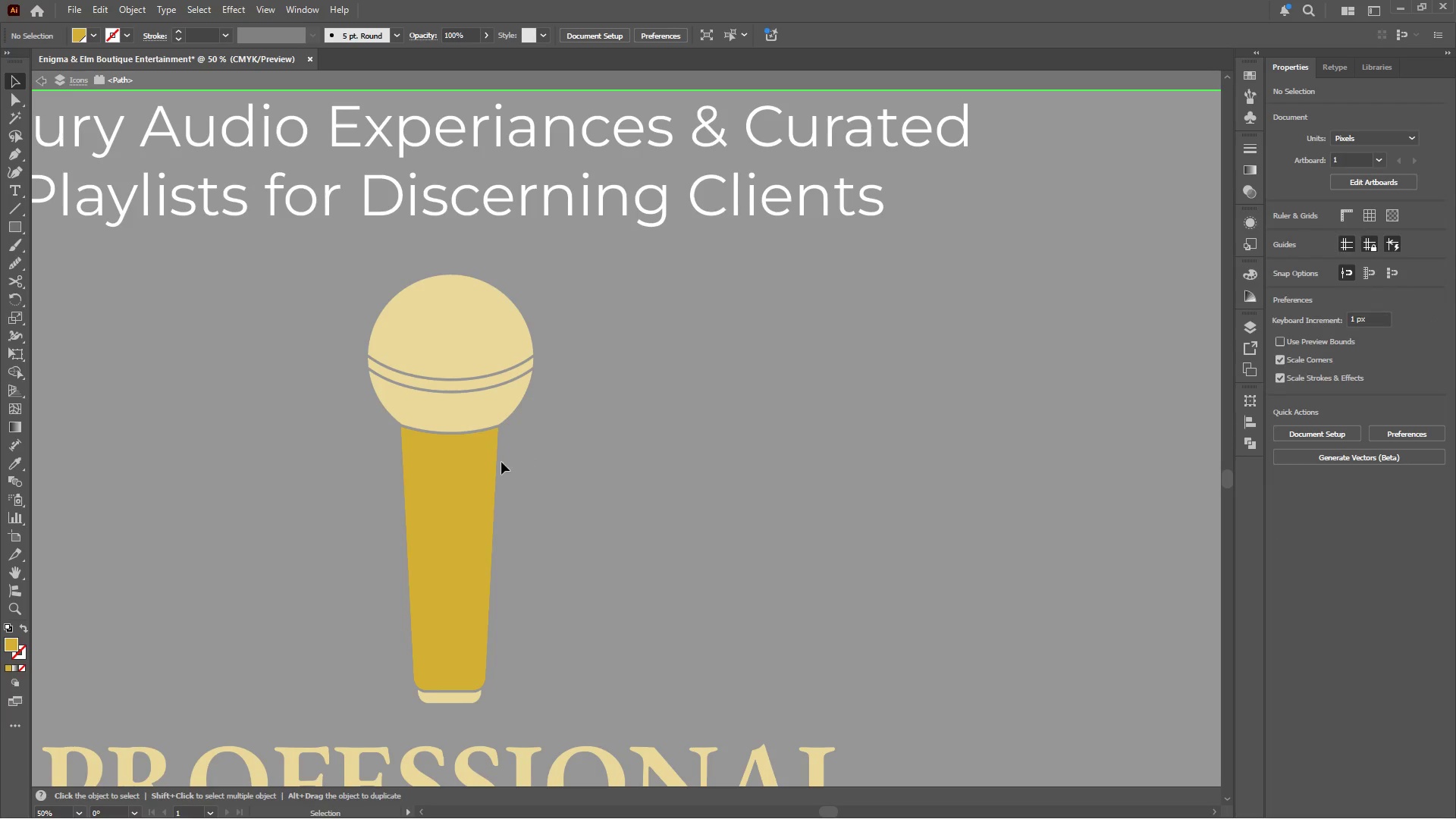 
hold_key(key=AltLeft, duration=0.45)
 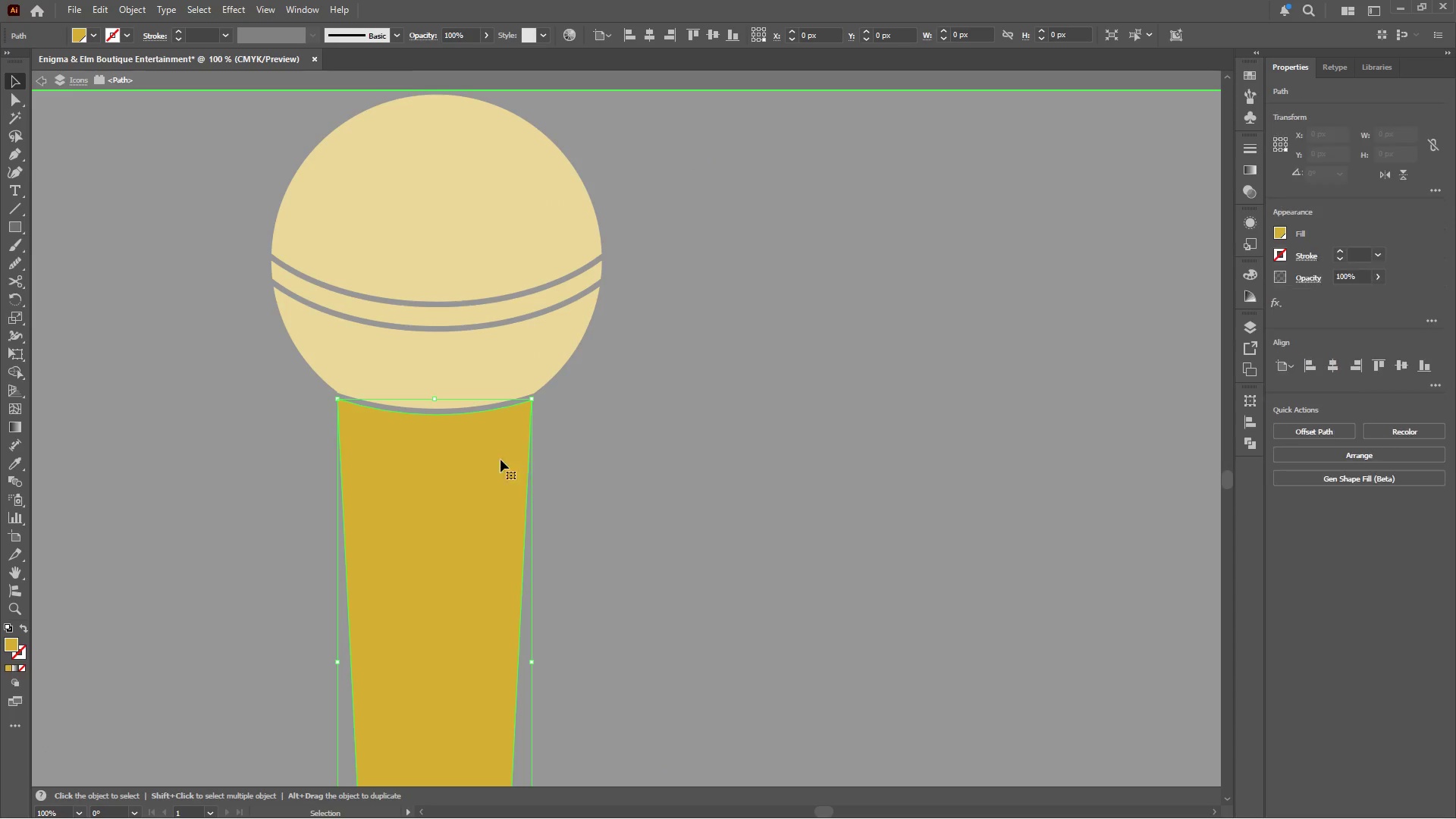 
double_click([523, 468])
 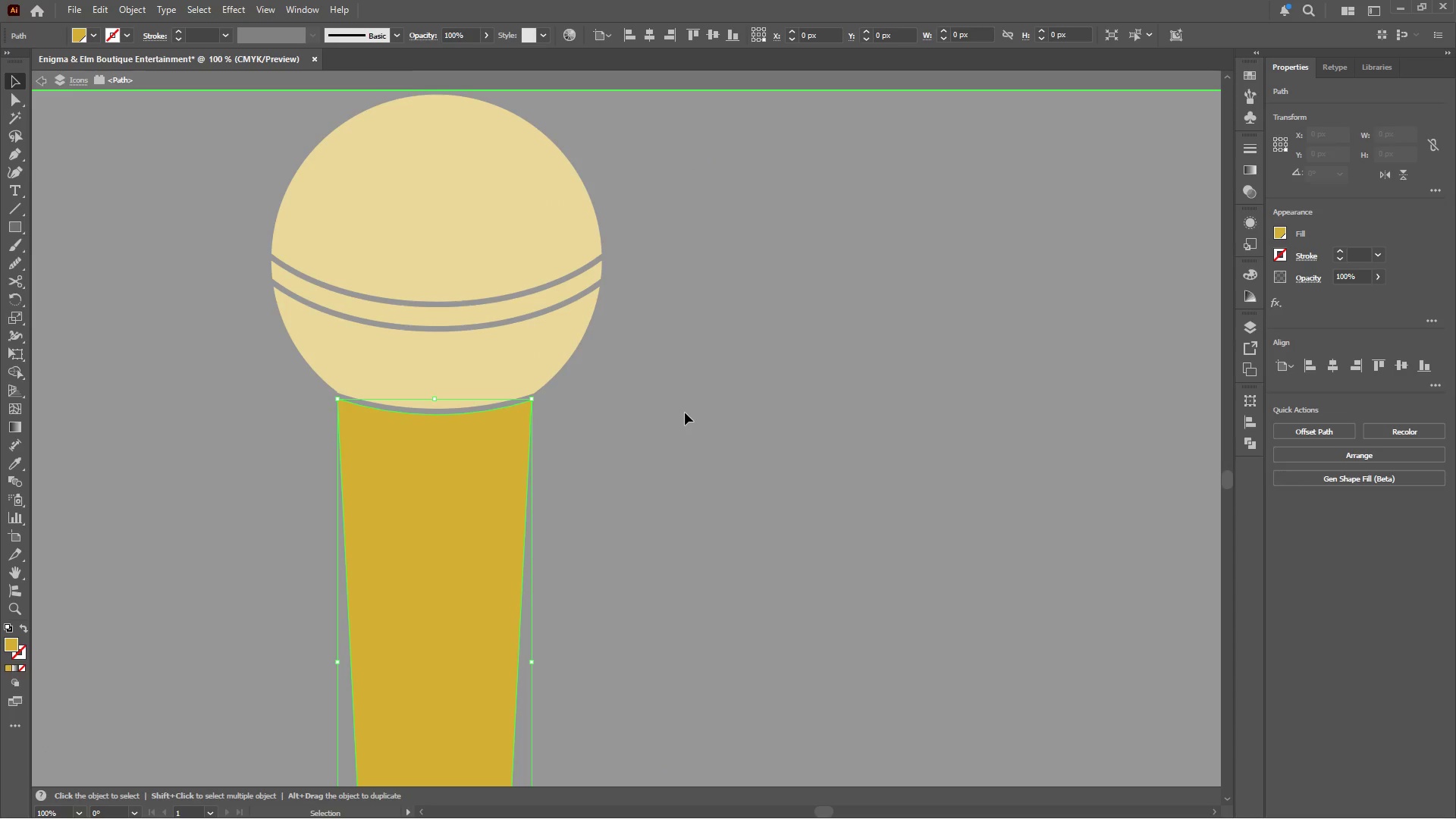 
scroll: coordinate [465, 456], scroll_direction: up, amount: 2.0
 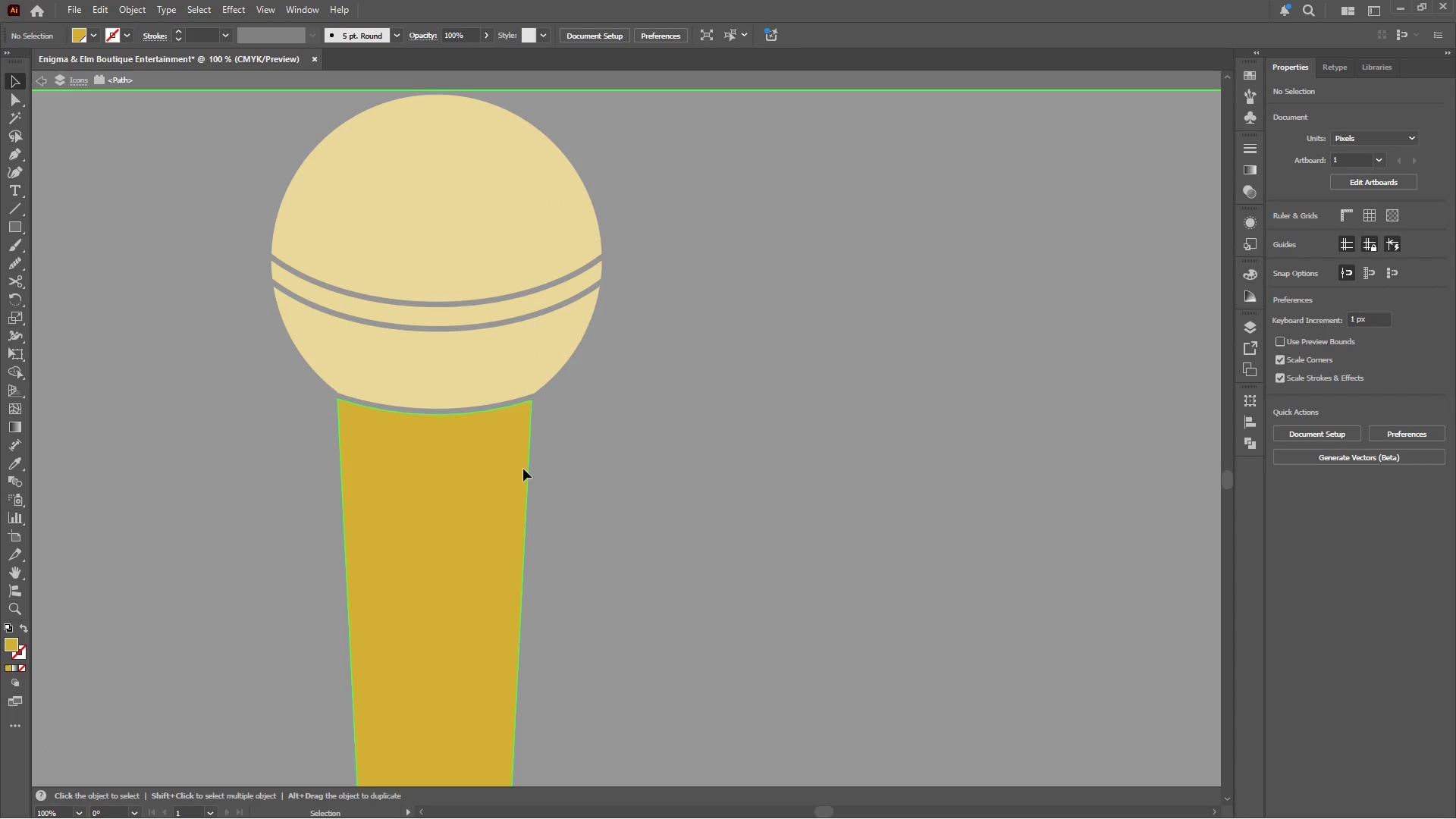 
double_click([684, 413])
 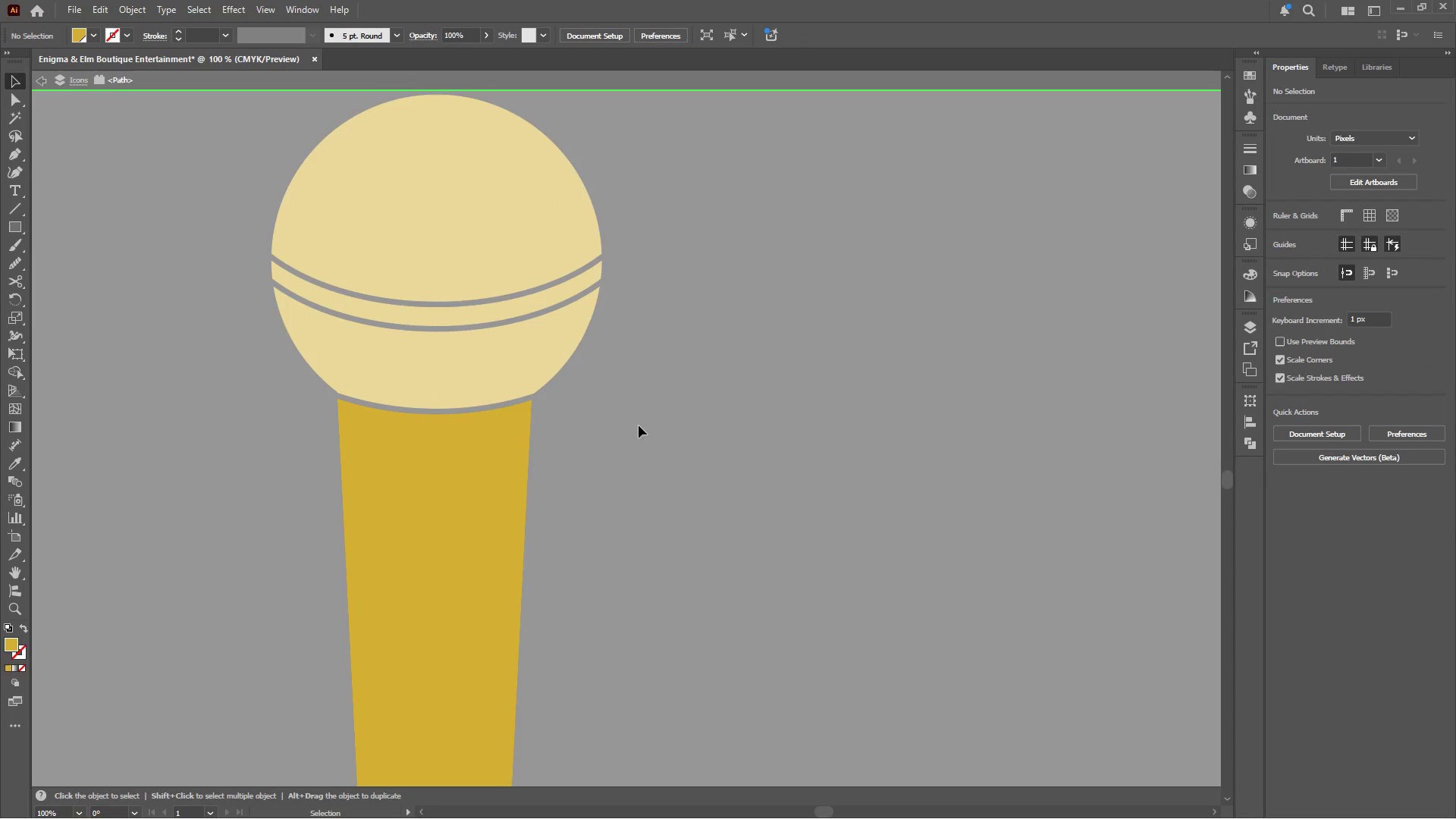 
double_click([638, 425])
 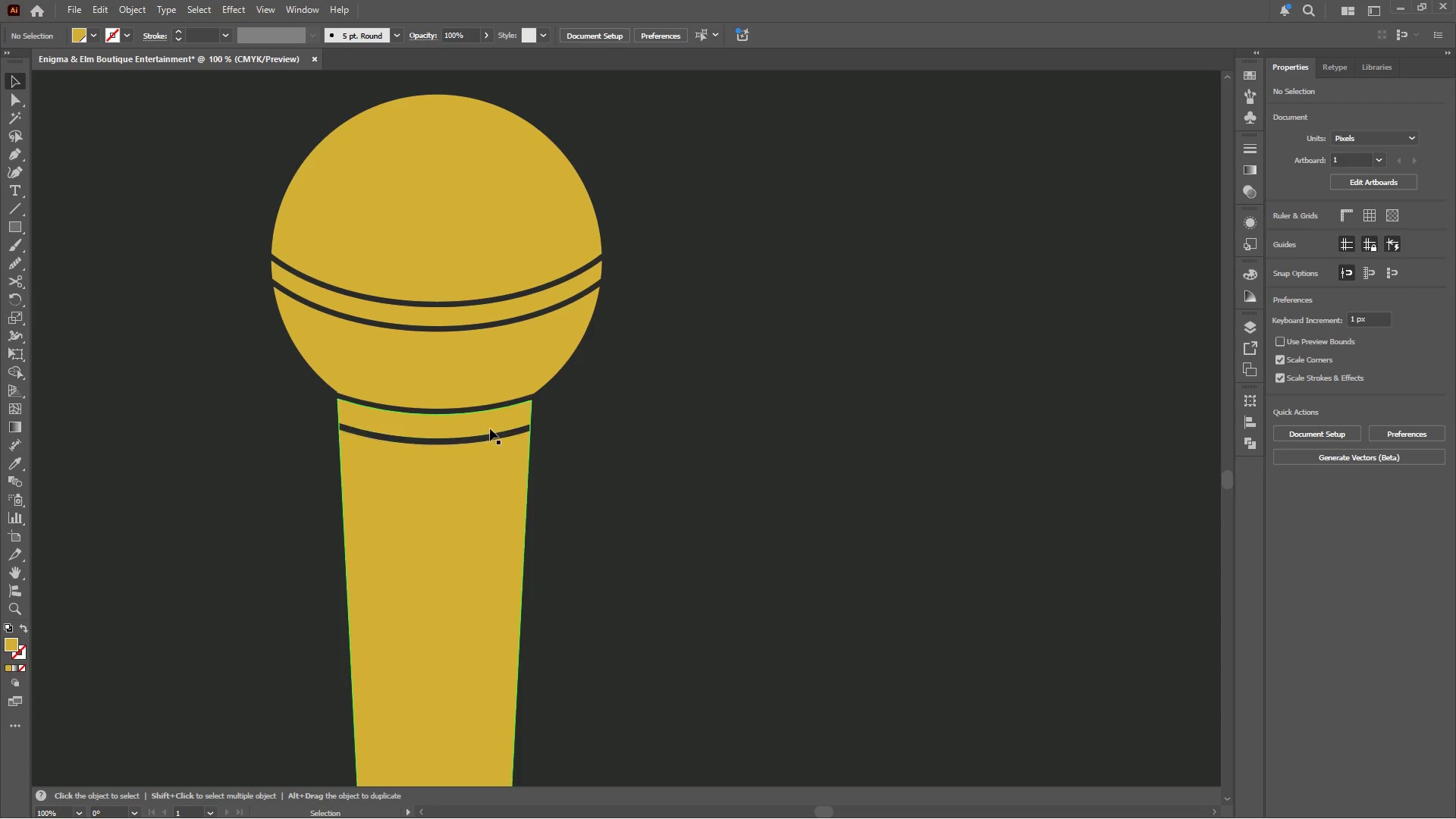 
left_click([482, 427])
 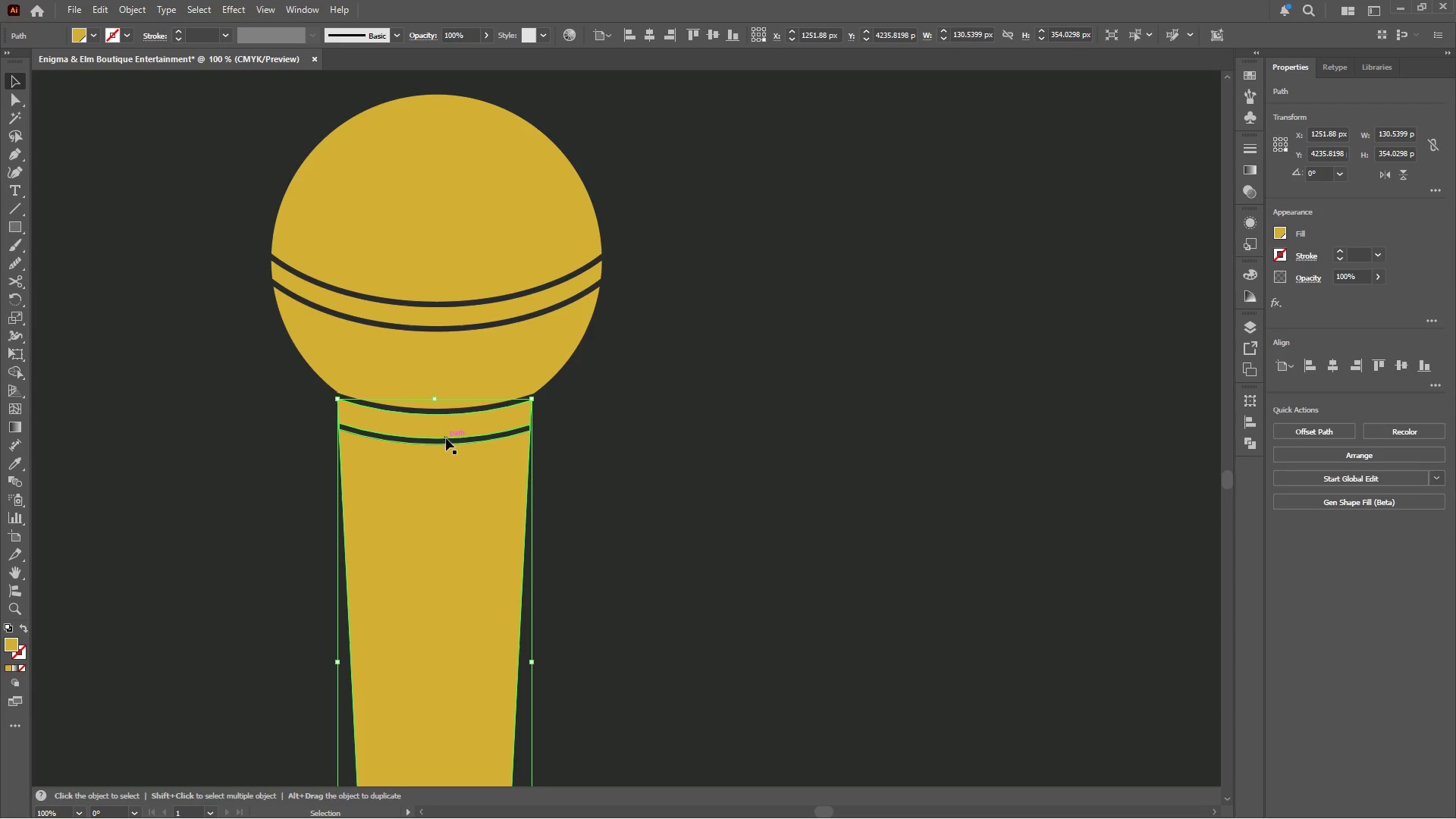 
hold_key(key=ShiftLeft, duration=0.42)
left_click([445, 440])
 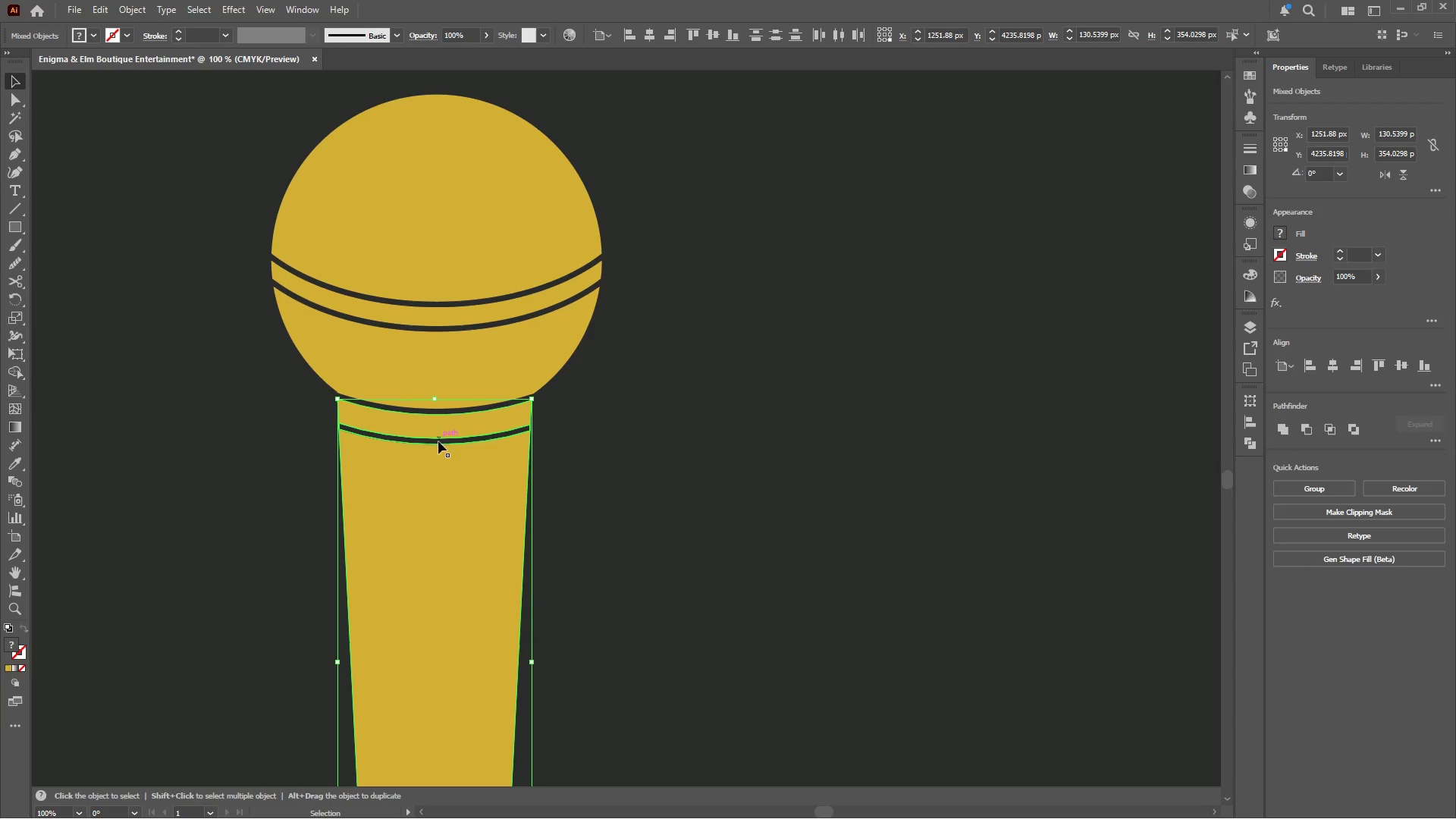 
hold_key(key=AltLeft, duration=0.47)
scroll: coordinate [436, 440], scroll_direction: up, amount: 2.0
 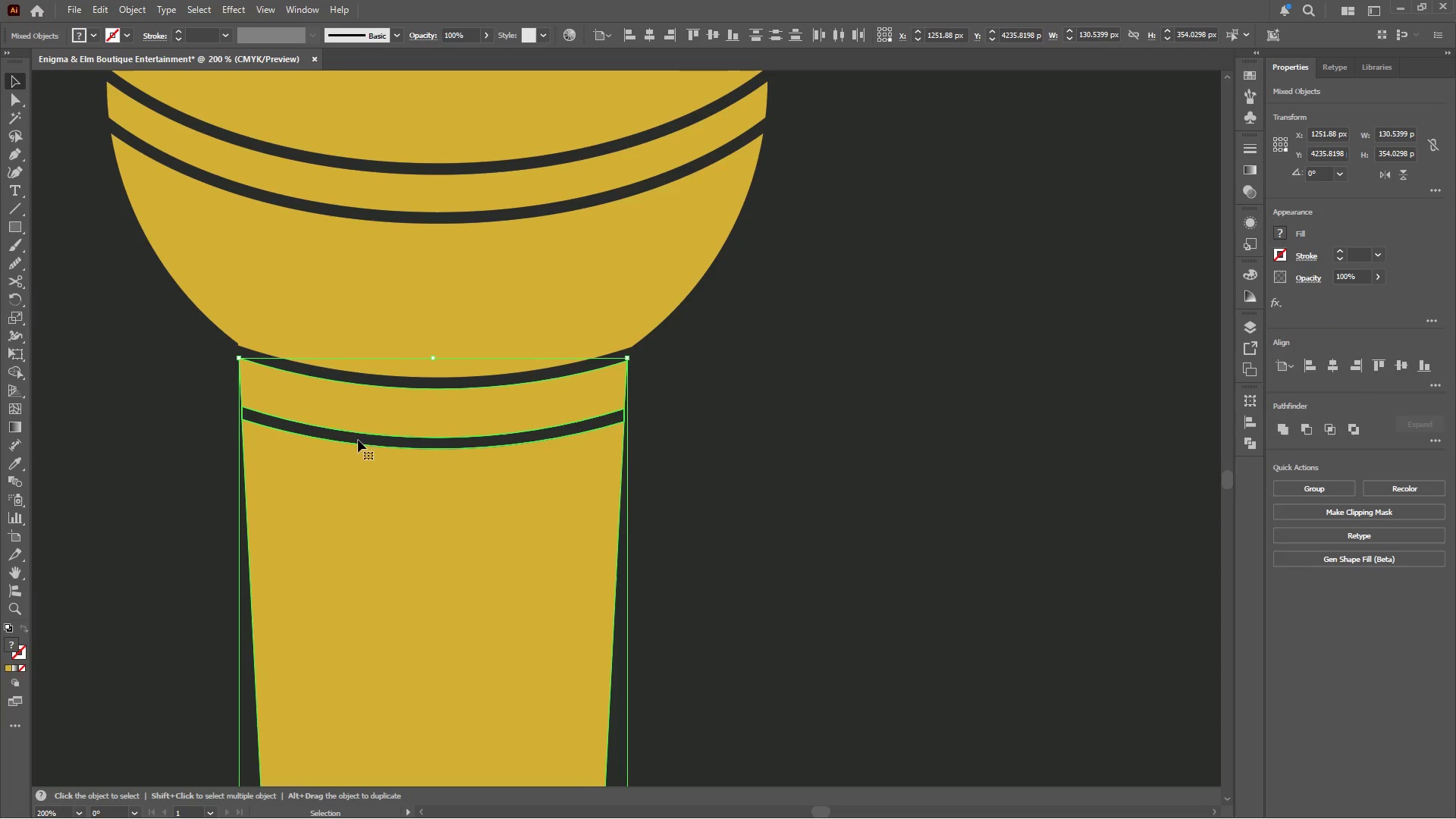 
hold_key(key=AltLeft, duration=0.62)
scroll: coordinate [288, 434], scroll_direction: up, amount: 3.0
 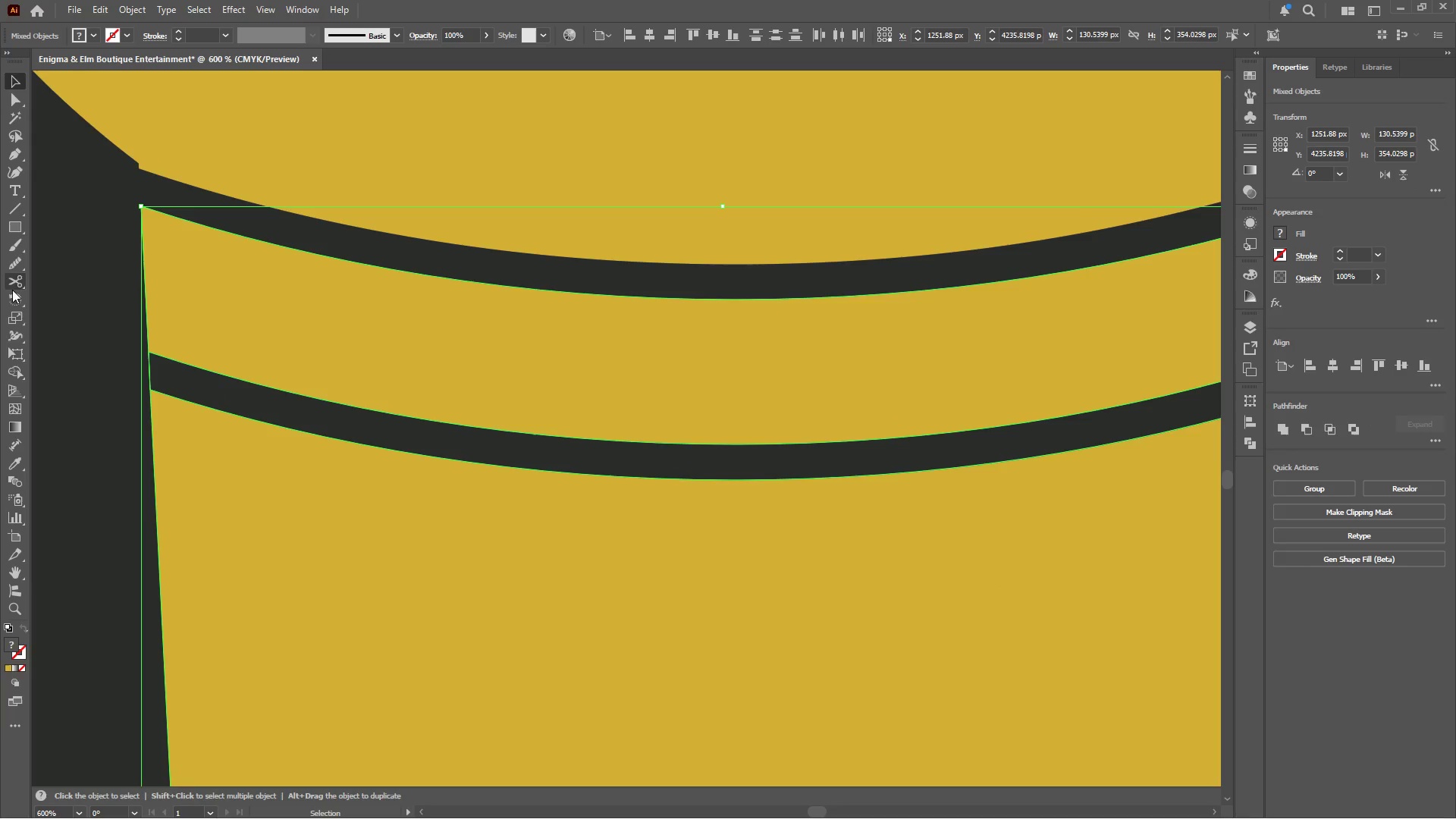 
left_click_drag(start_coordinate=[13, 370], to_coordinate=[29, 371])
 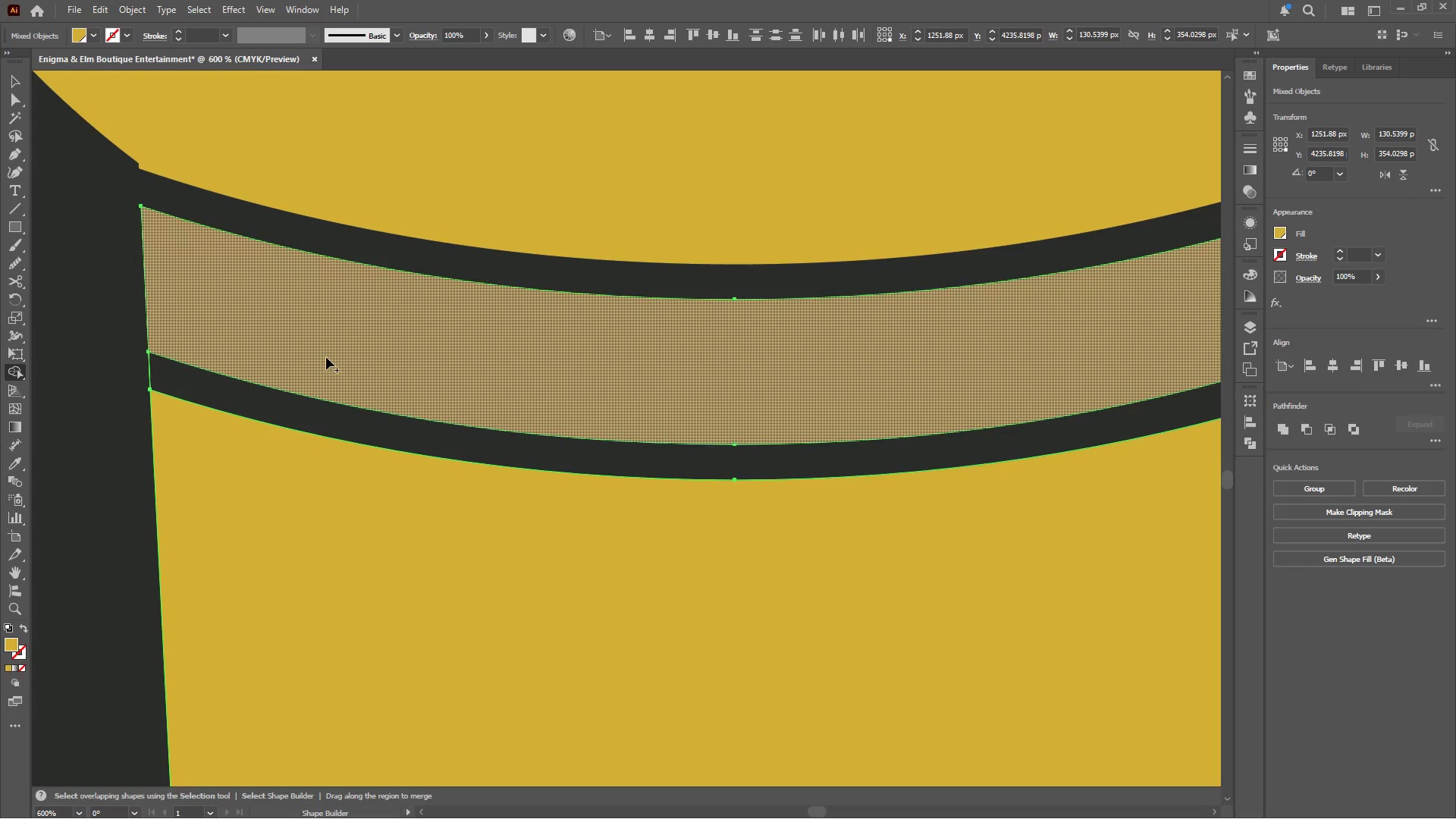 
left_click([326, 357])
 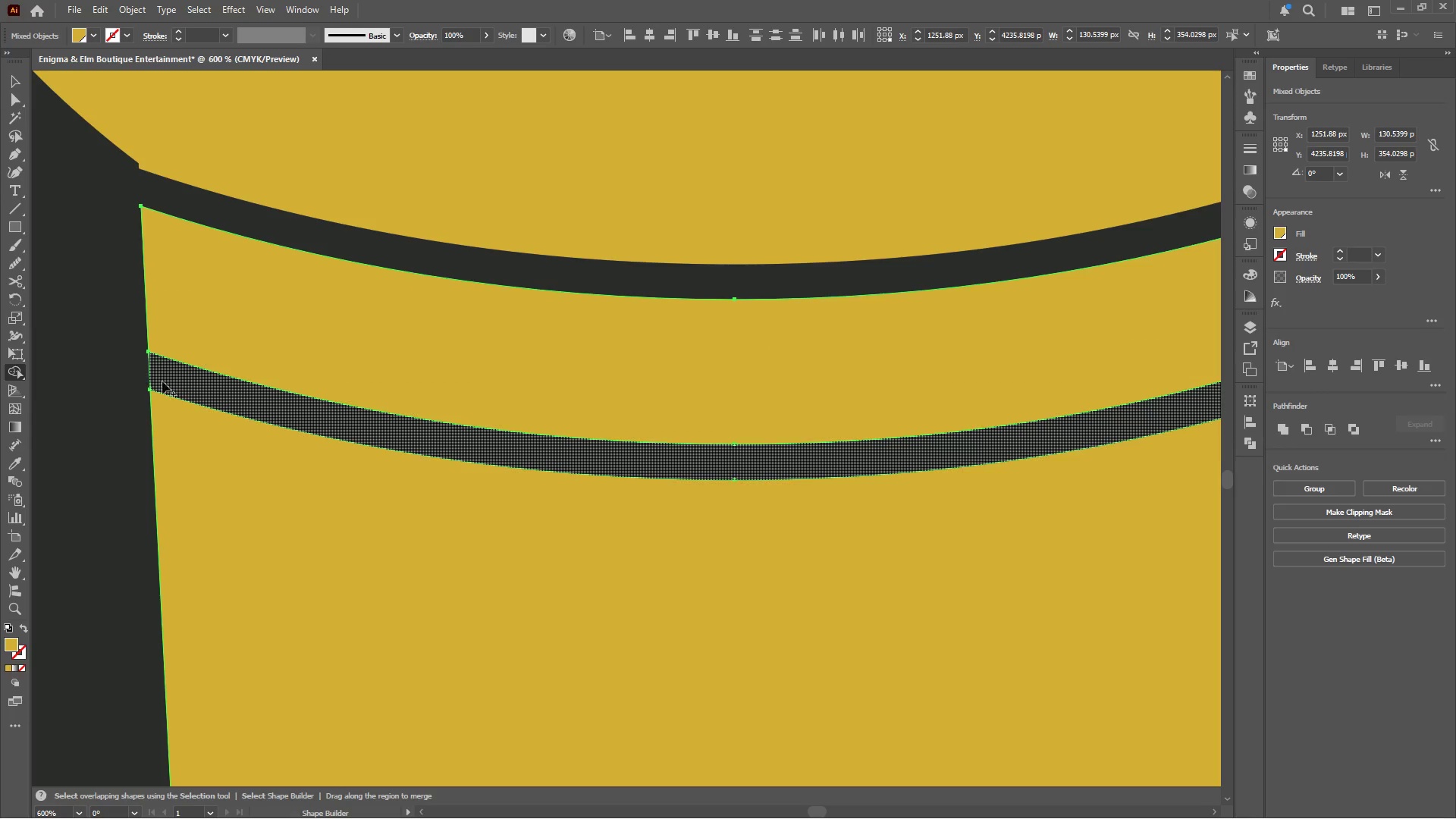 
hold_key(key=AltLeft, duration=0.88)
left_click_drag(start_coordinate=[155, 378], to_coordinate=[138, 372])
 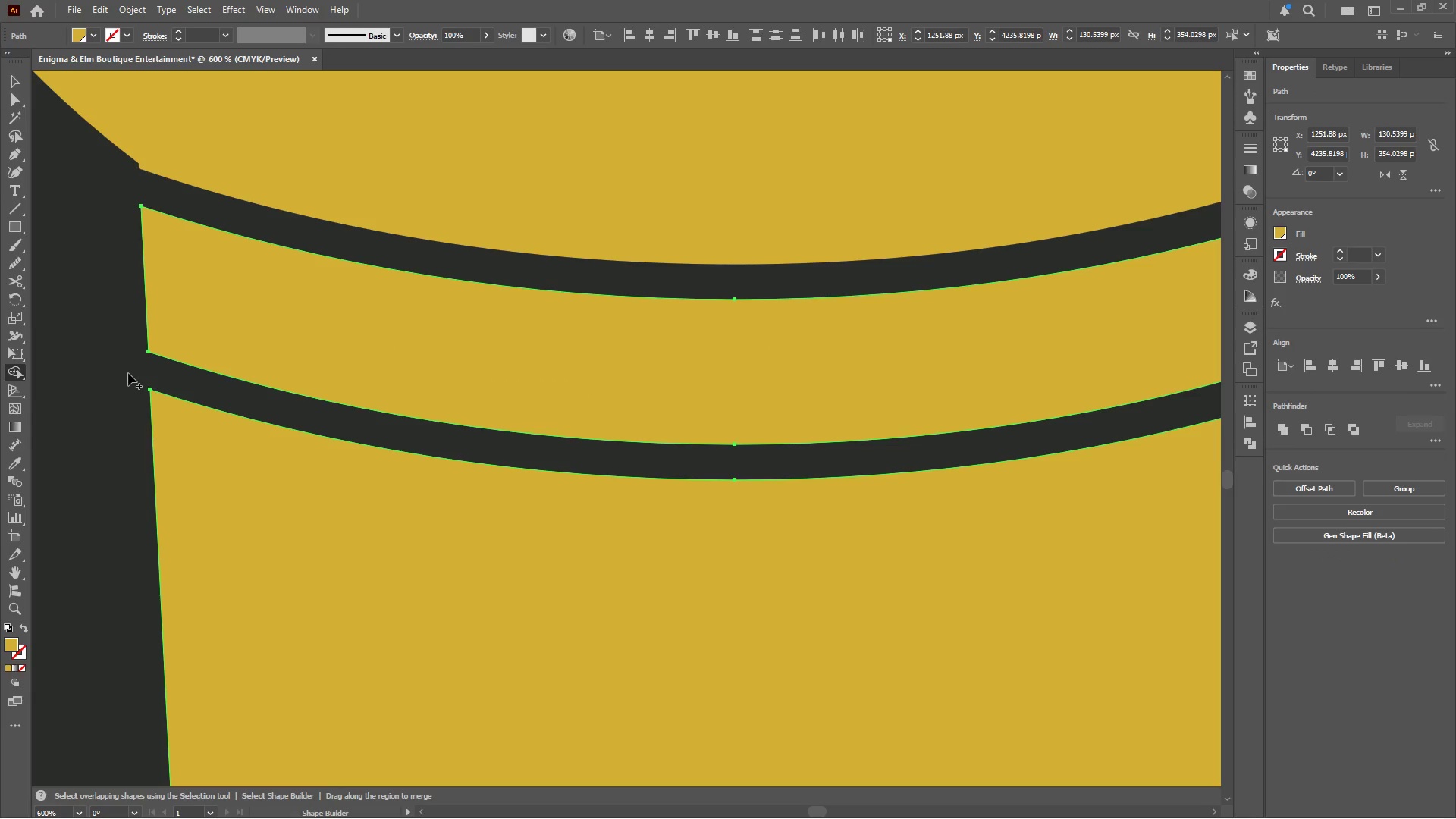 
key(Alt+AltLeft)
 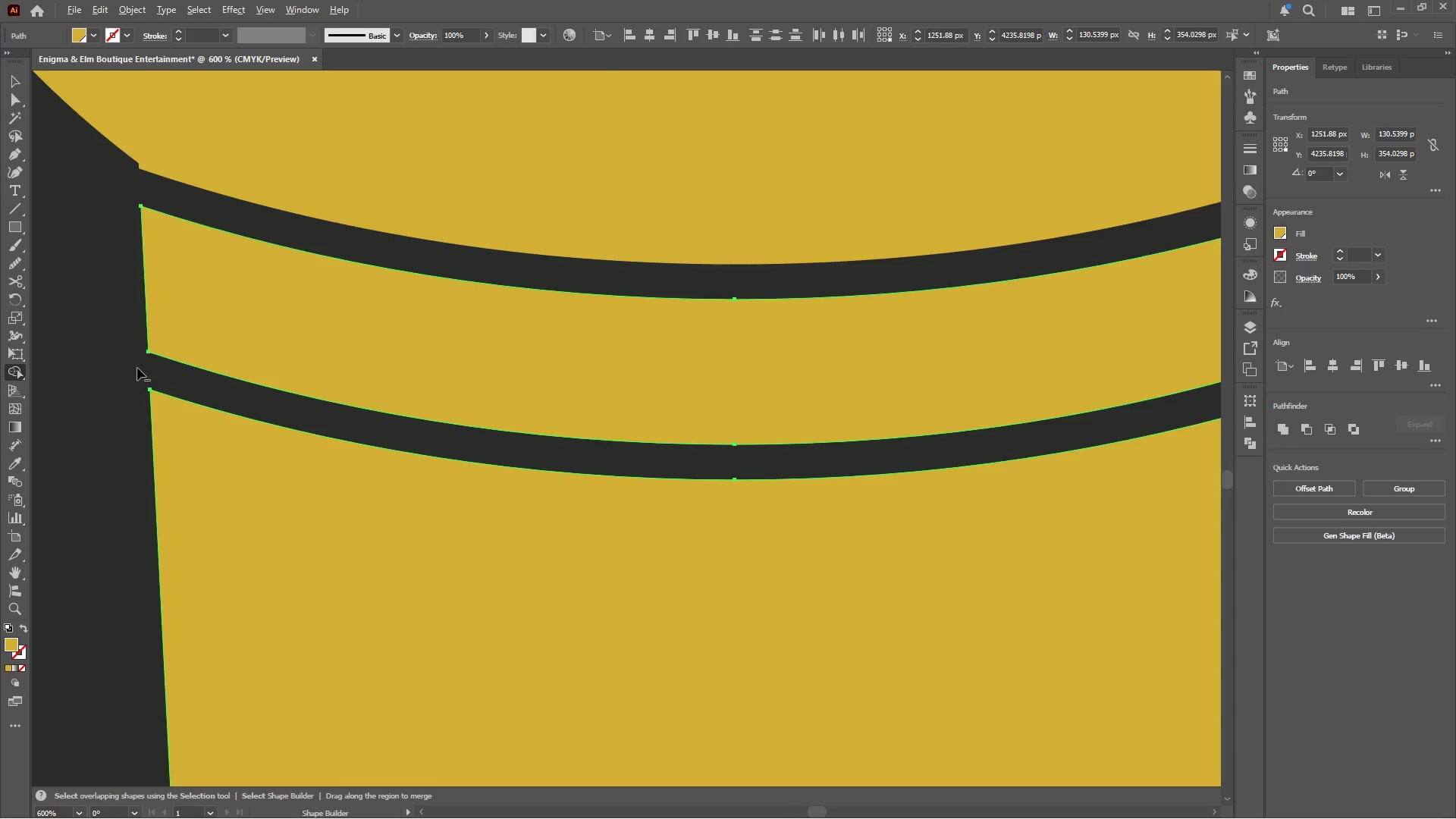 
hold_key(key=AltLeft, duration=0.33)
 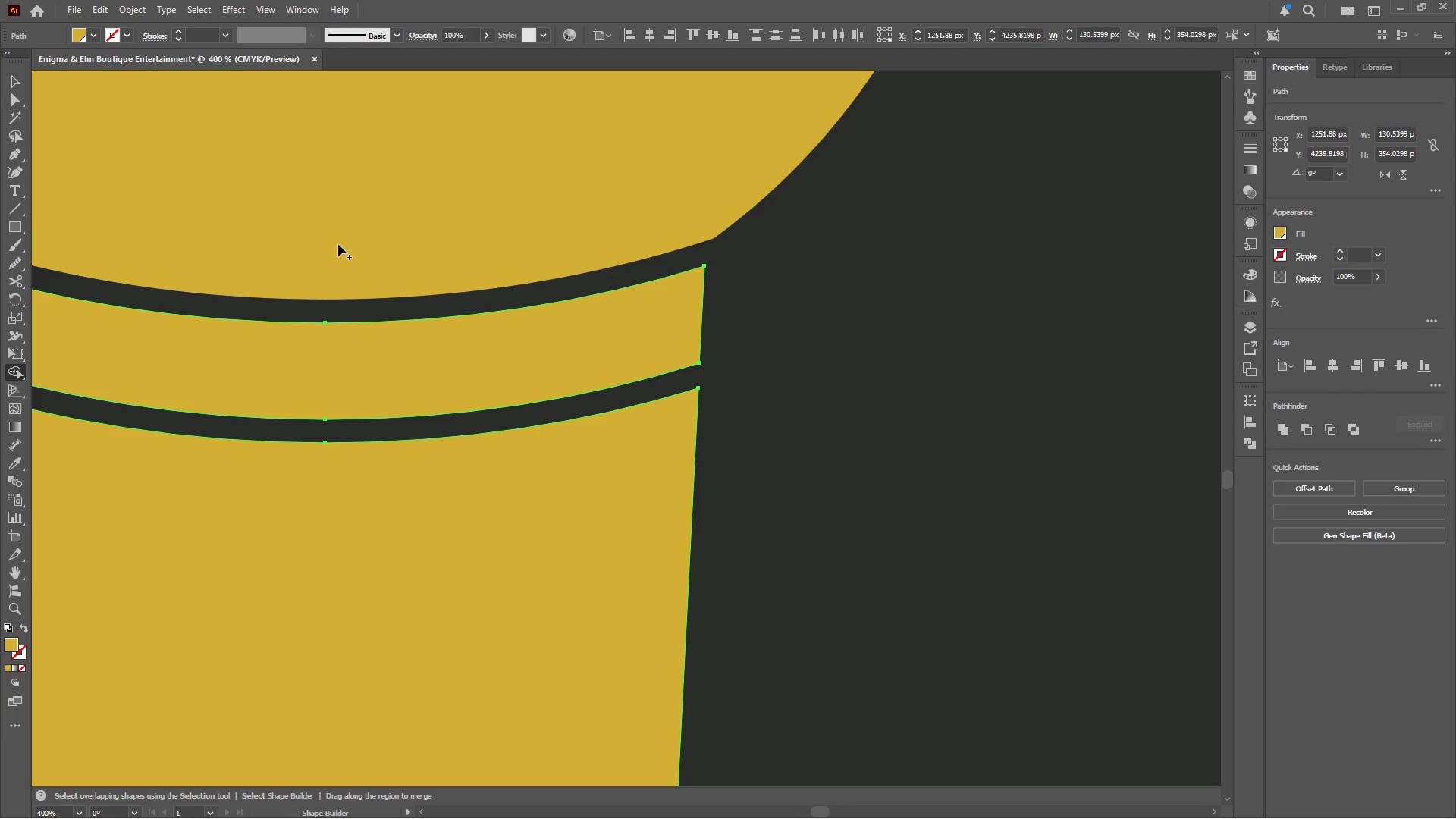 
scroll: coordinate [137, 368], scroll_direction: down, amount: 2.0
 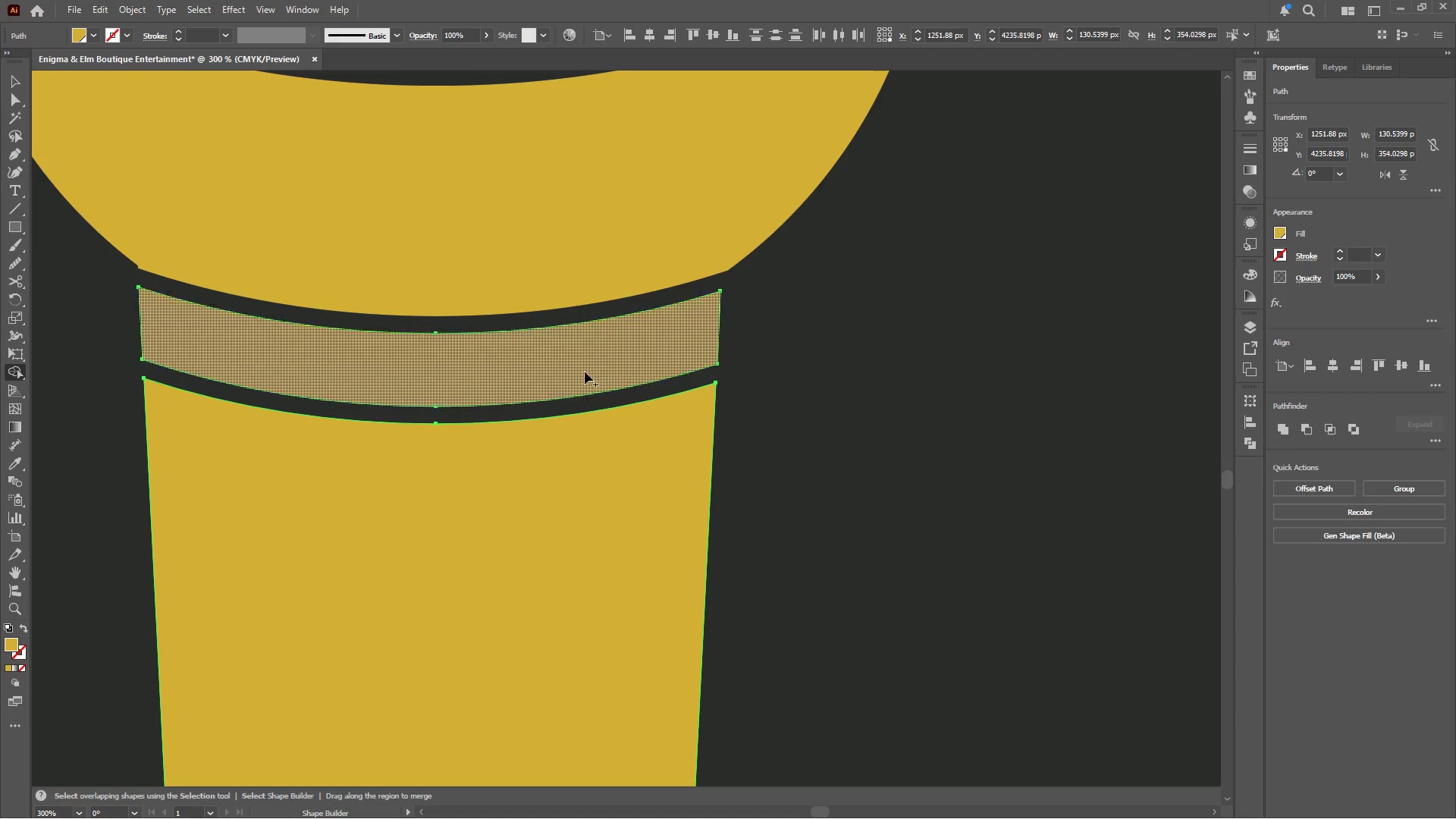 
scroll: coordinate [770, 366], scroll_direction: up, amount: 1.0
 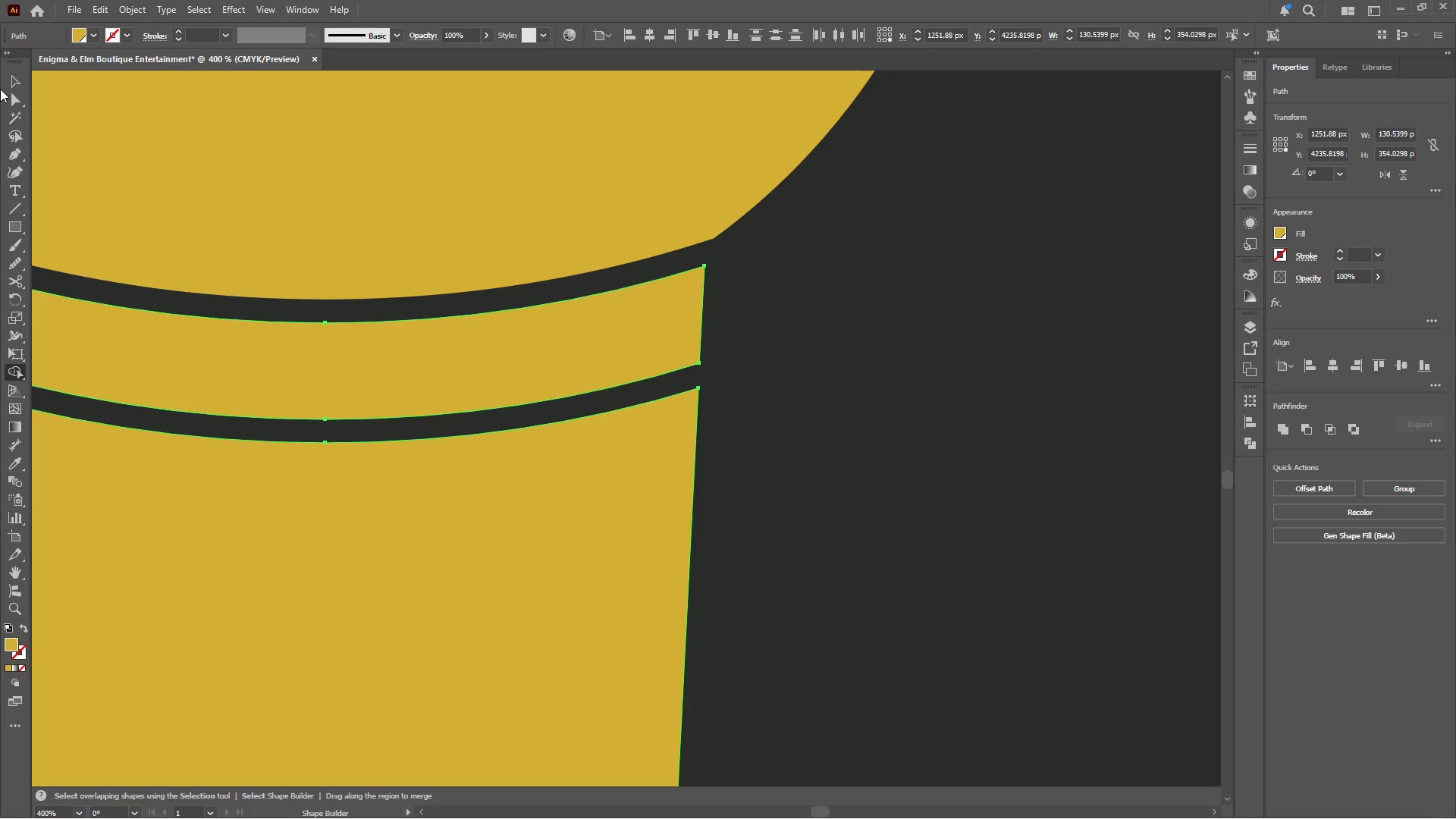 
left_click([21, 80])
 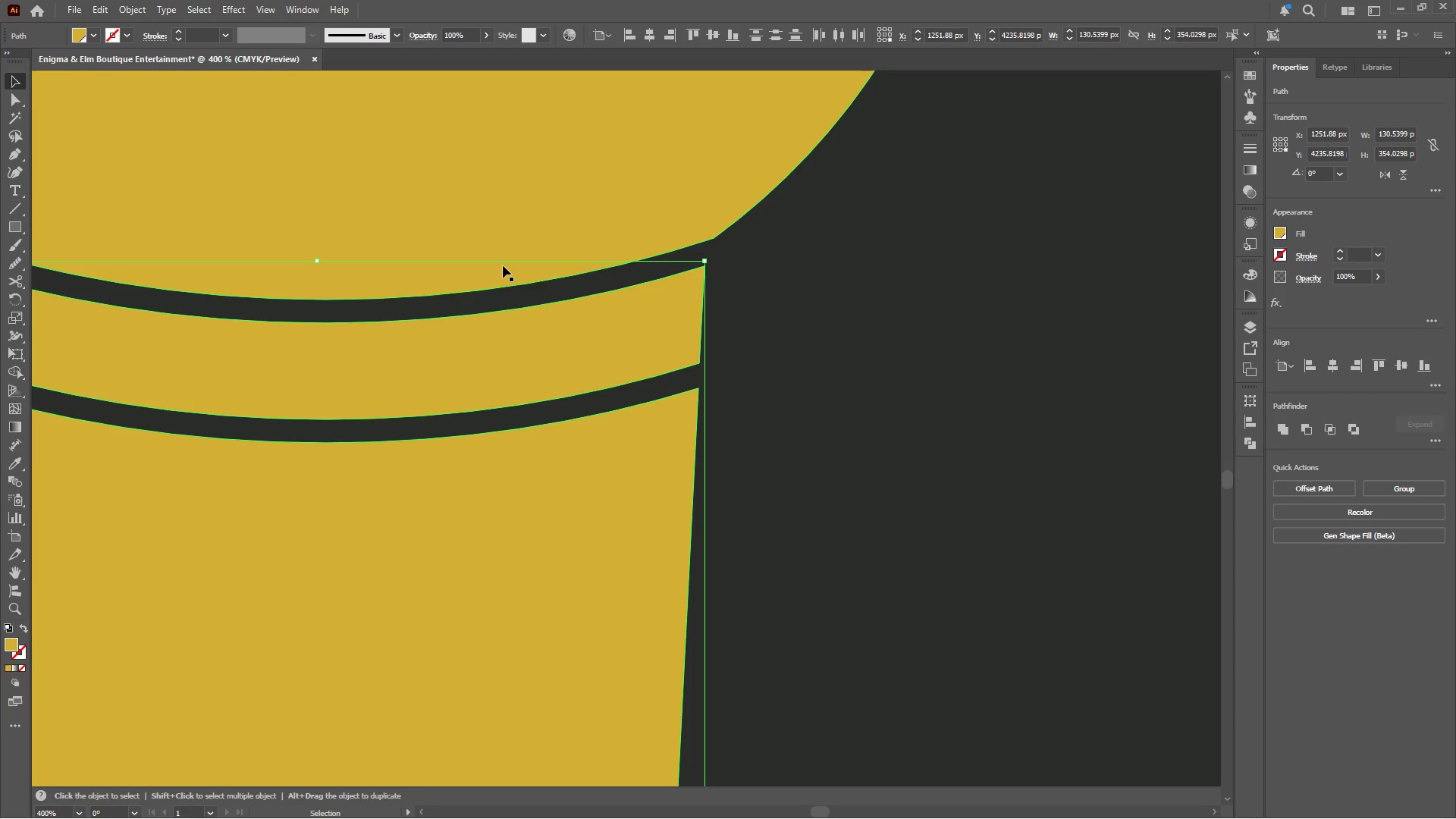 
hold_key(key=AltLeft, duration=0.45)
scroll: coordinate [596, 281], scroll_direction: down, amount: 3.0
 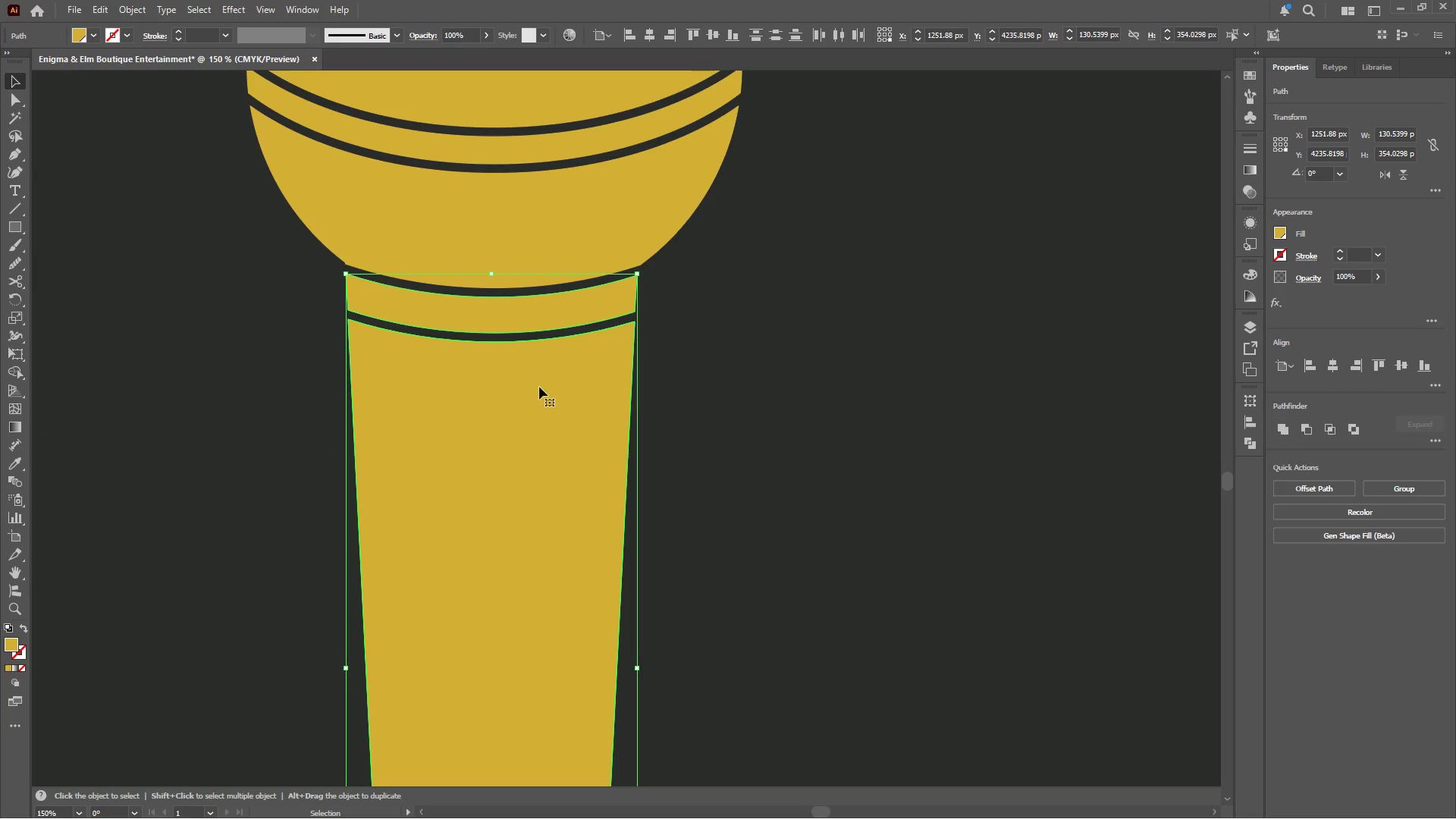 
left_click([539, 387])
 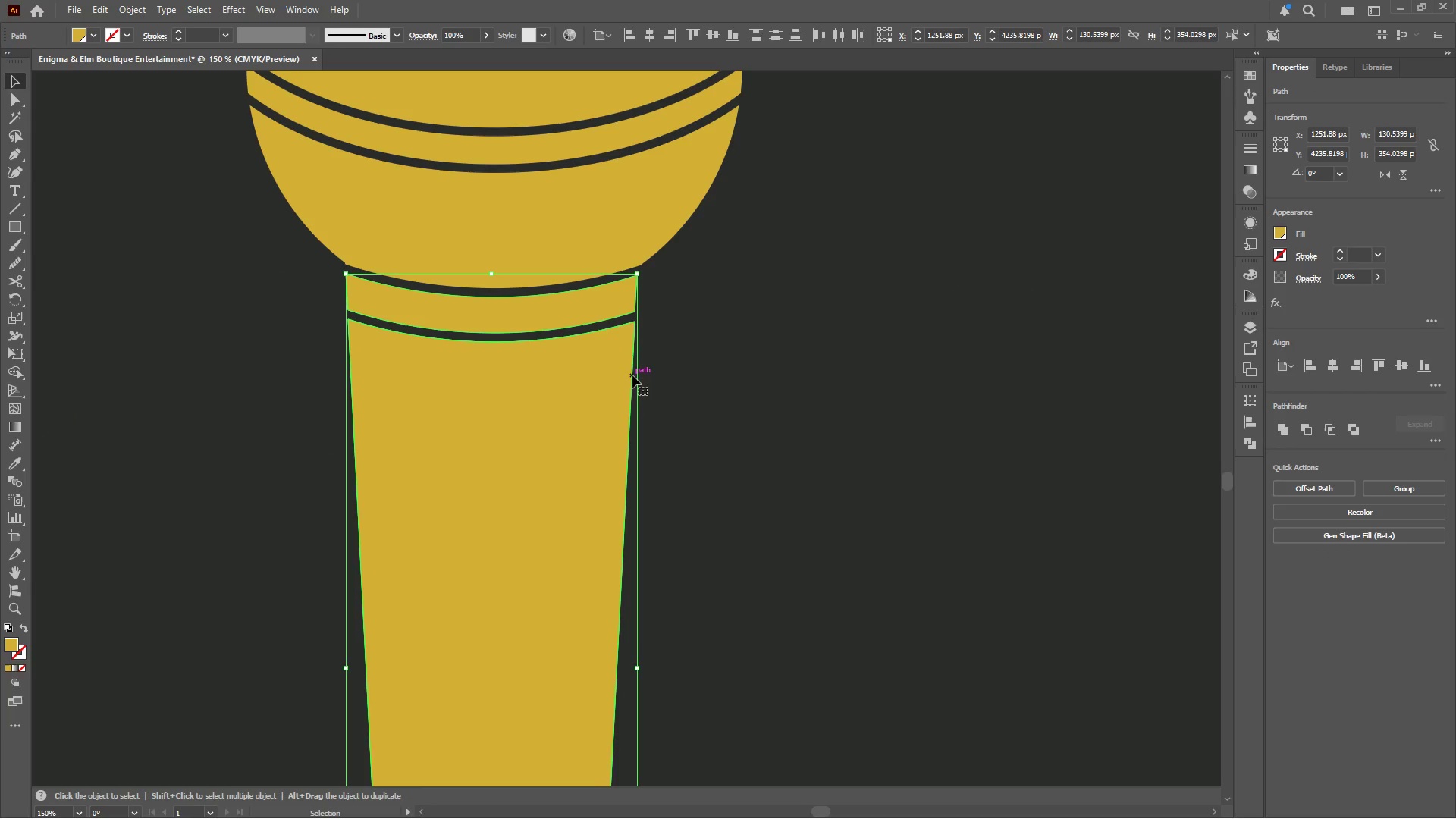 
double_click([708, 385])
 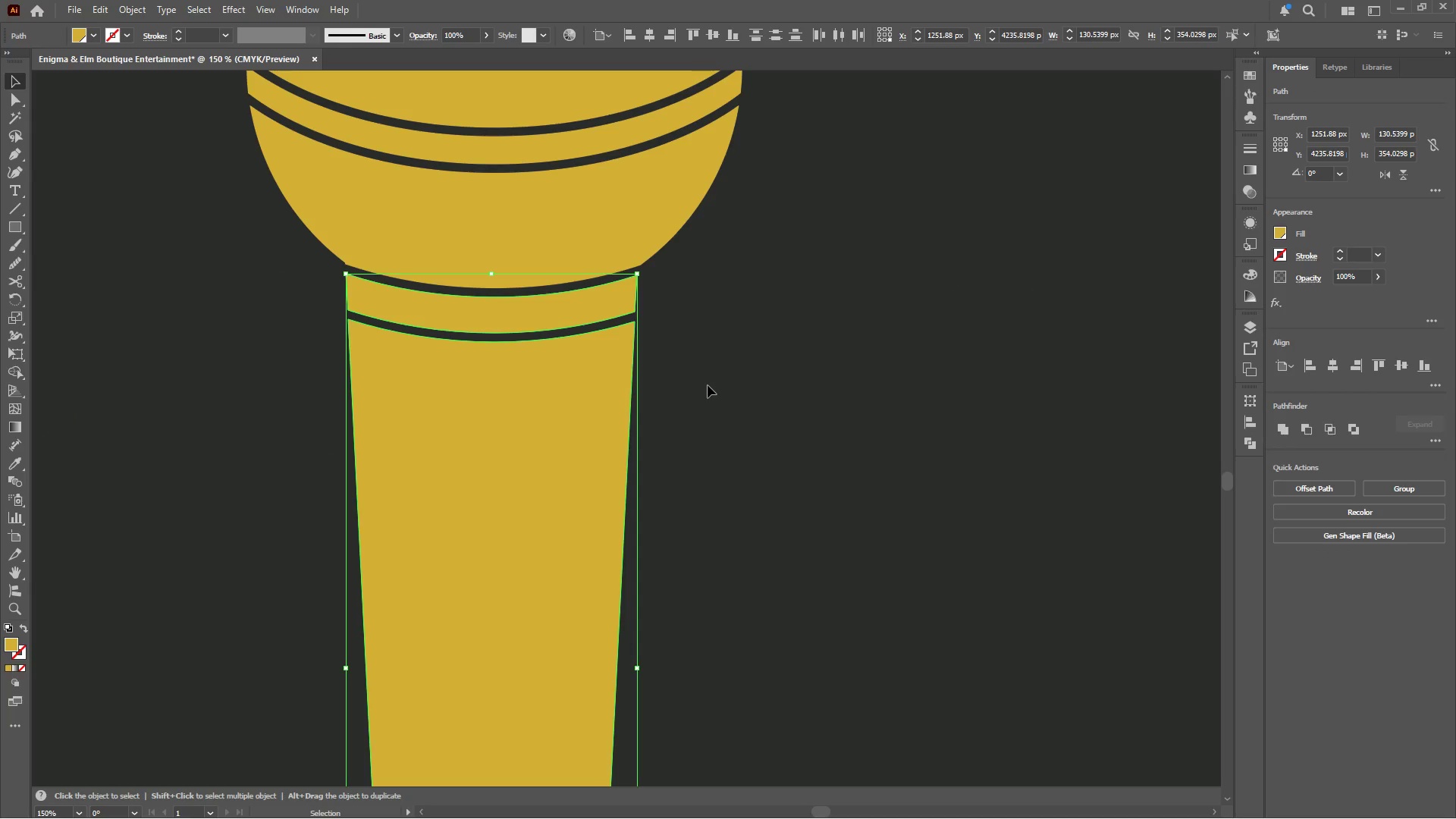 
triple_click([708, 385])
 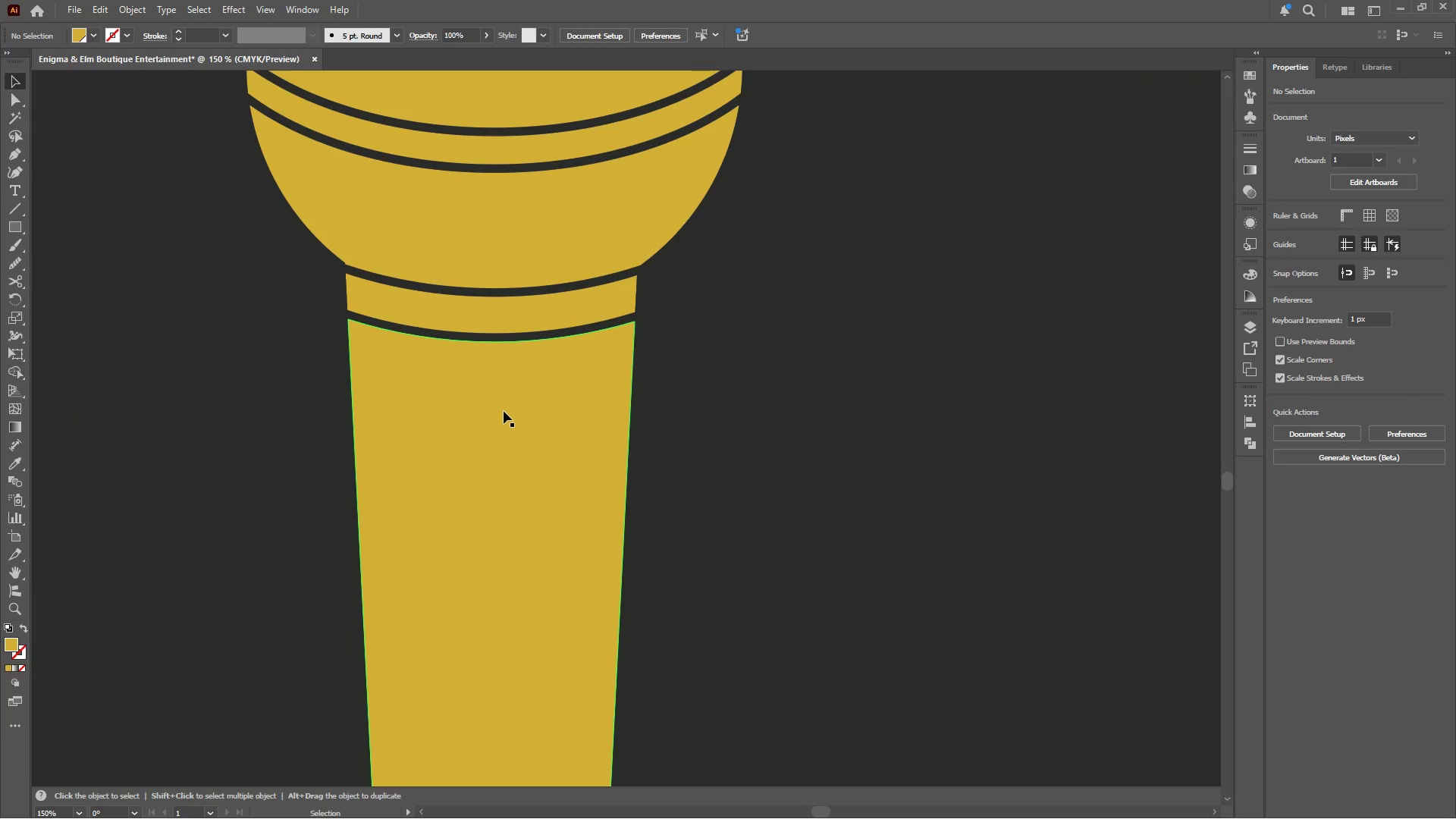 
triple_click([504, 411])
 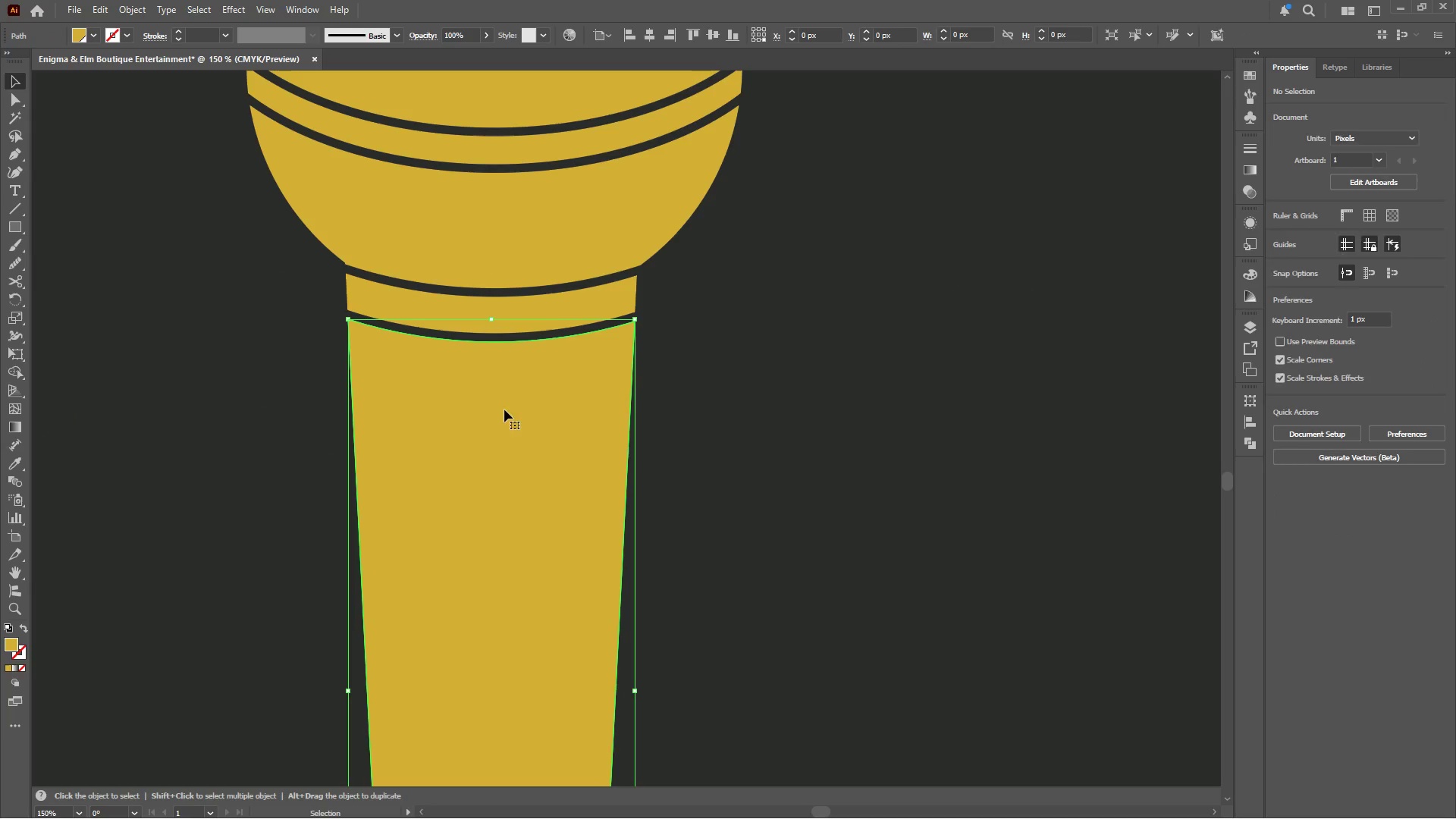 
hold_key(key=AltLeft, duration=0.31)
scroll: coordinate [510, 400], scroll_direction: down, amount: 3.0
 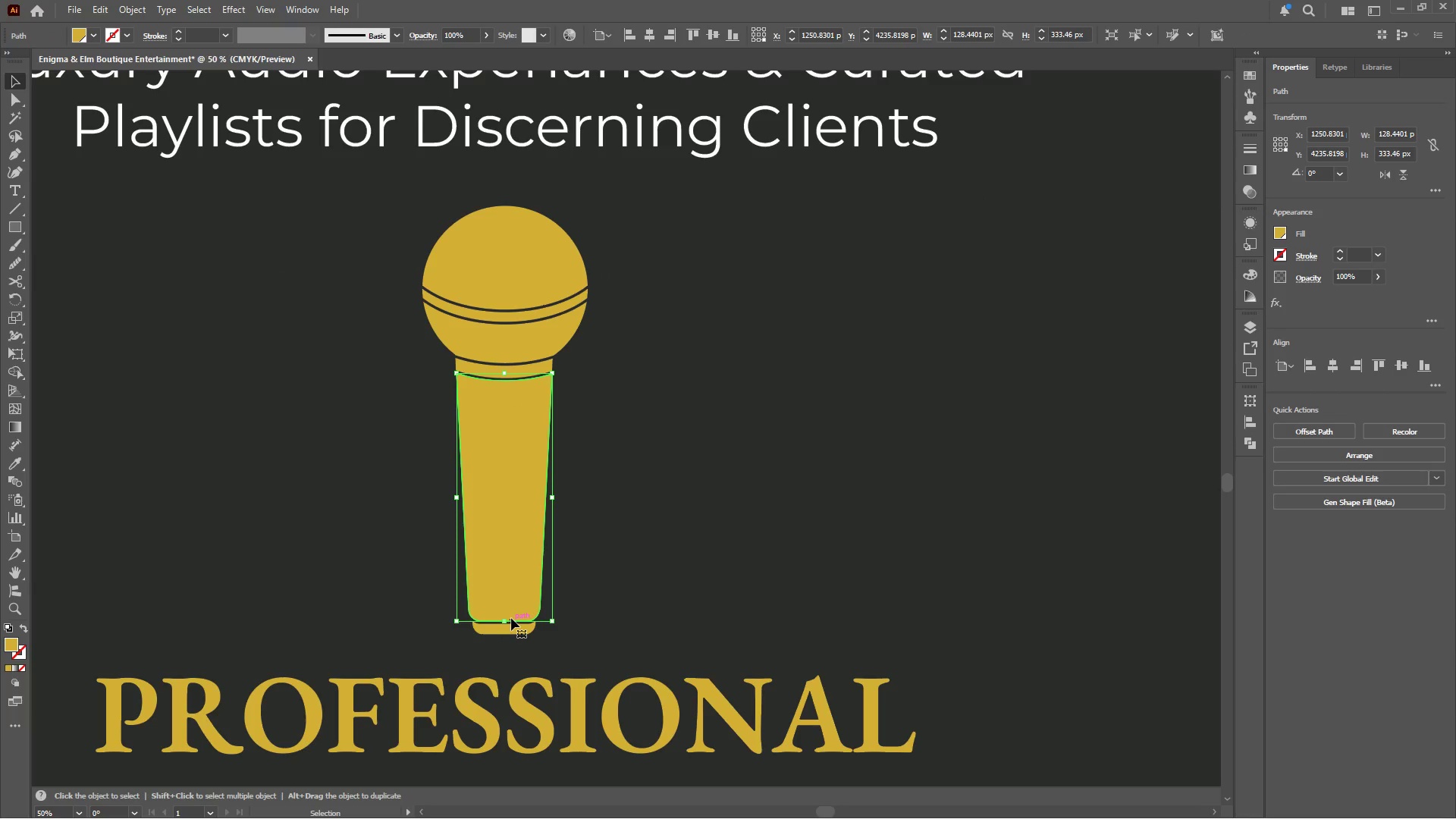 
key(Alt+AltLeft)
 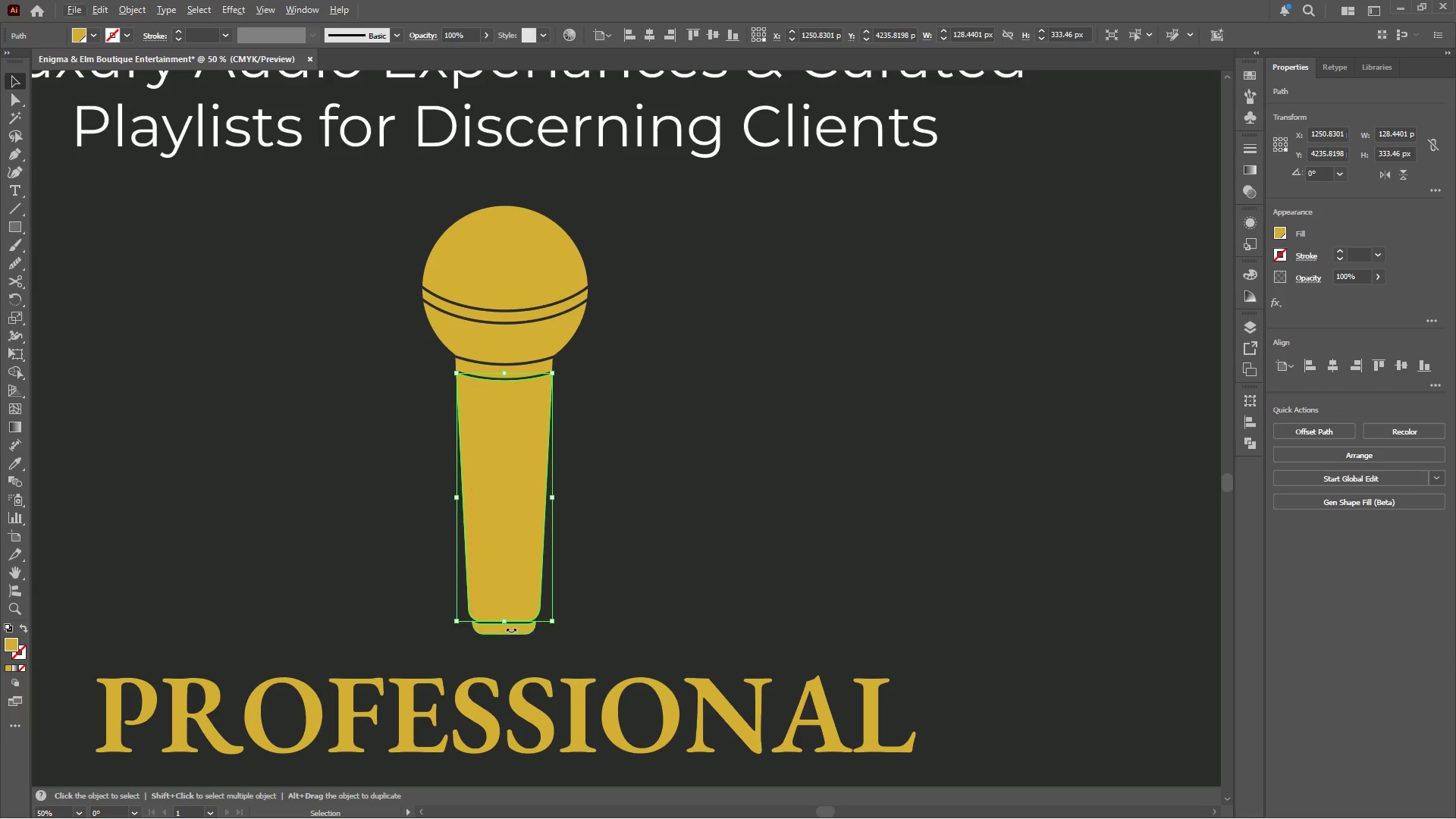 
hold_key(key=ShiftLeft, duration=0.62)
left_click([520, 634])
 